 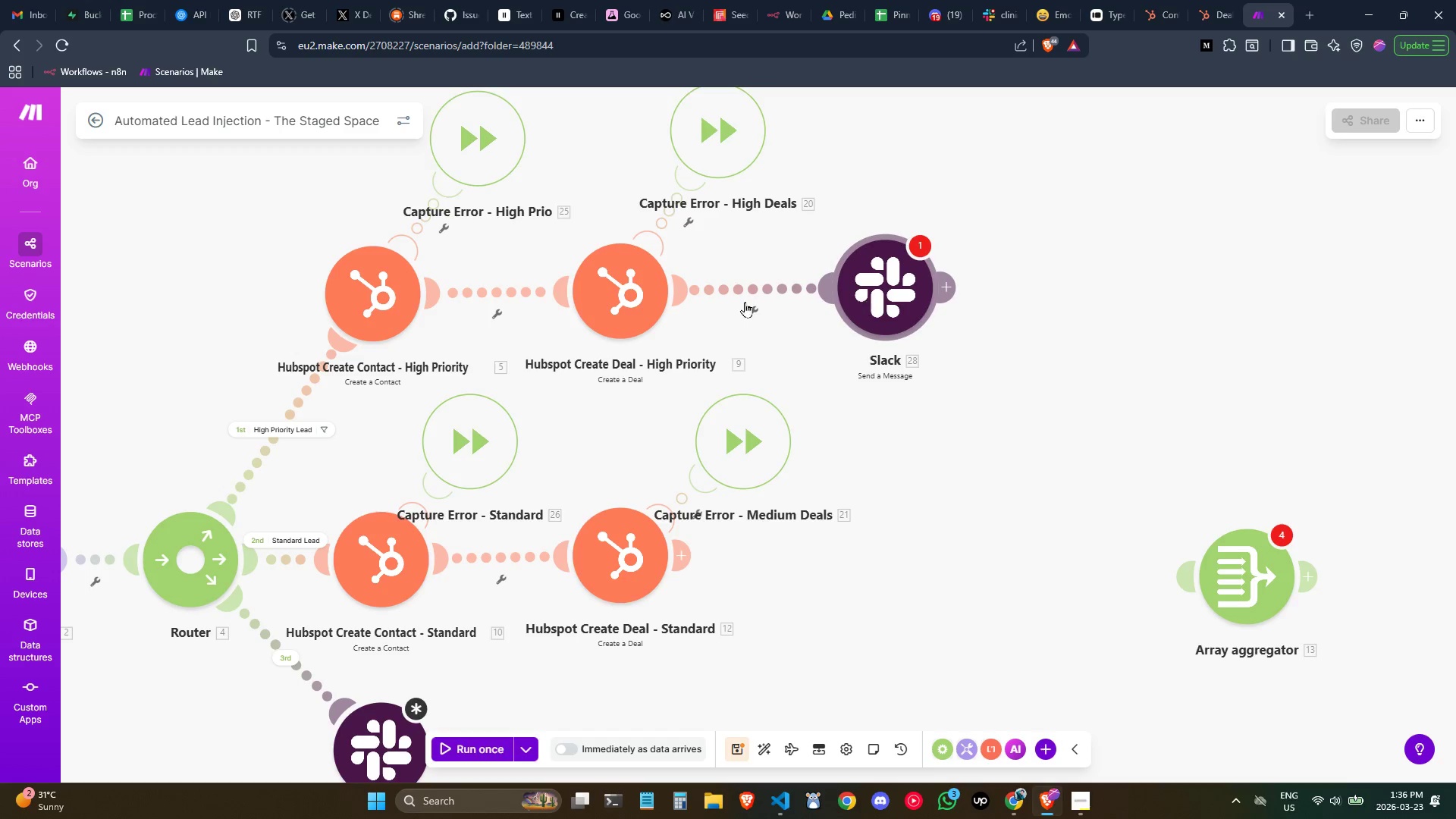 
right_click([889, 284])
 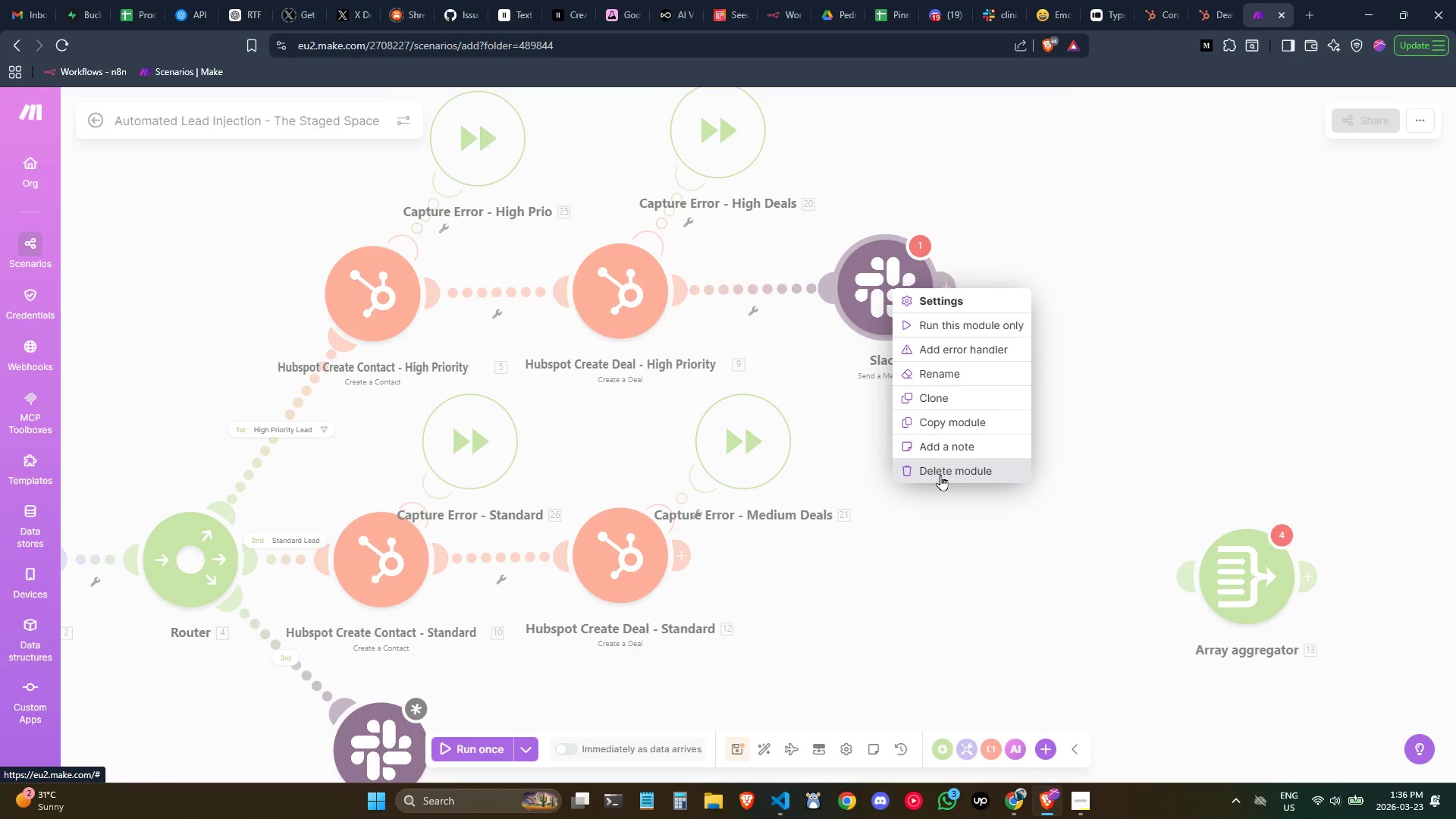 
left_click([940, 475])
 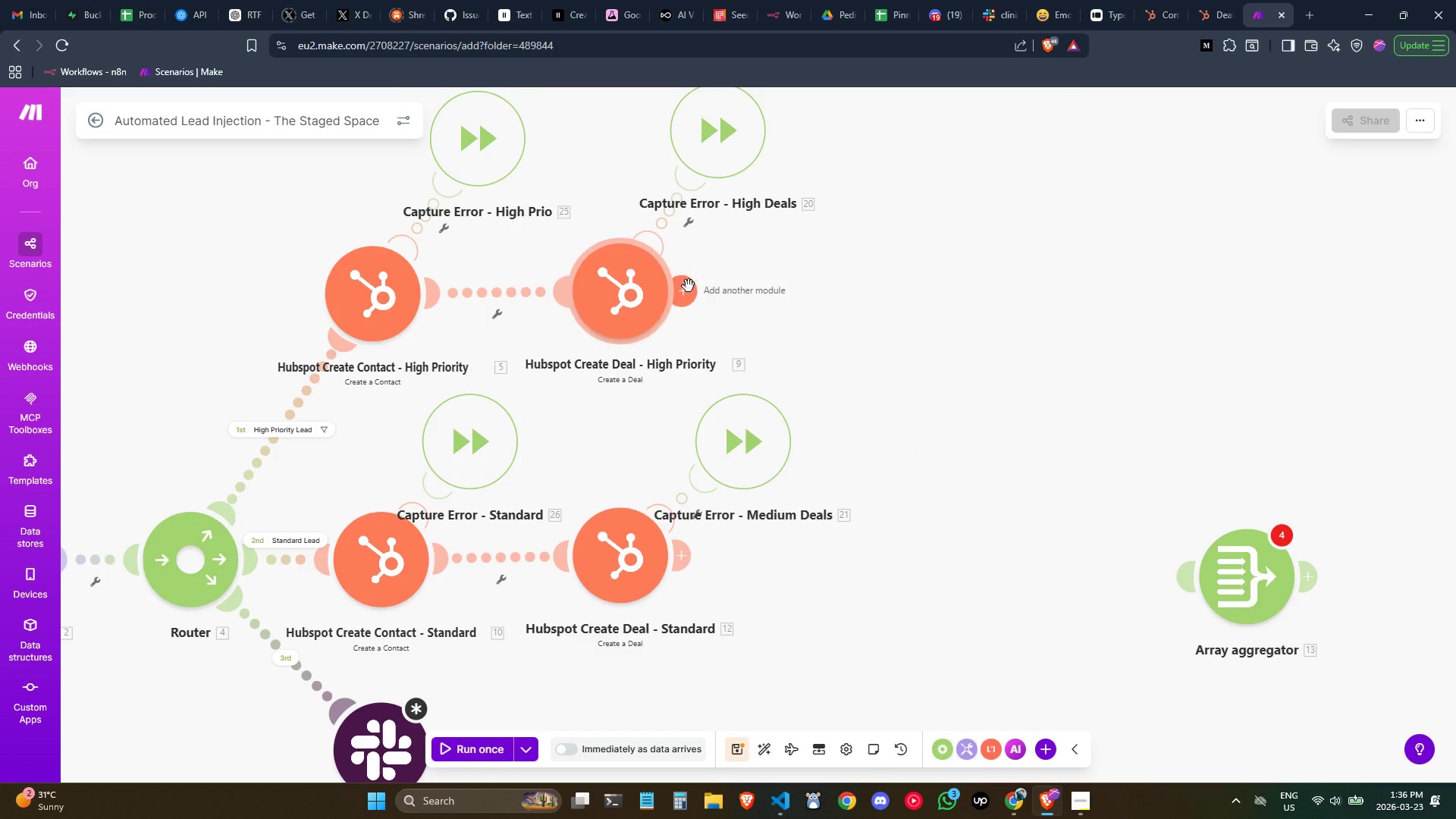 
left_click([689, 286])
 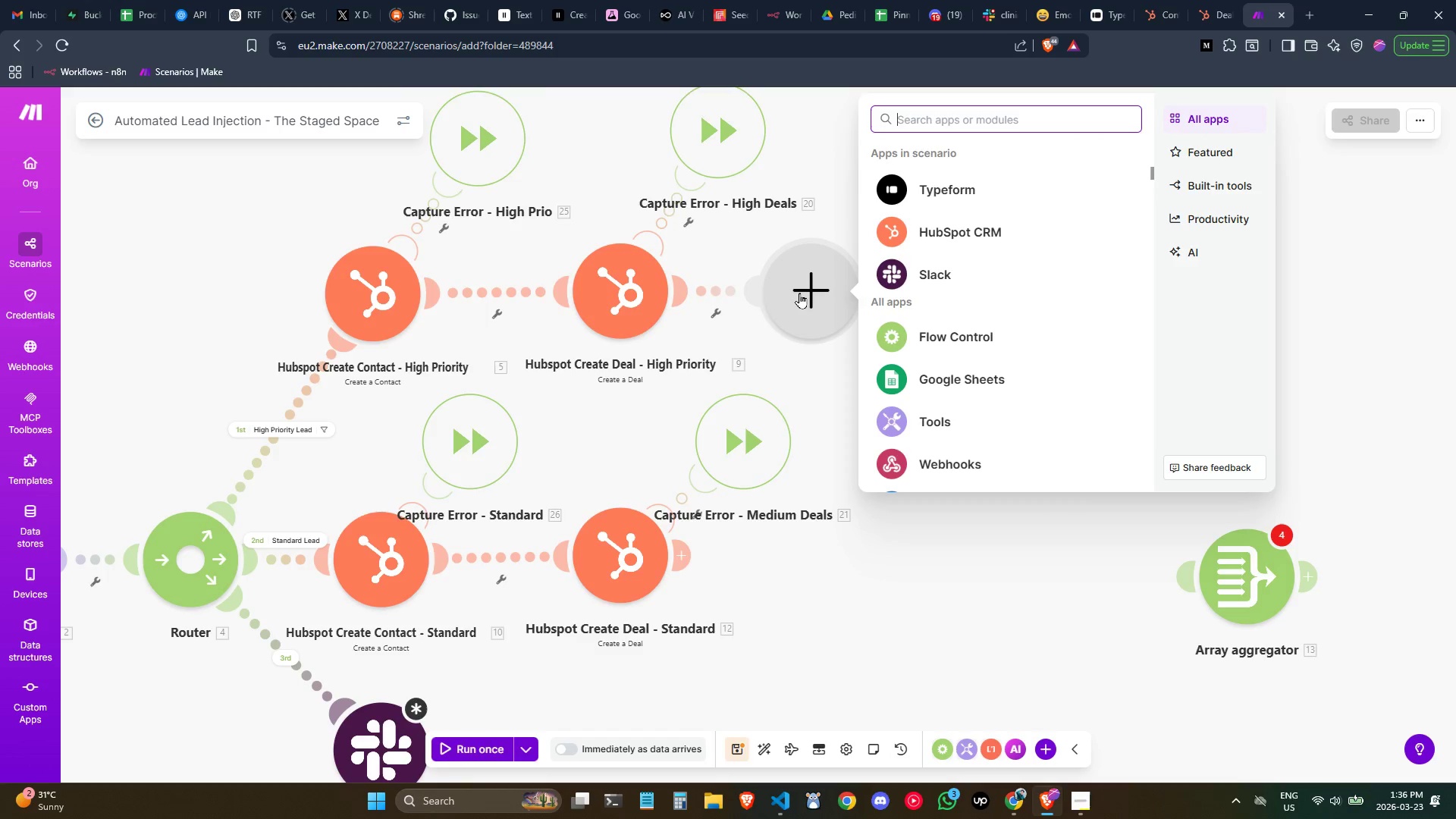 
type(route)
 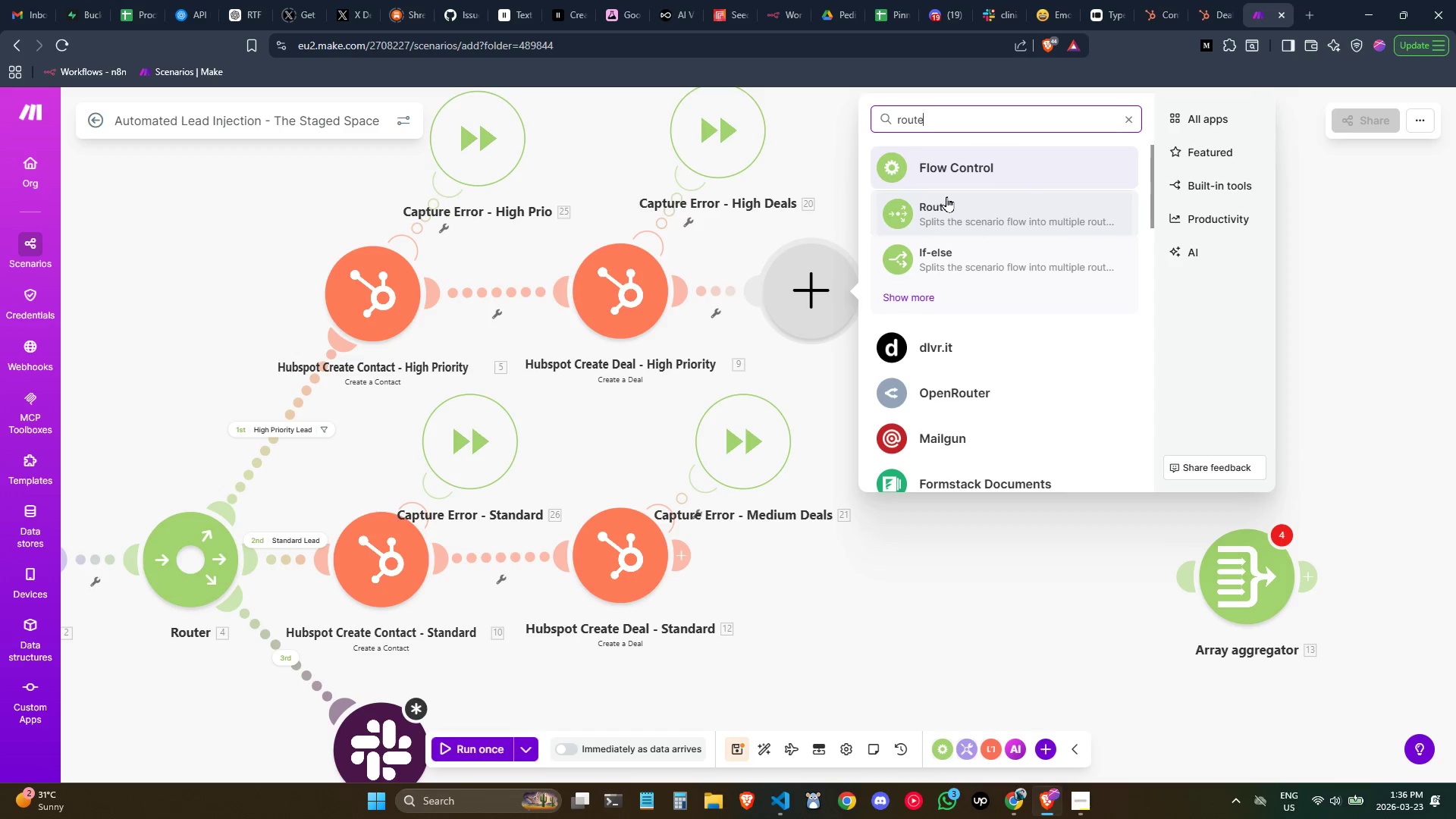 
left_click([959, 202])
 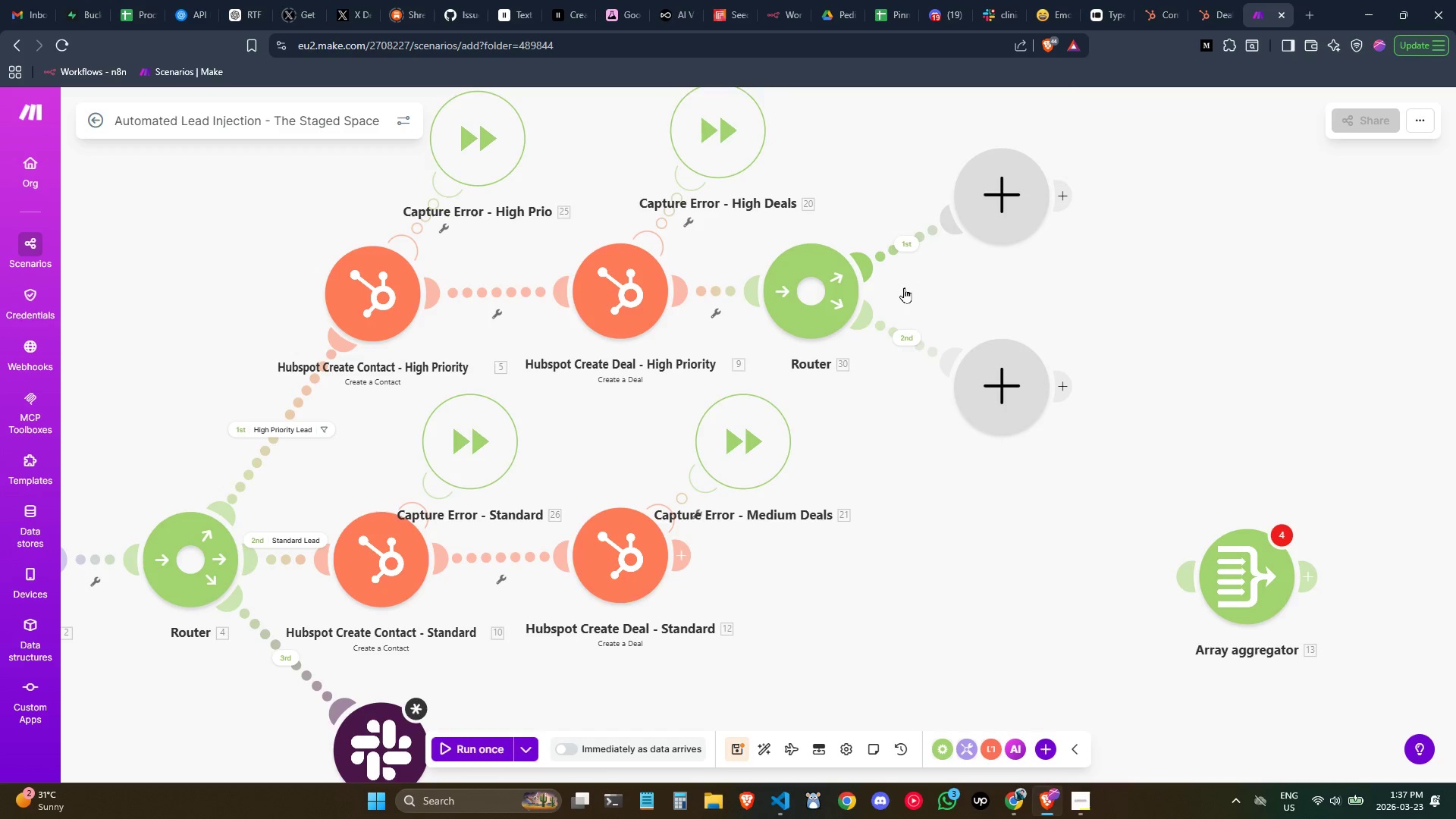 
mouse_move([860, 271])
 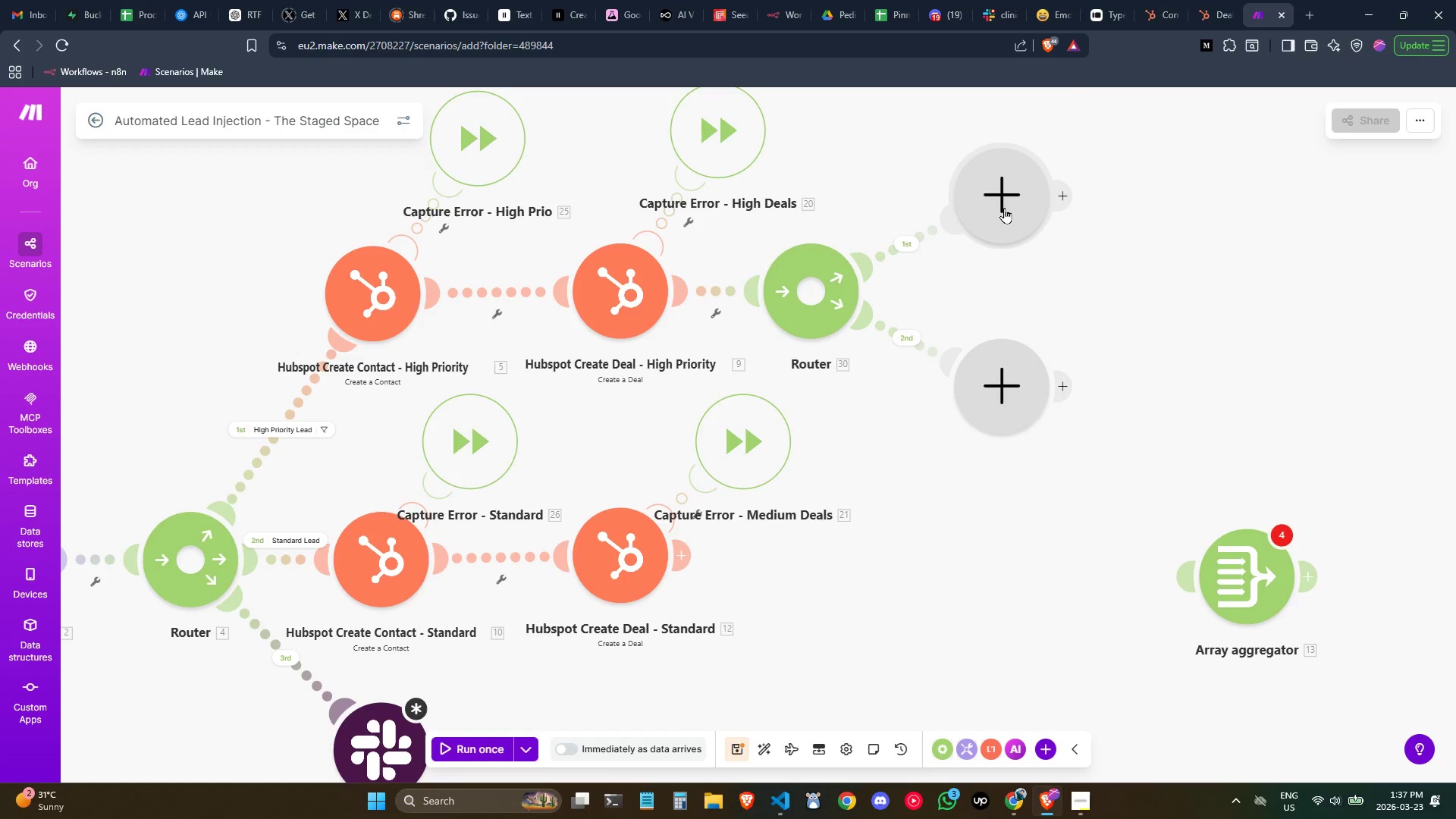 
left_click([1004, 208])
 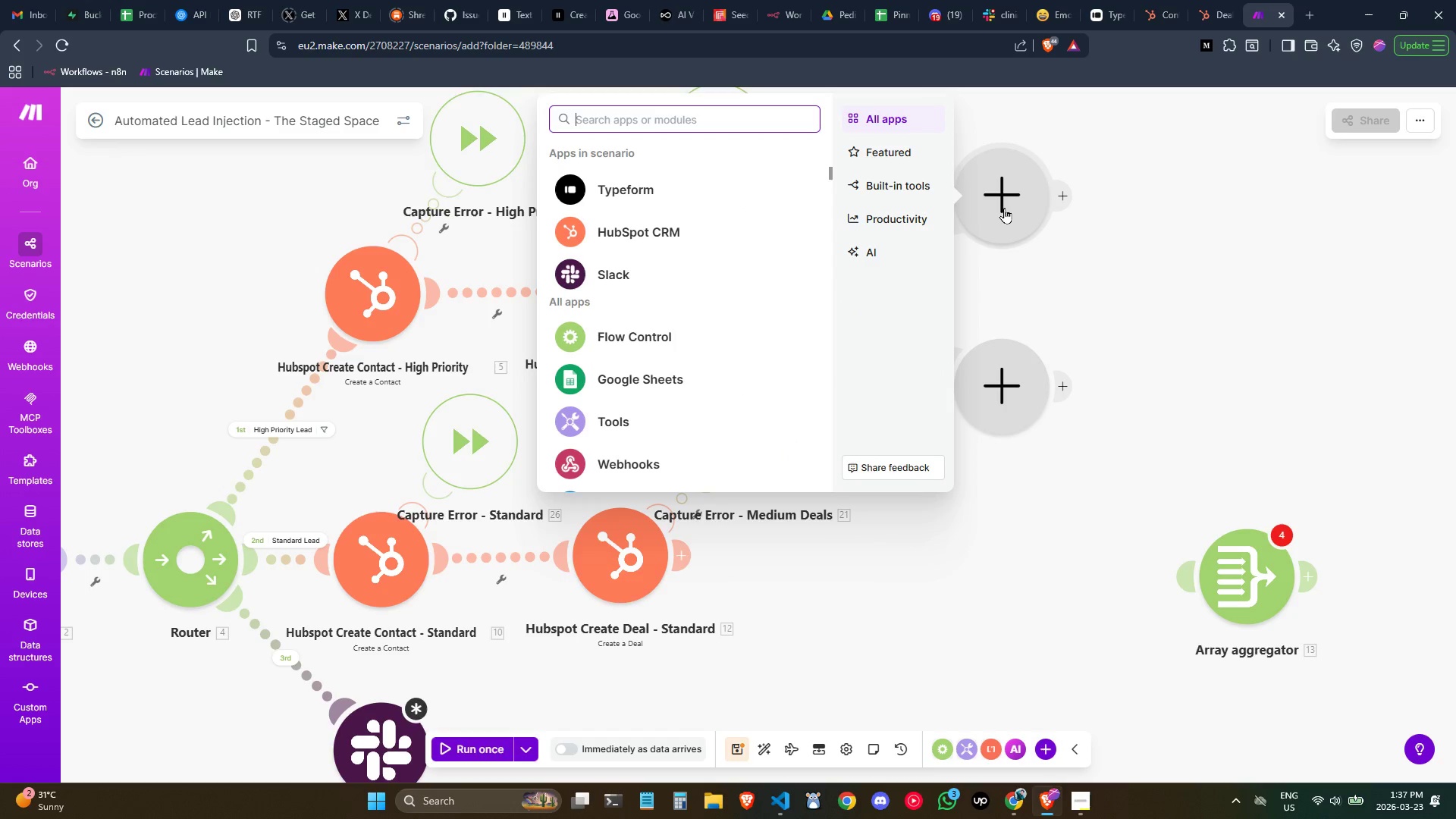 
type(error)
 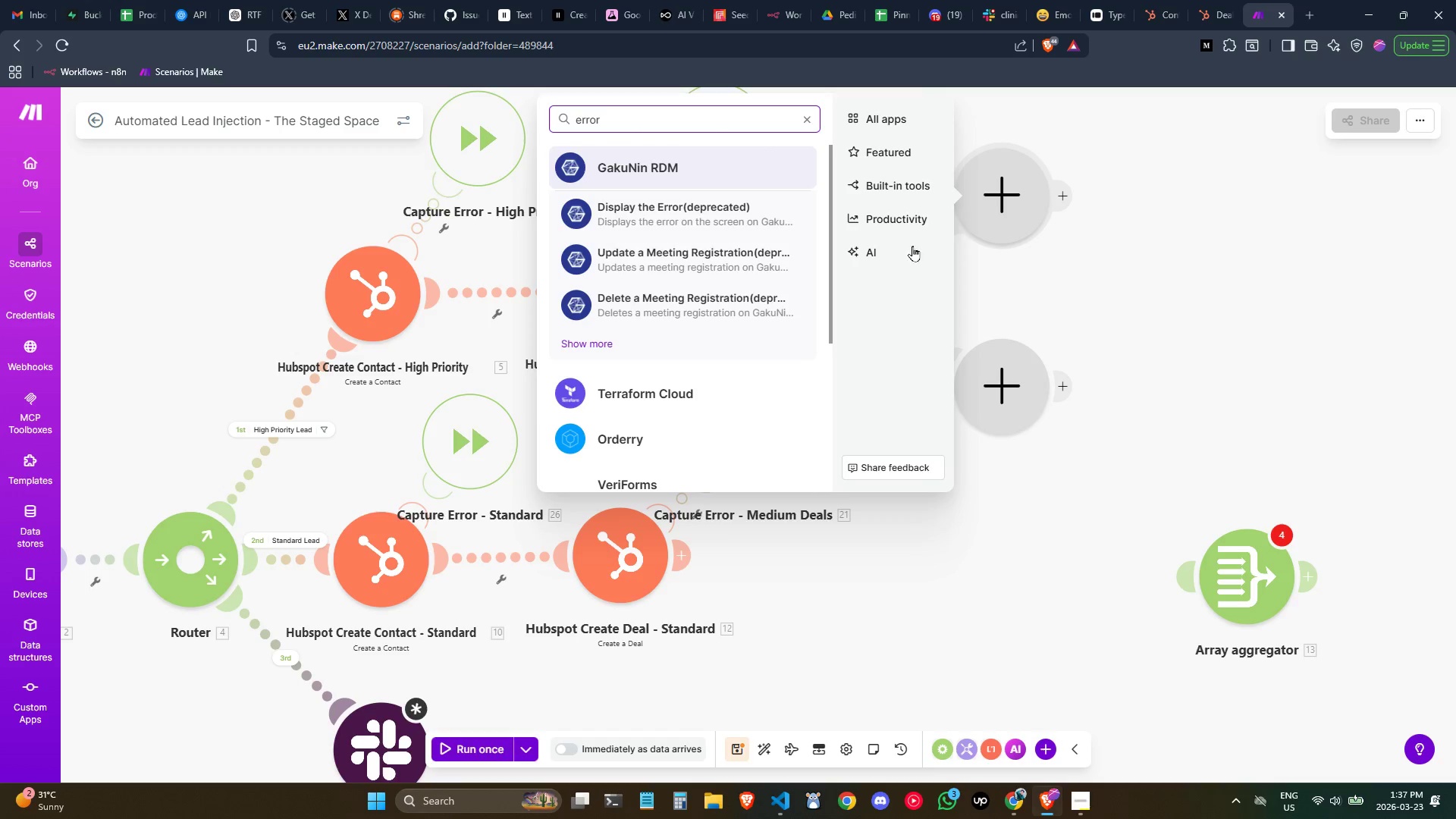 
scroll: coordinate [789, 328], scroll_direction: up, amount: 1.0
 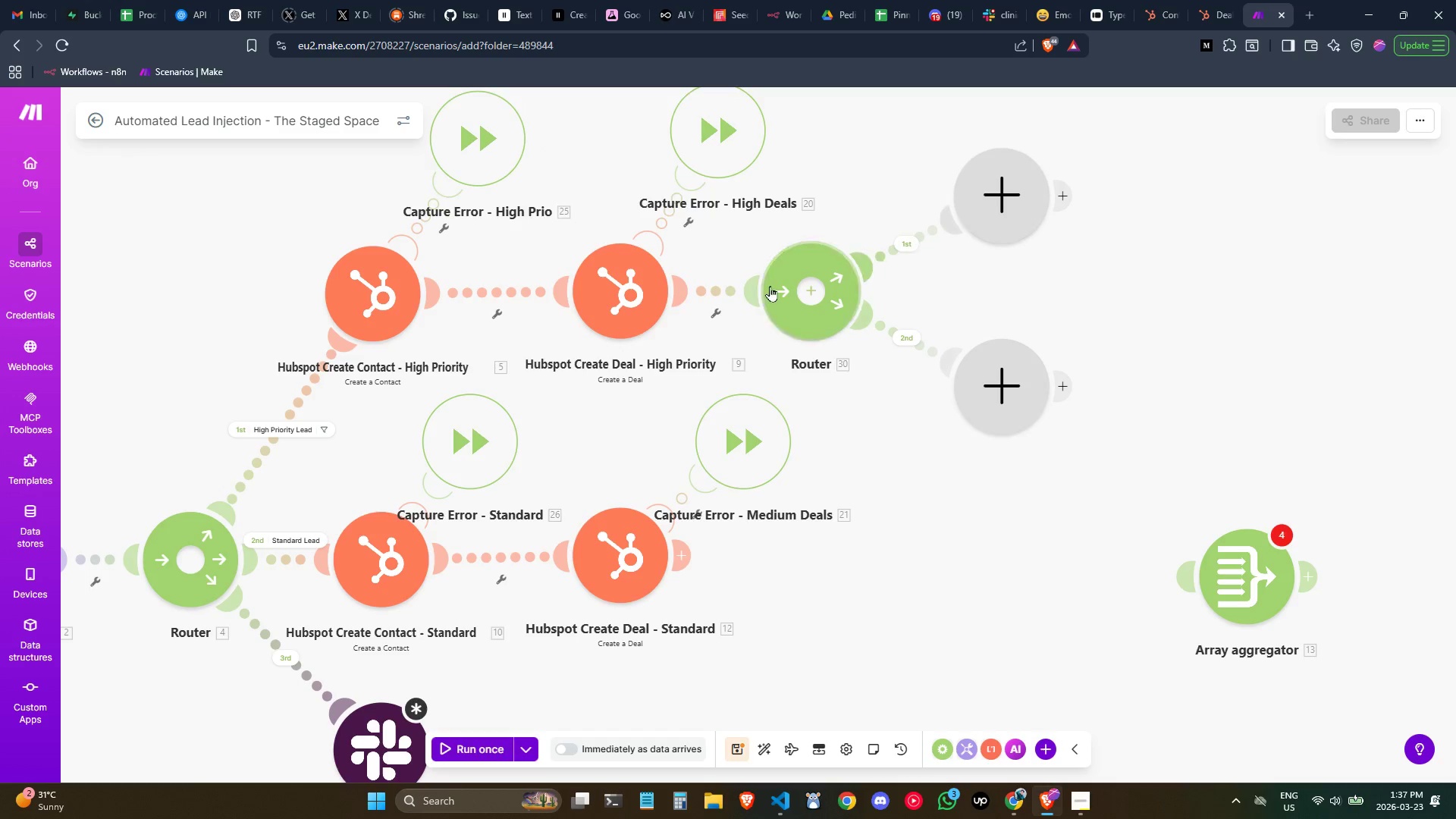 
right_click([820, 282])
 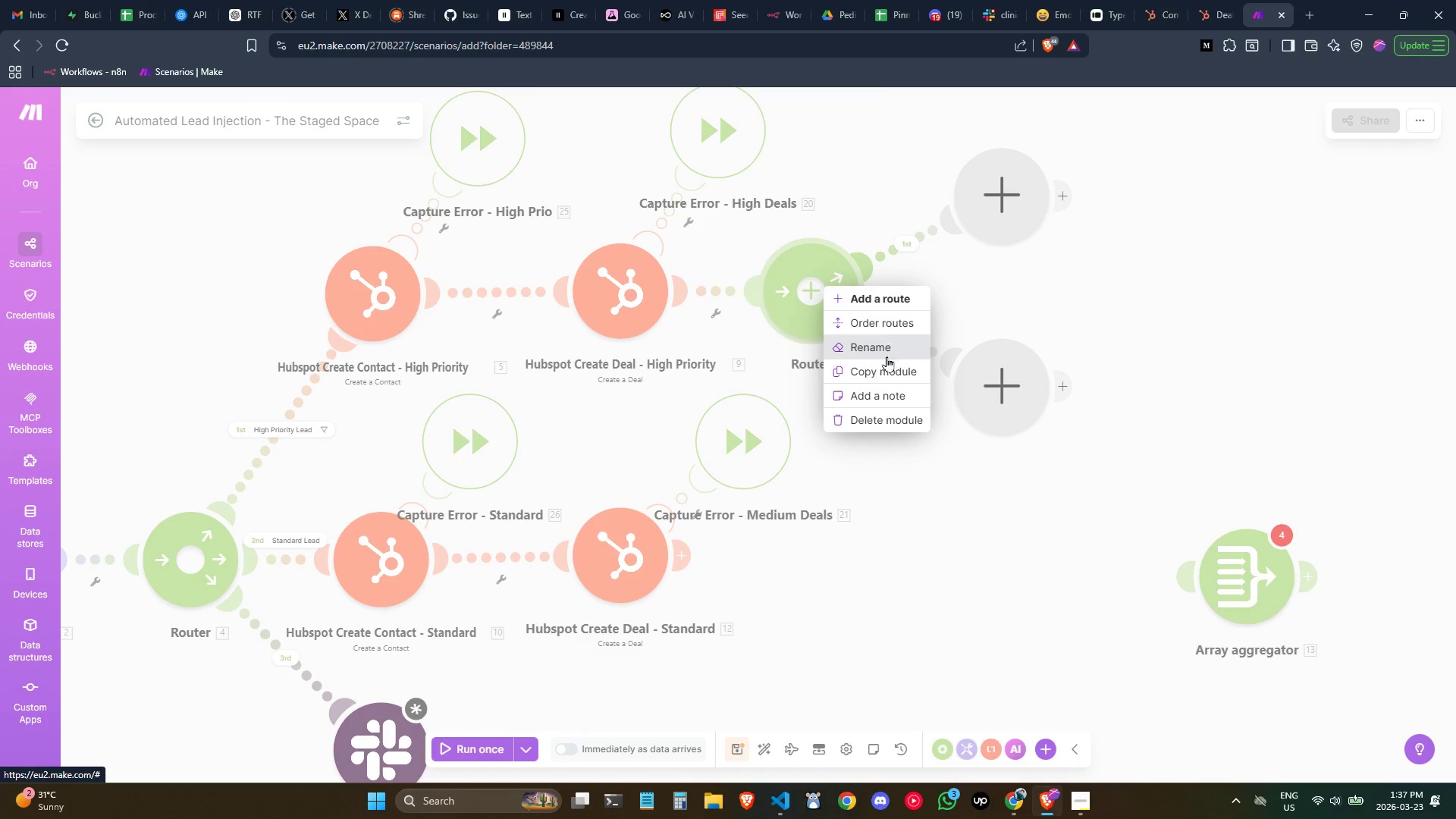 
left_click([1072, 325])
 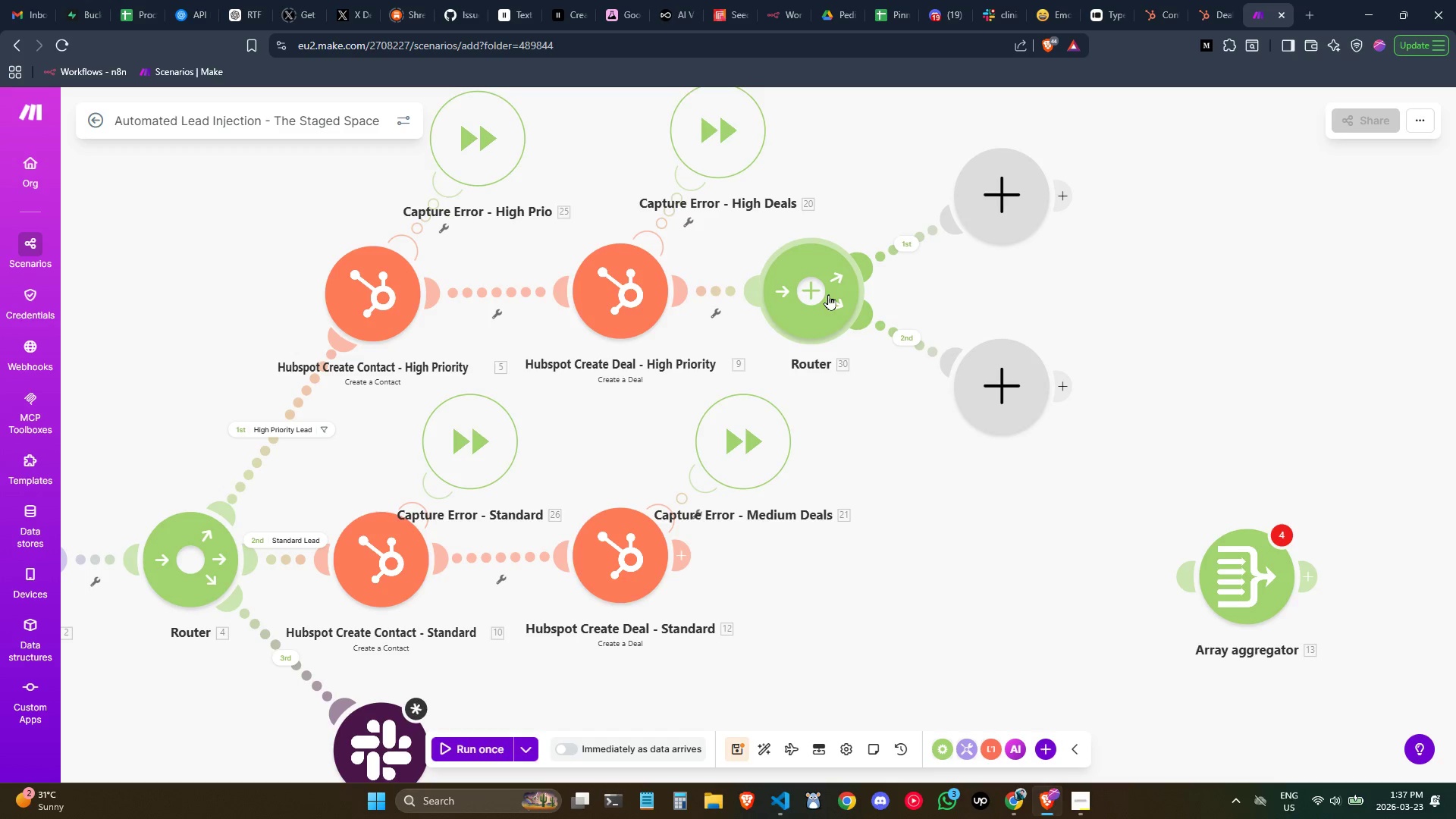 
wait(5.59)
 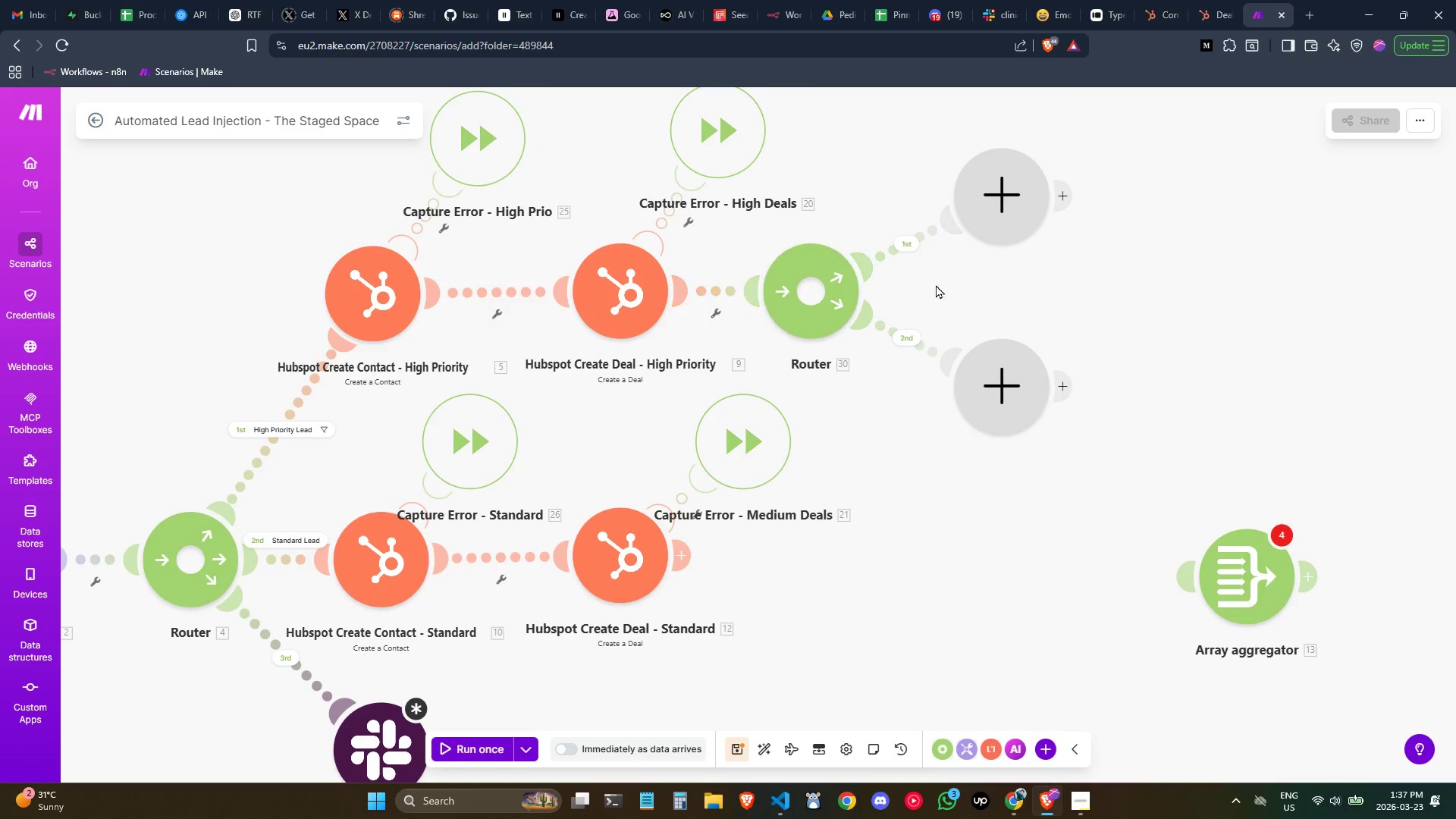 
right_click([821, 323])
 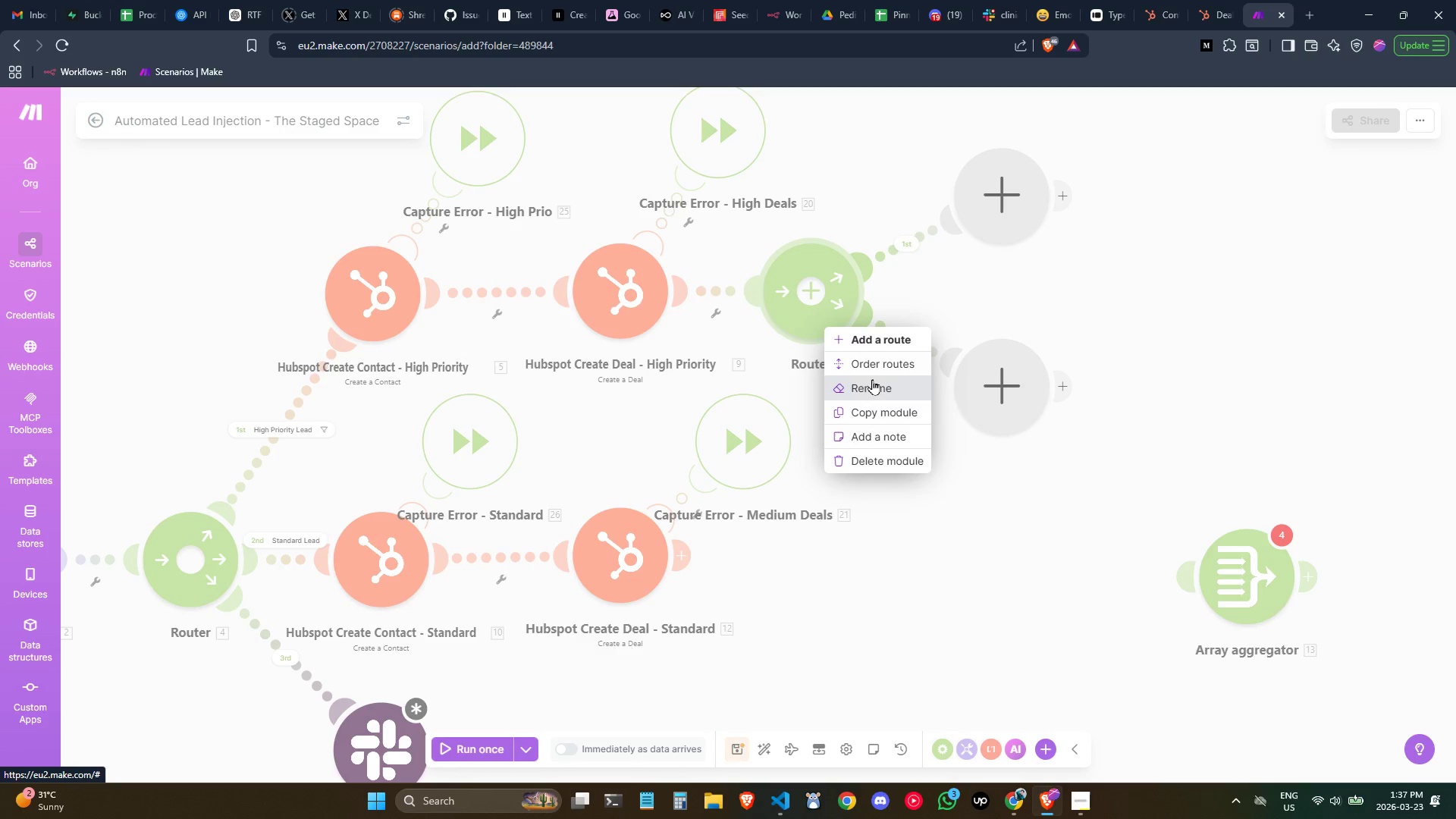 
left_click([872, 385])
 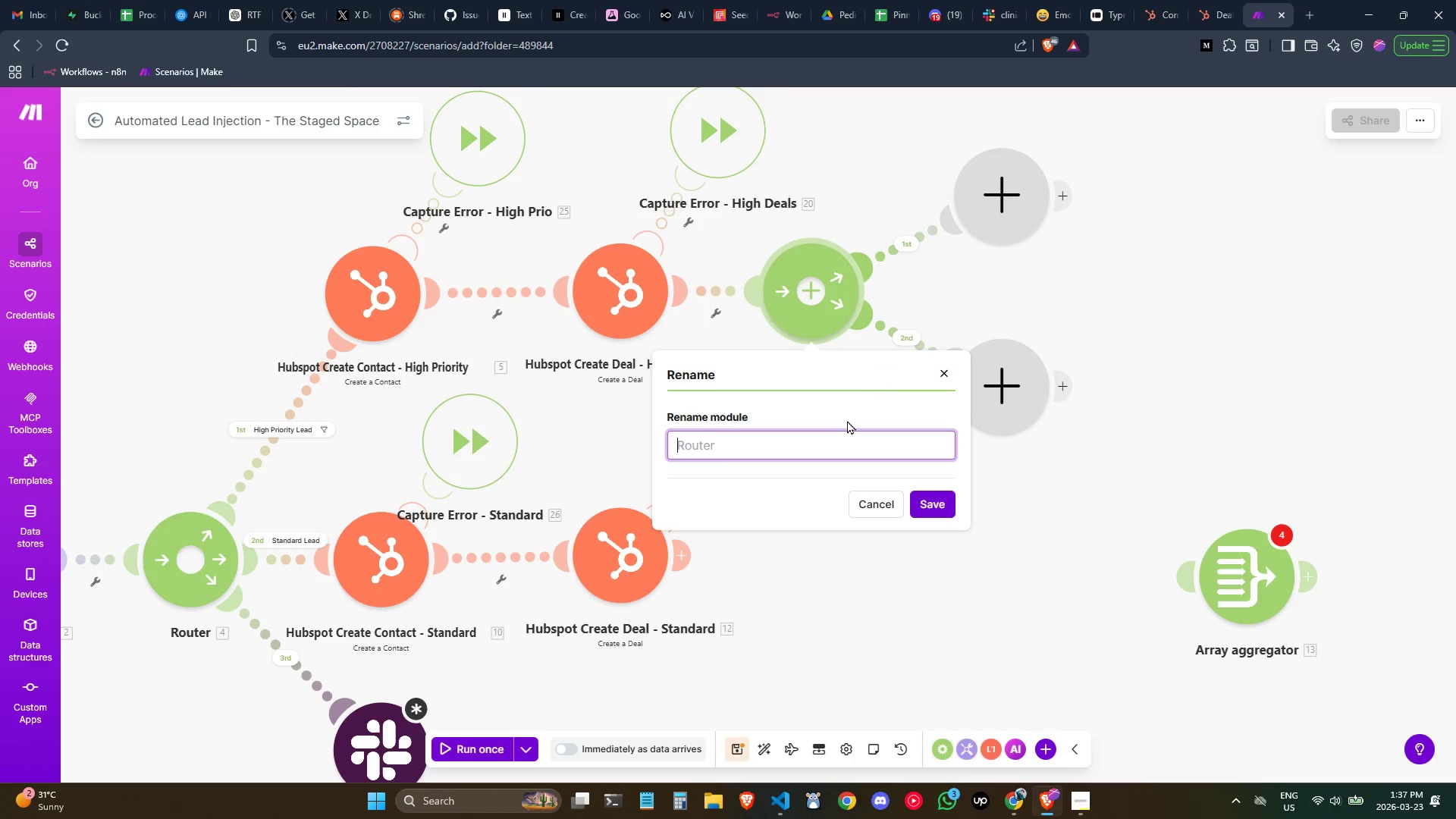 
type(Send Notifivat)
key(Backspace)
key(Backspace)
key(Backspace)
type(cation Router)
 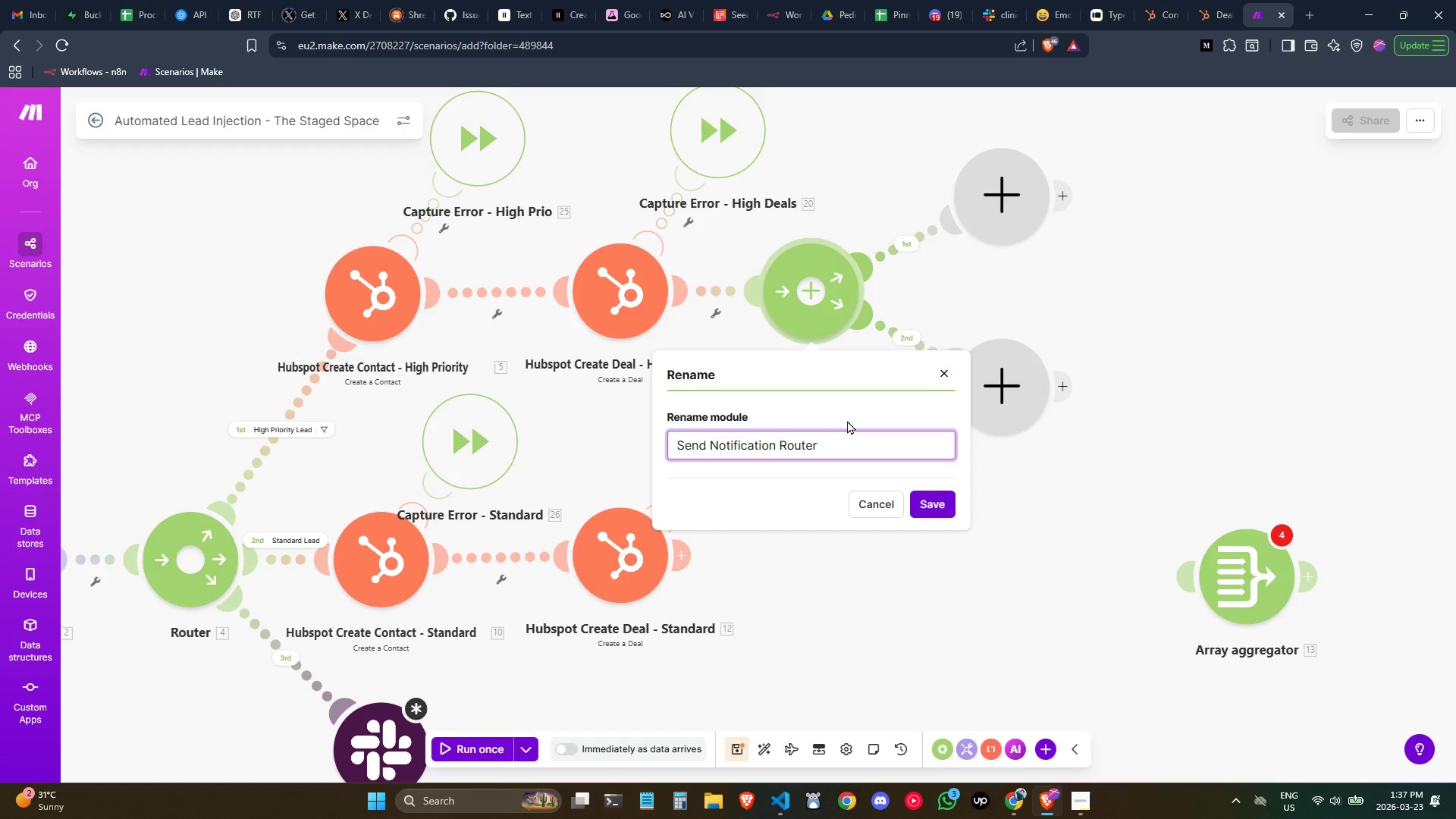 
left_click([929, 497])
 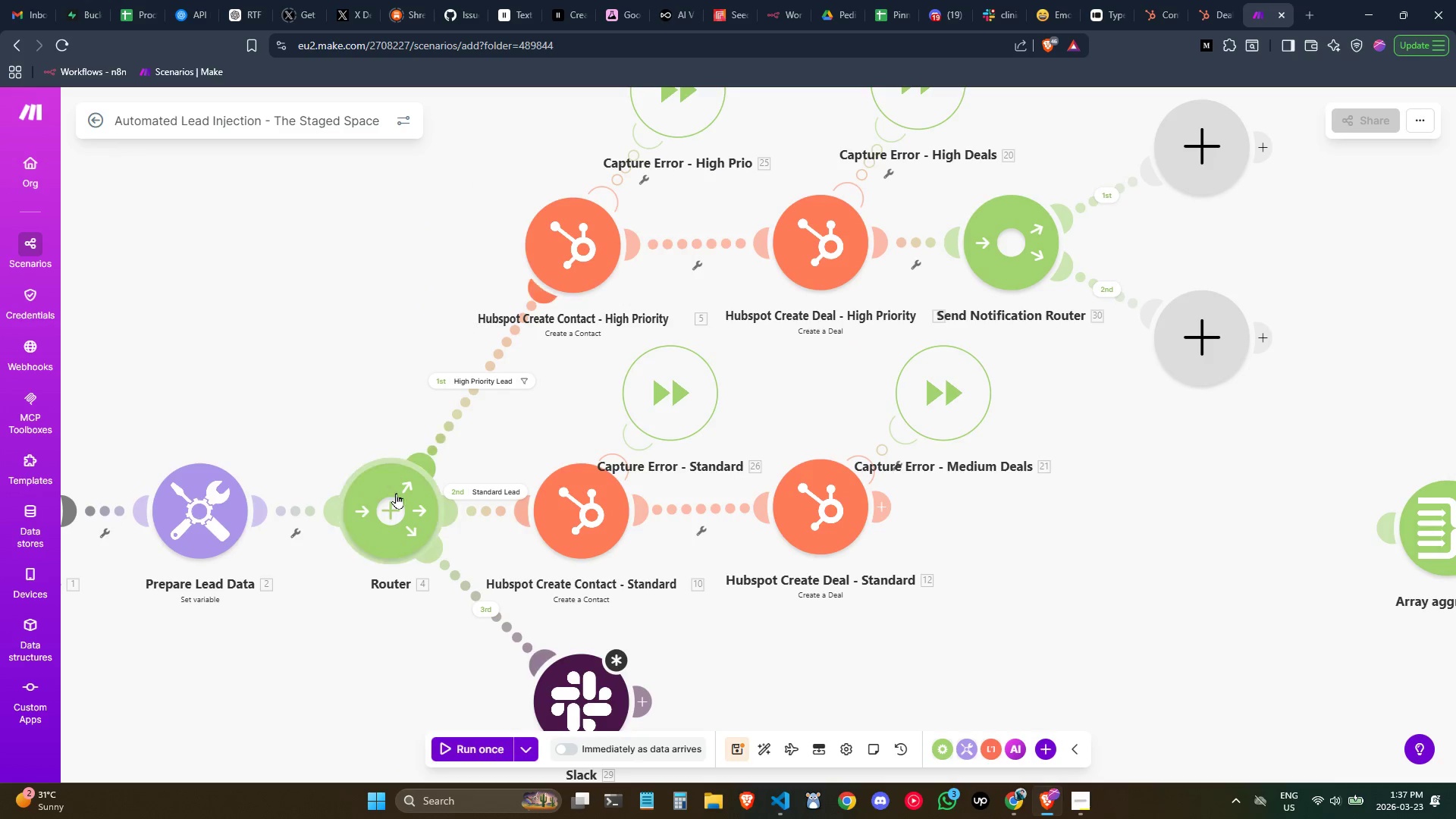 
right_click([381, 533])
 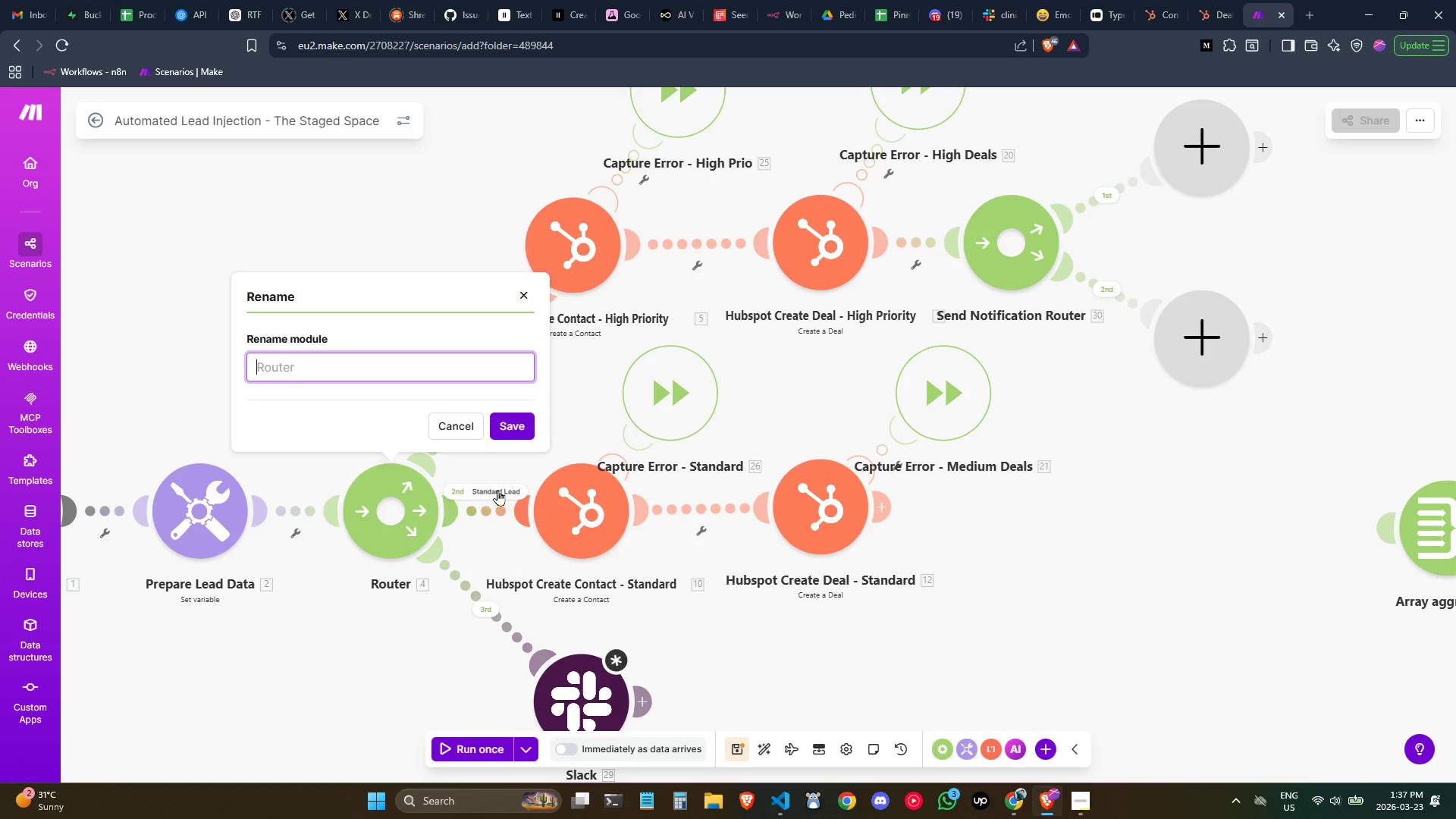 
type(CRM Router)
 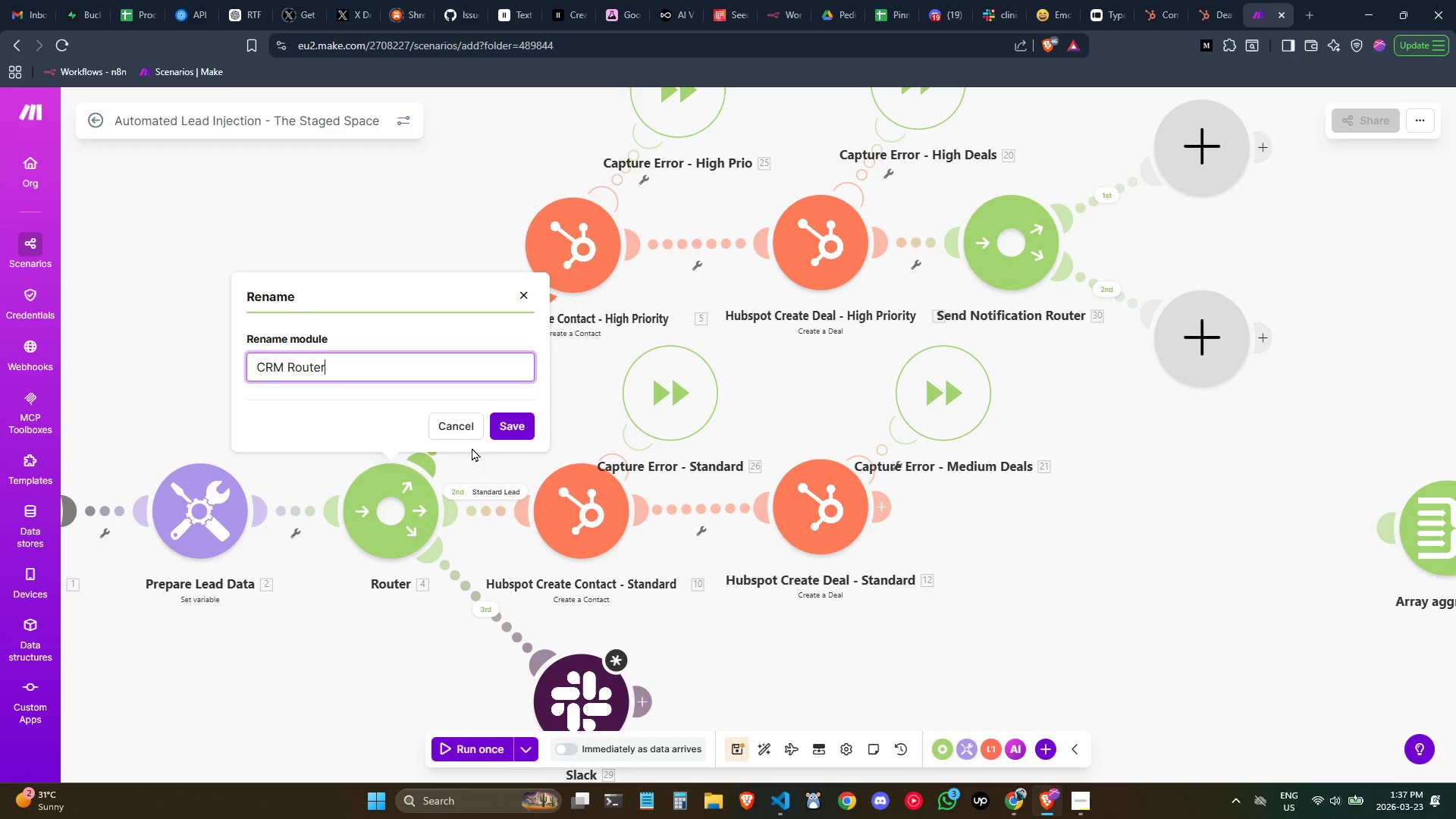 
left_click([517, 419])
 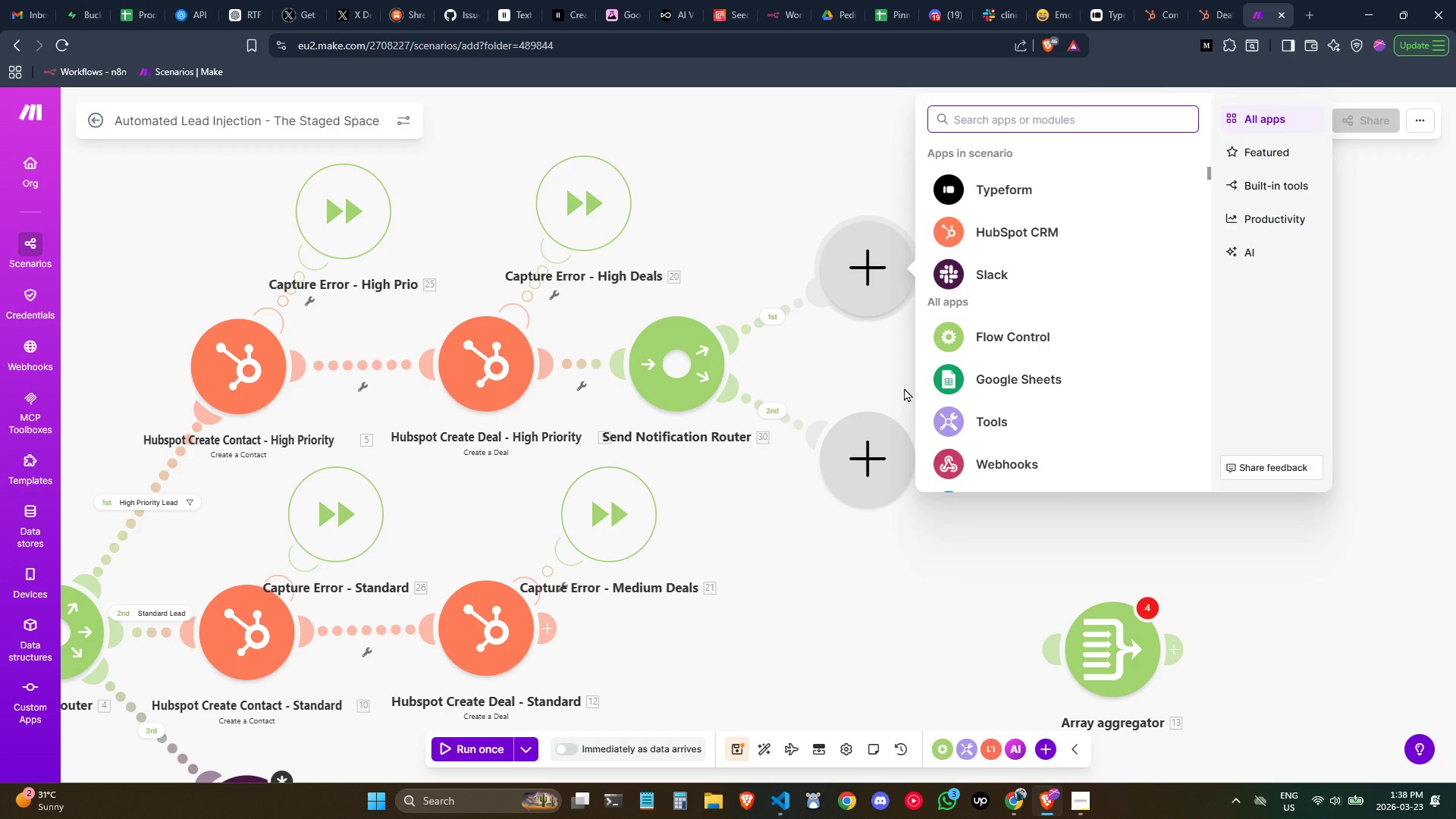 
wait(21.94)
 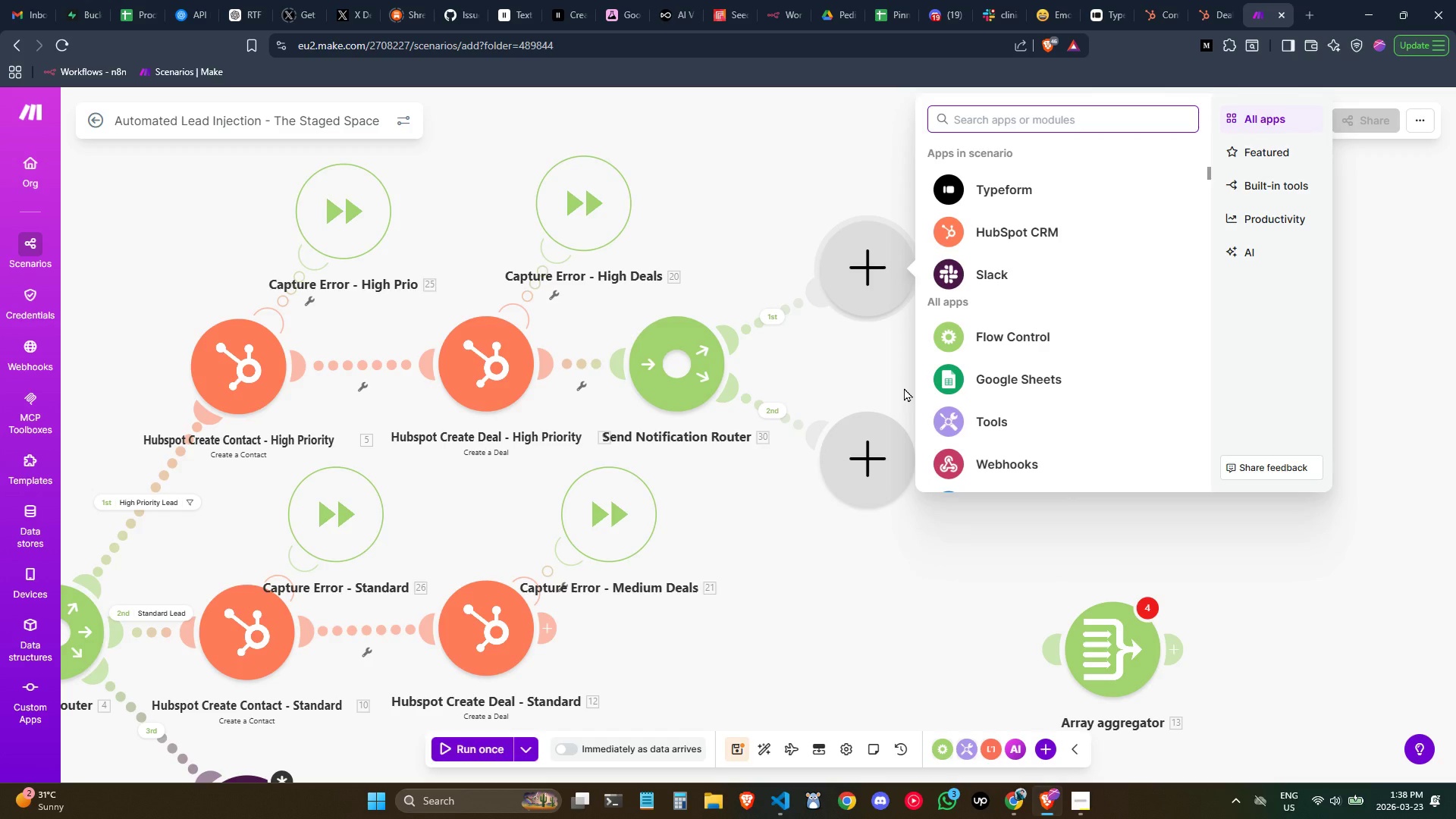 
type(sla)
 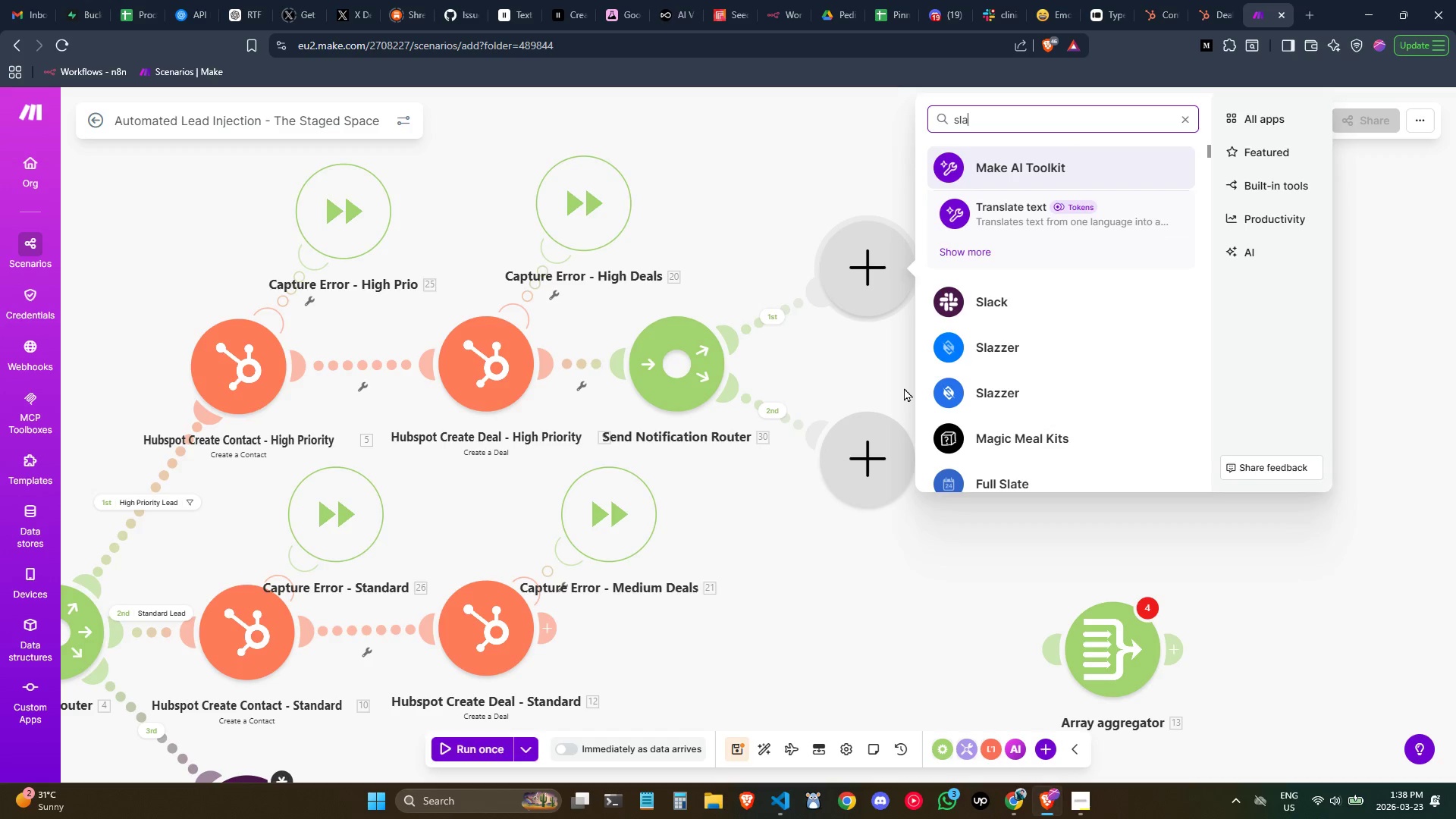 
key(C)
 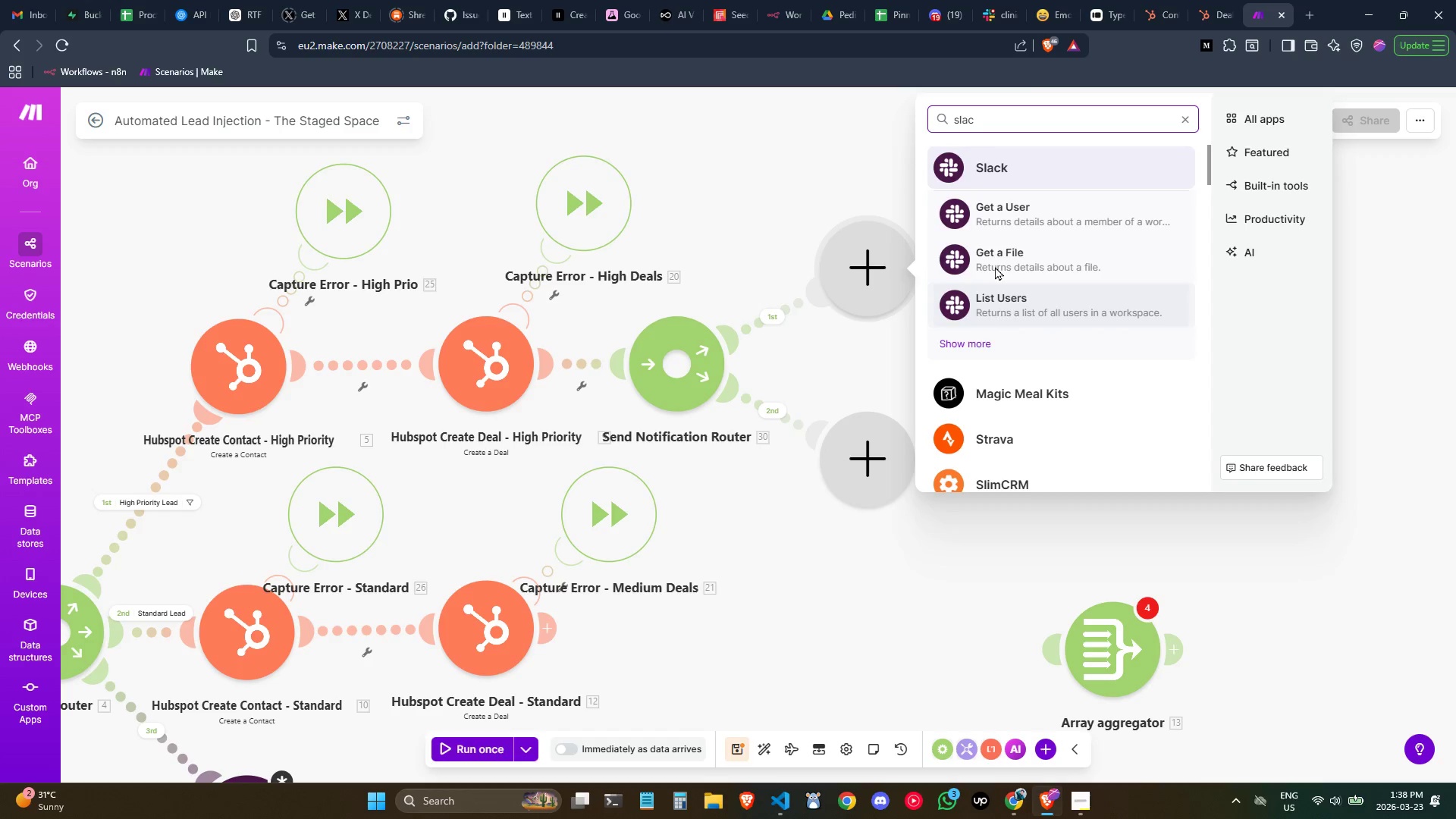 
left_click([1012, 180])
 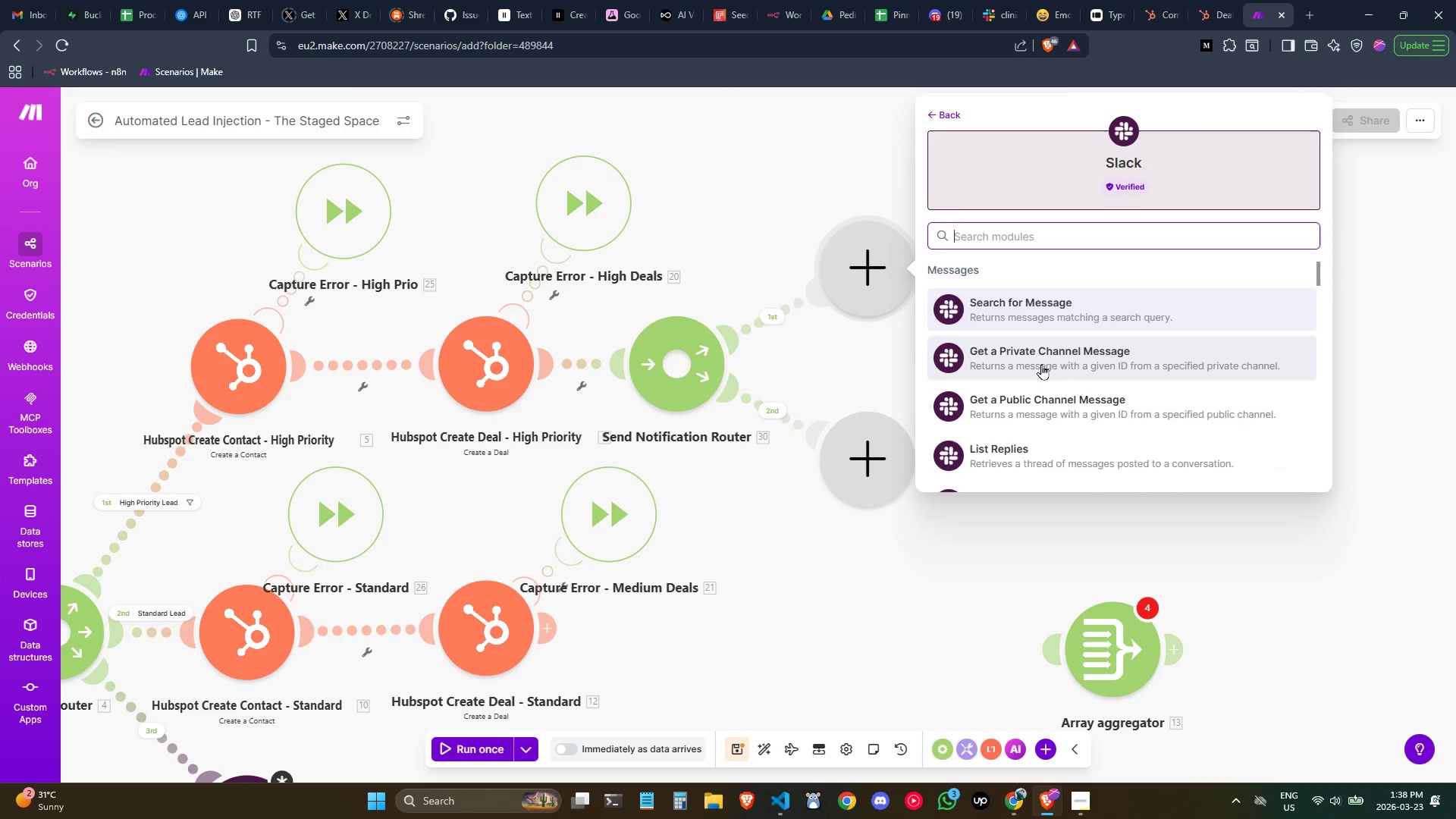 
scroll: coordinate [1041, 368], scroll_direction: none, amount: 0.0
 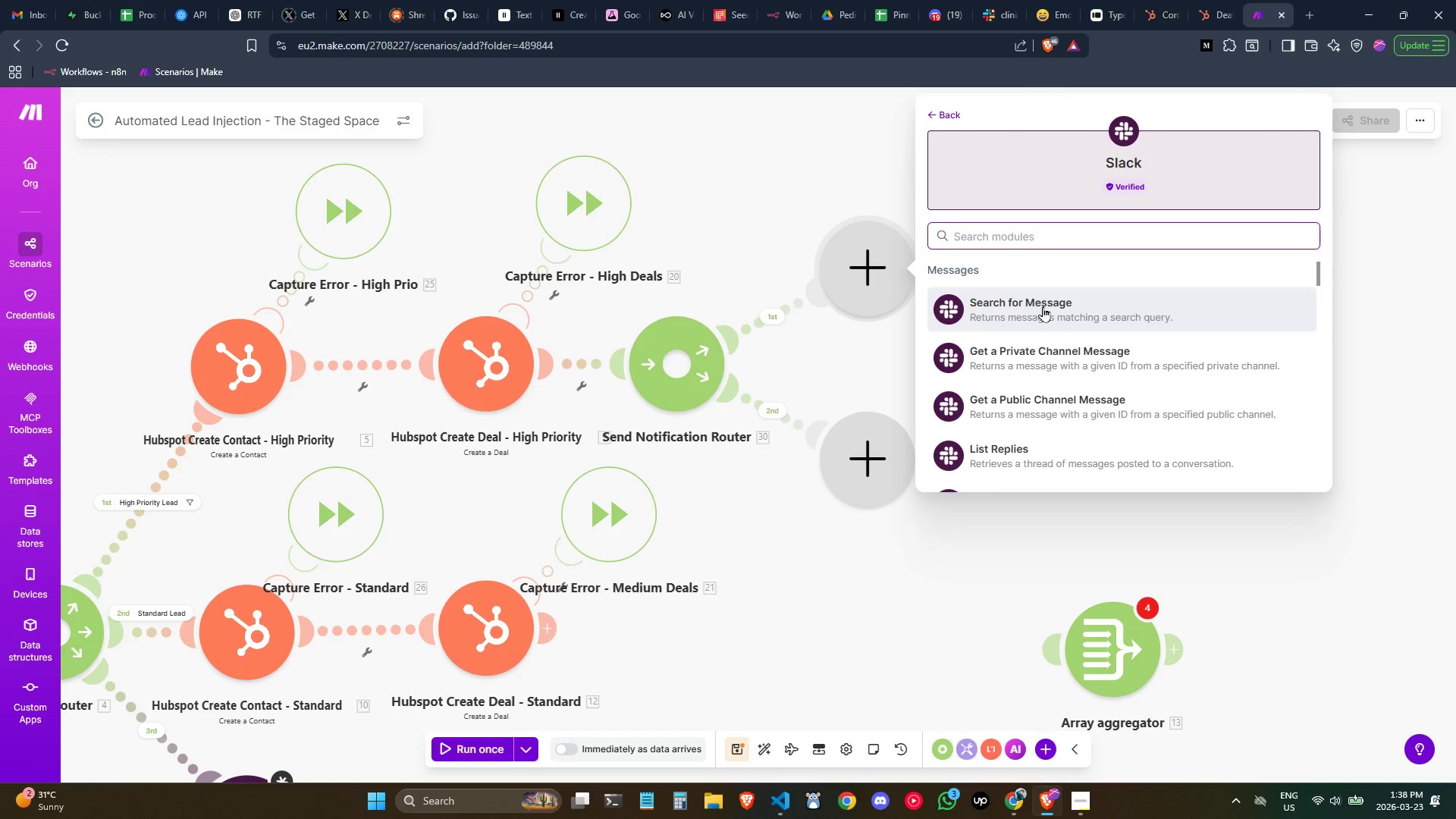 
scroll: coordinate [1046, 321], scroll_direction: down, amount: 1.0
 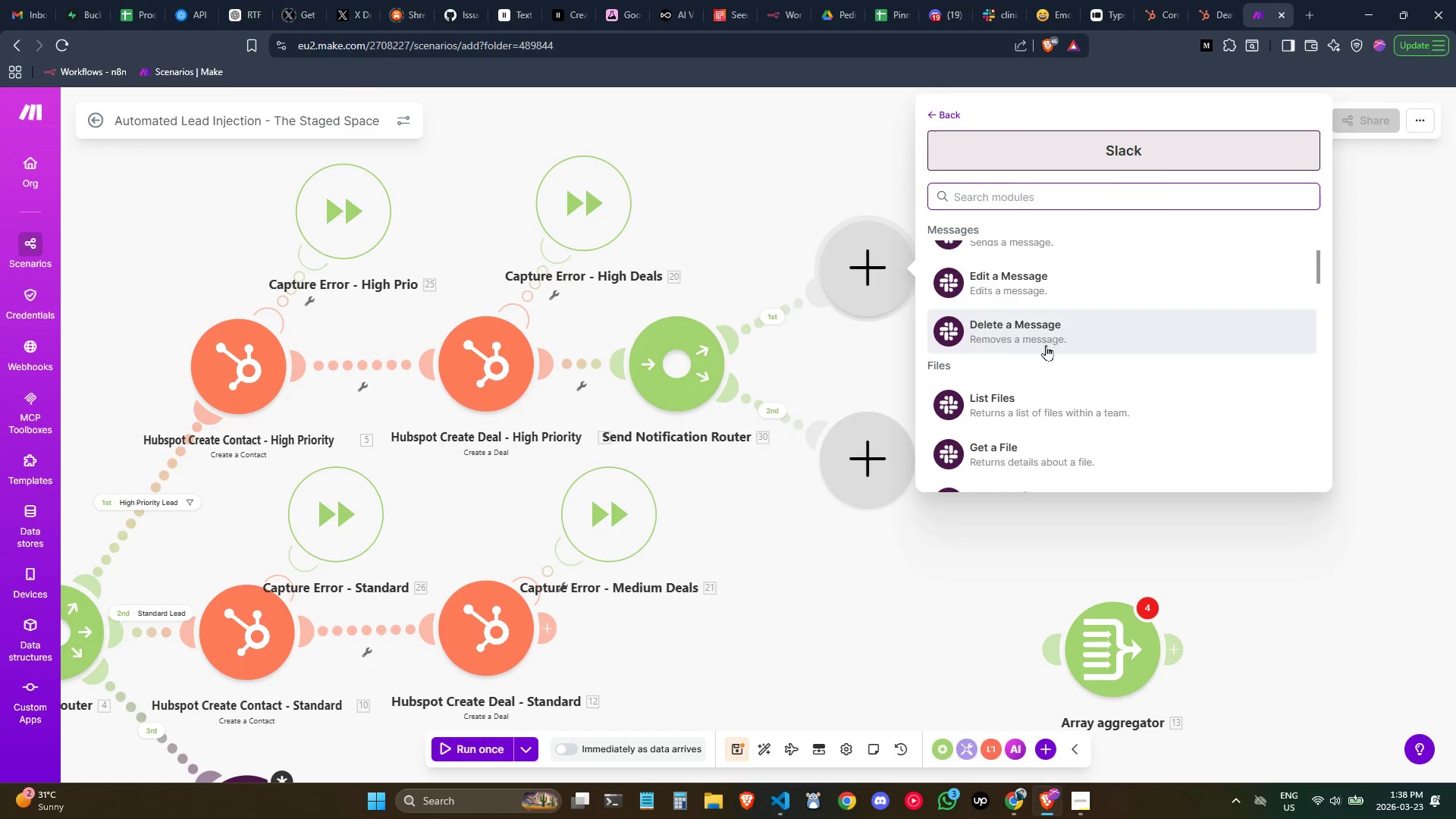 
scroll: coordinate [1049, 381], scroll_direction: up, amount: 1.0
 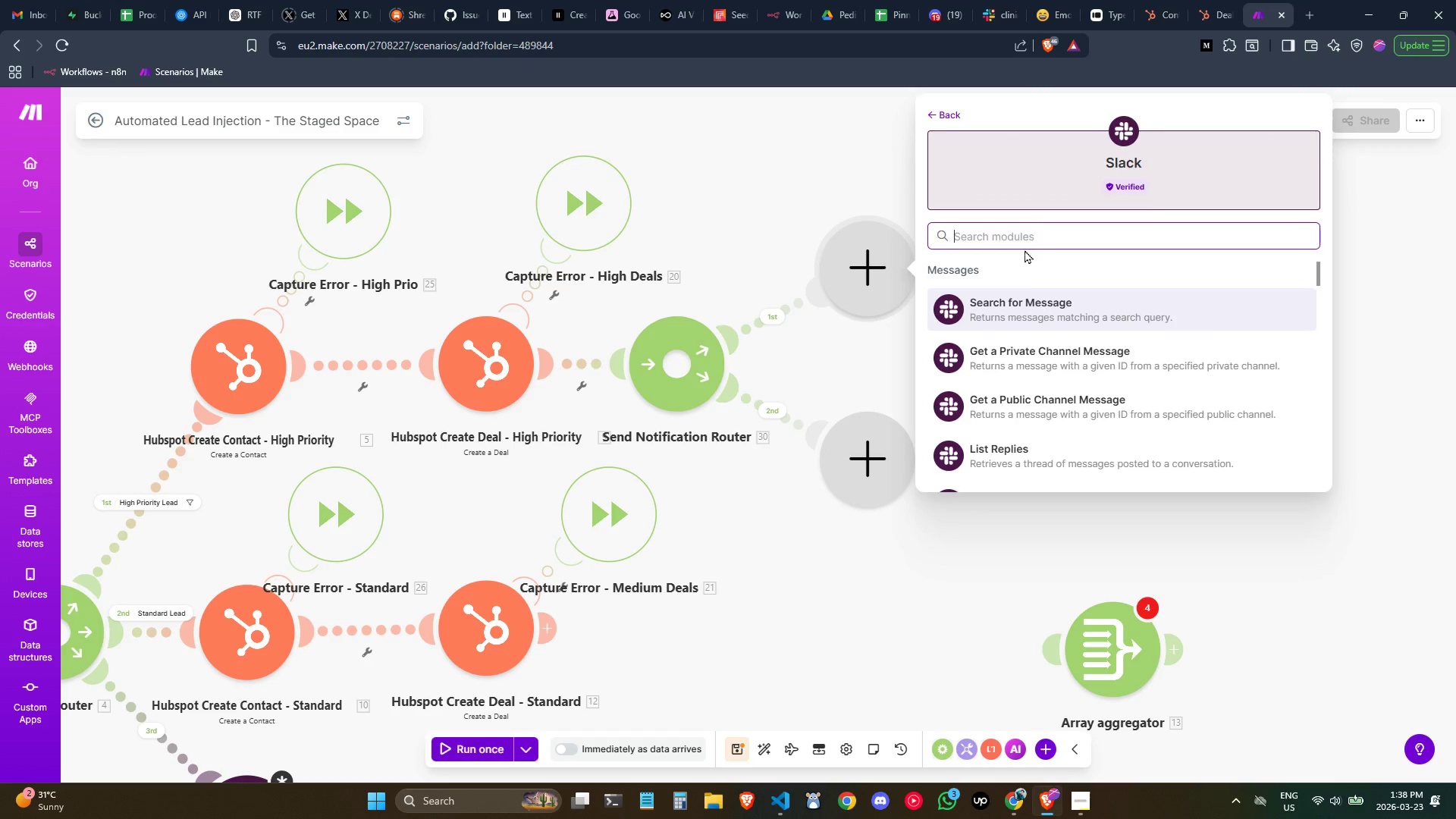 
type(send)
 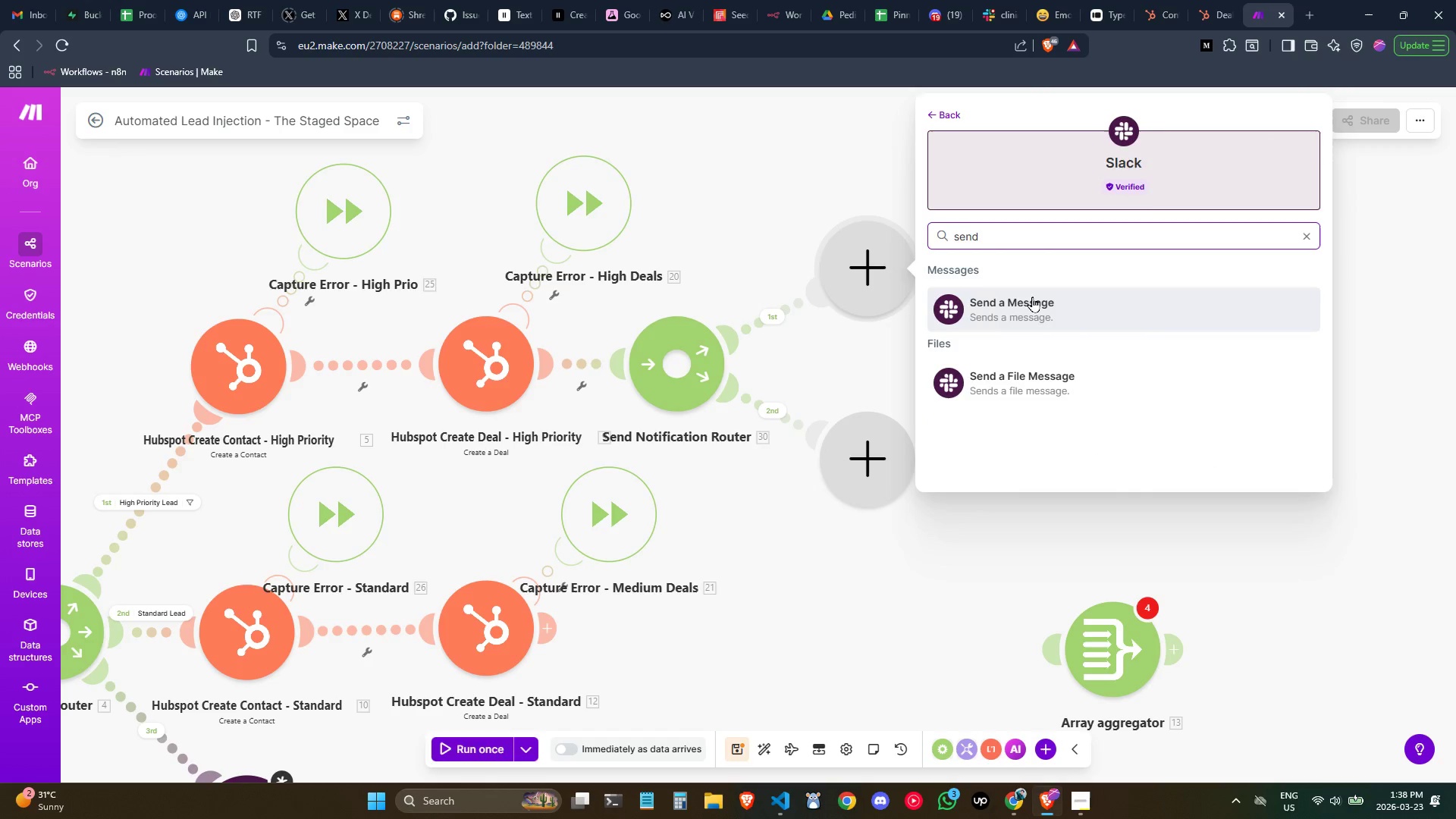 
left_click([1032, 297])
 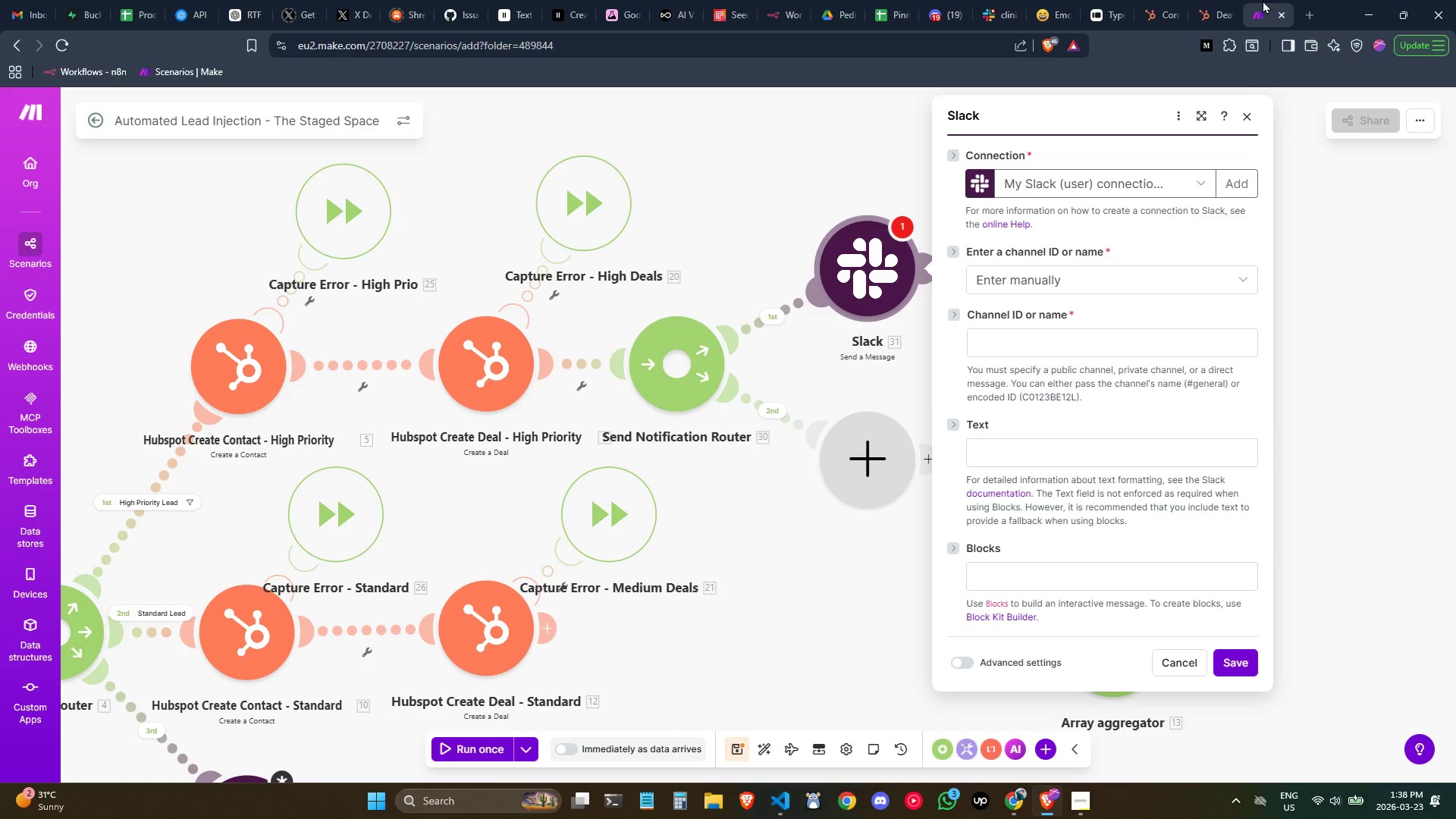 
left_click([1001, 0])
 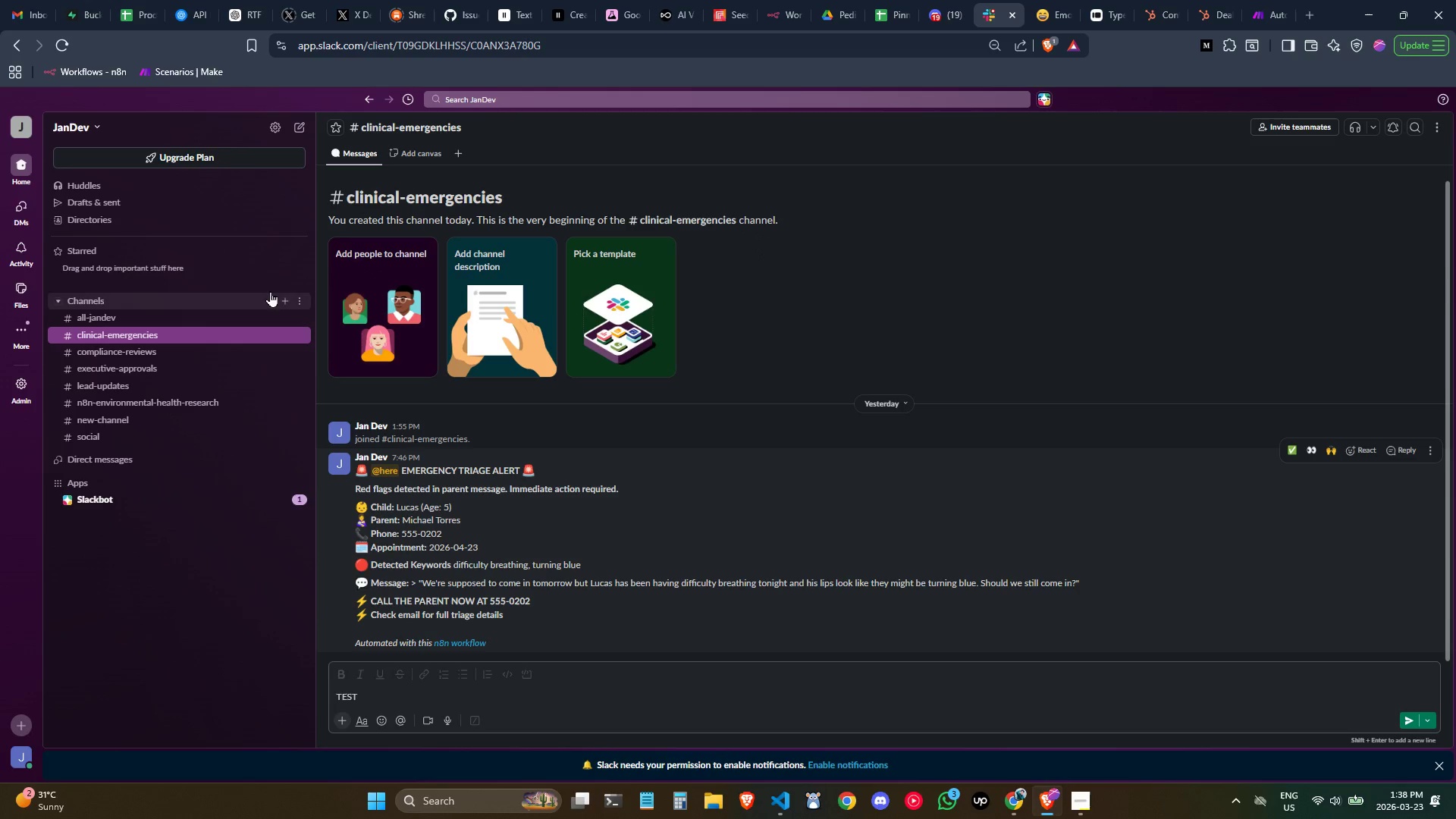 
left_click([288, 302])
 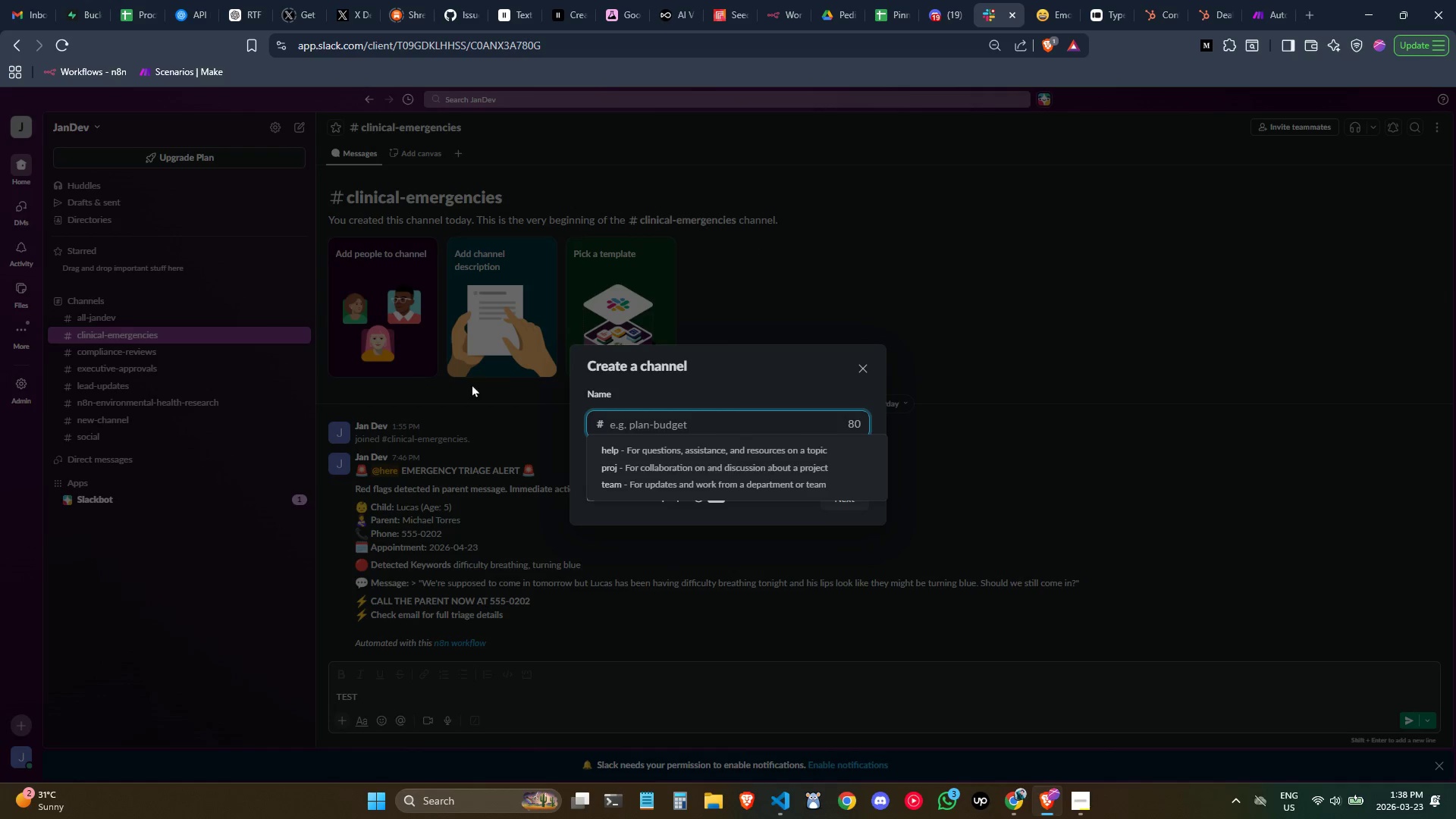 
wait(5.59)
 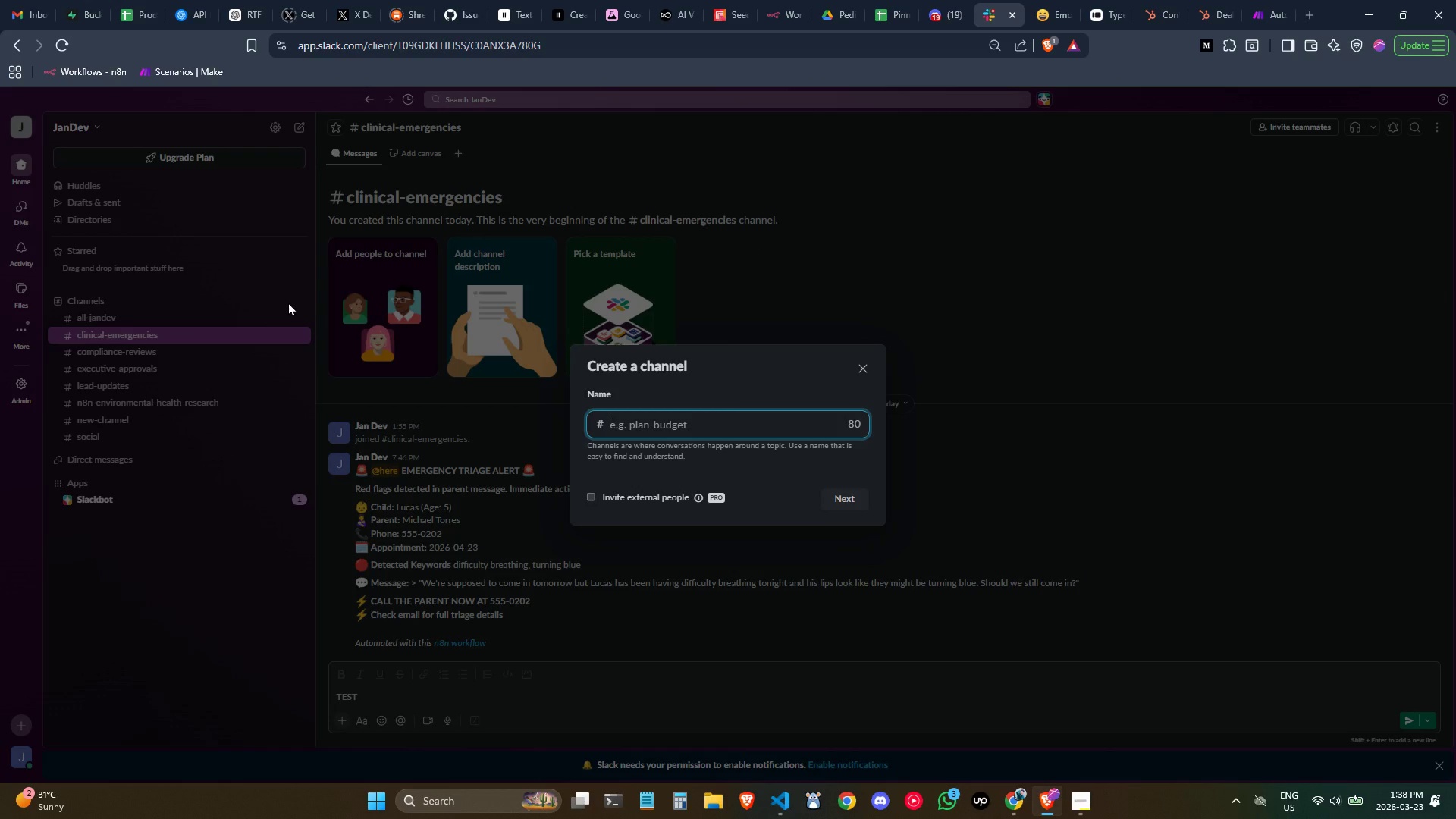 
type(staged-space-leads)
 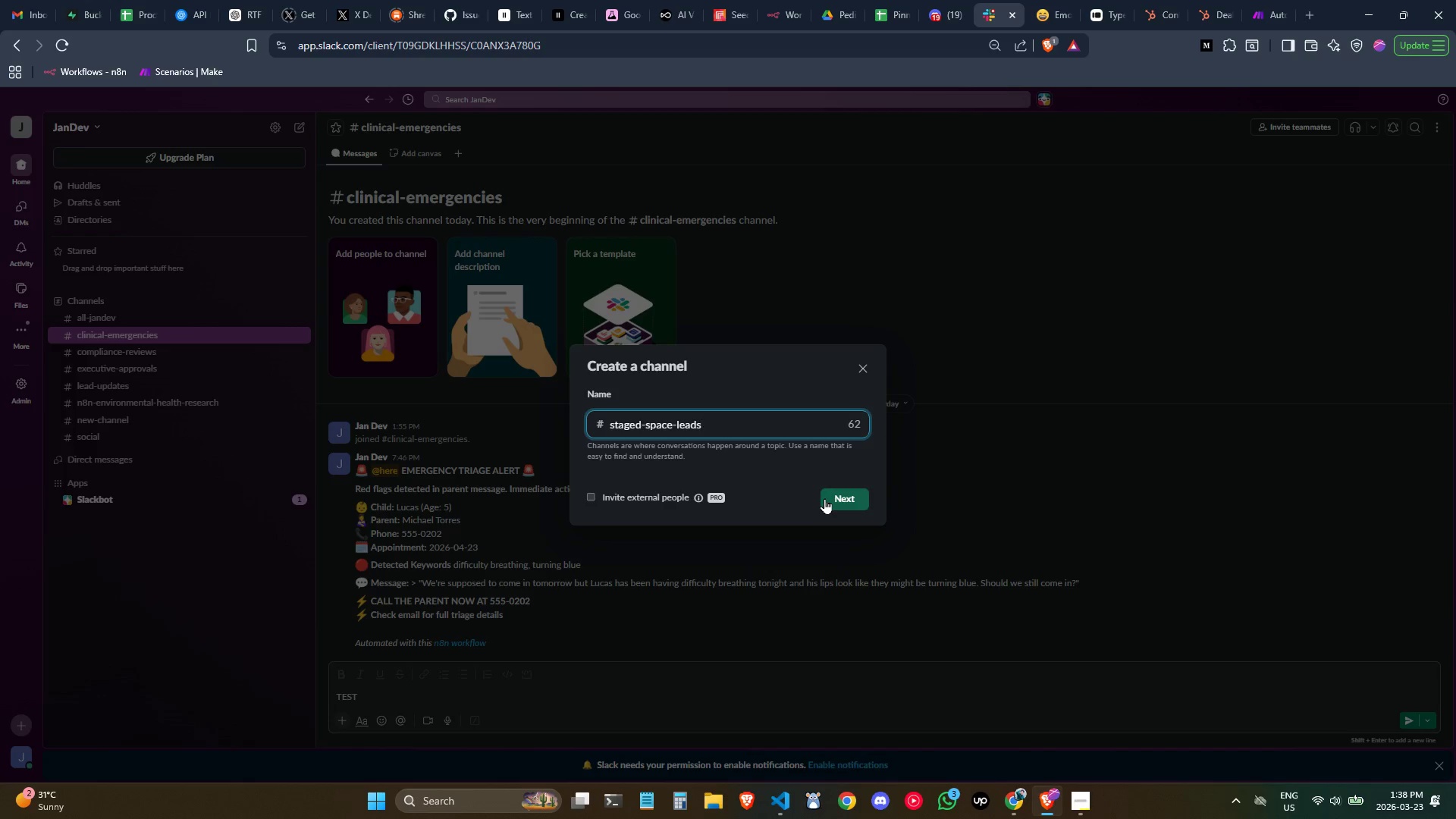 
left_click([849, 494])
 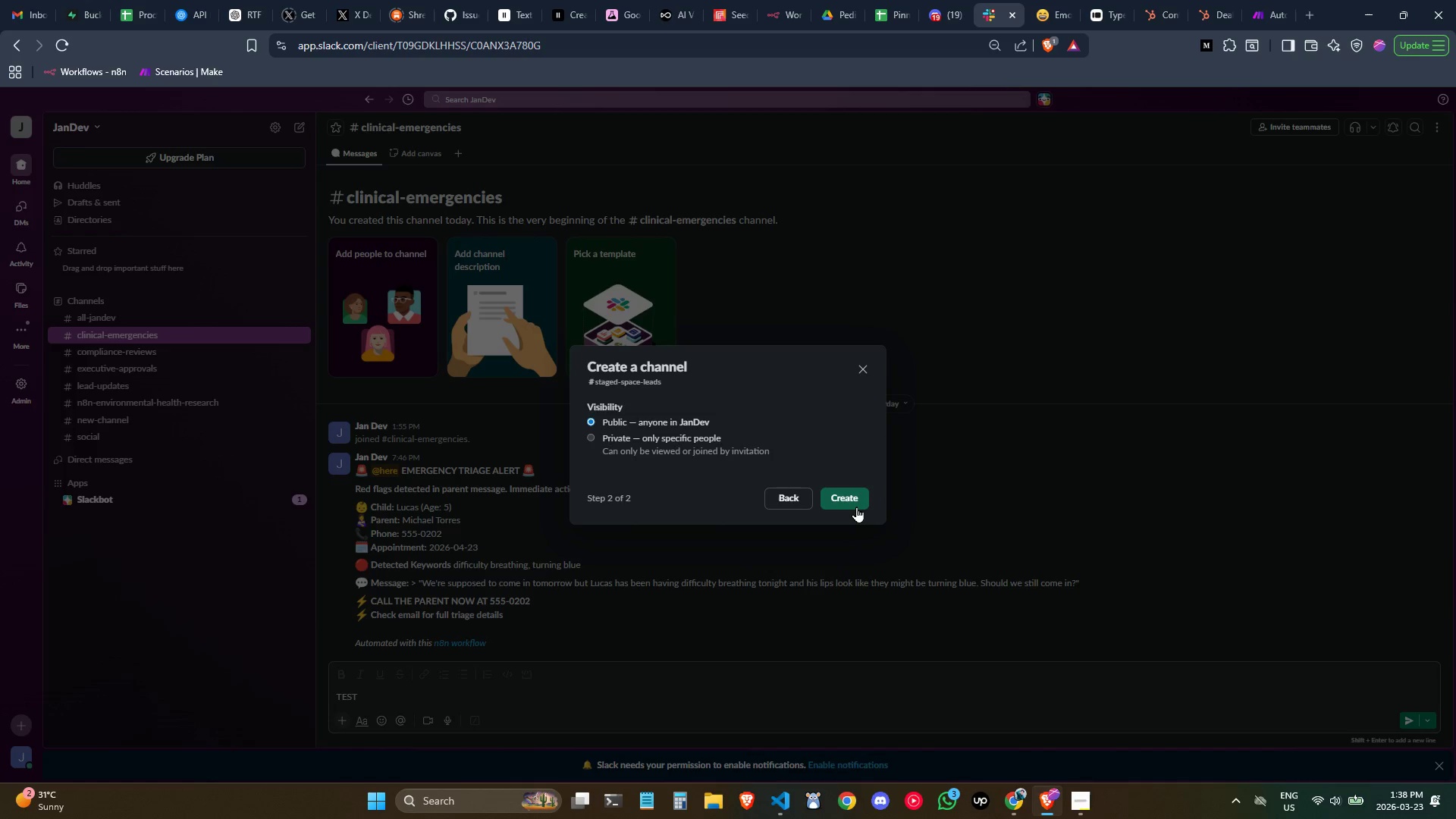 
left_click([856, 505])
 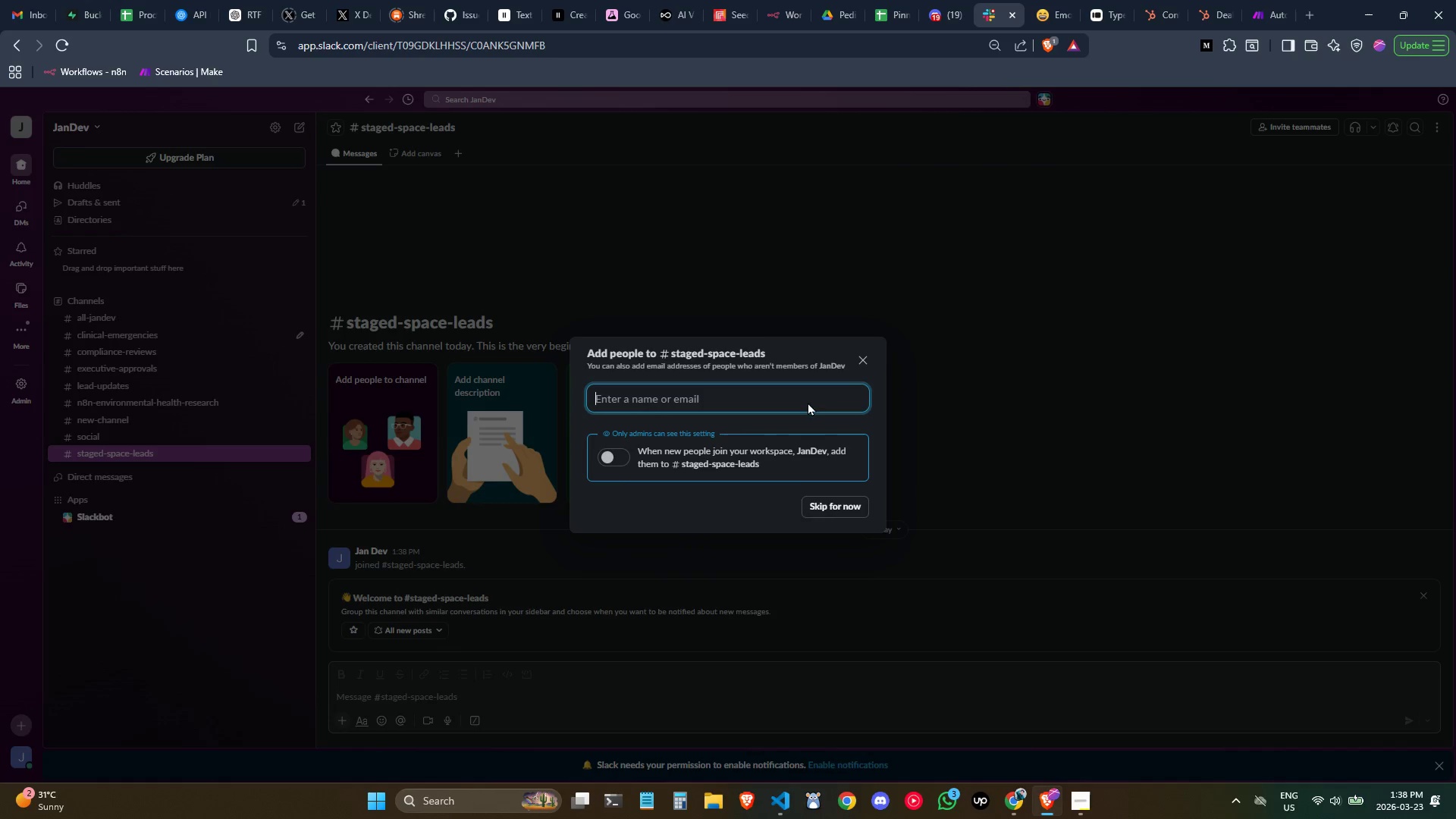 
left_click([860, 363])
 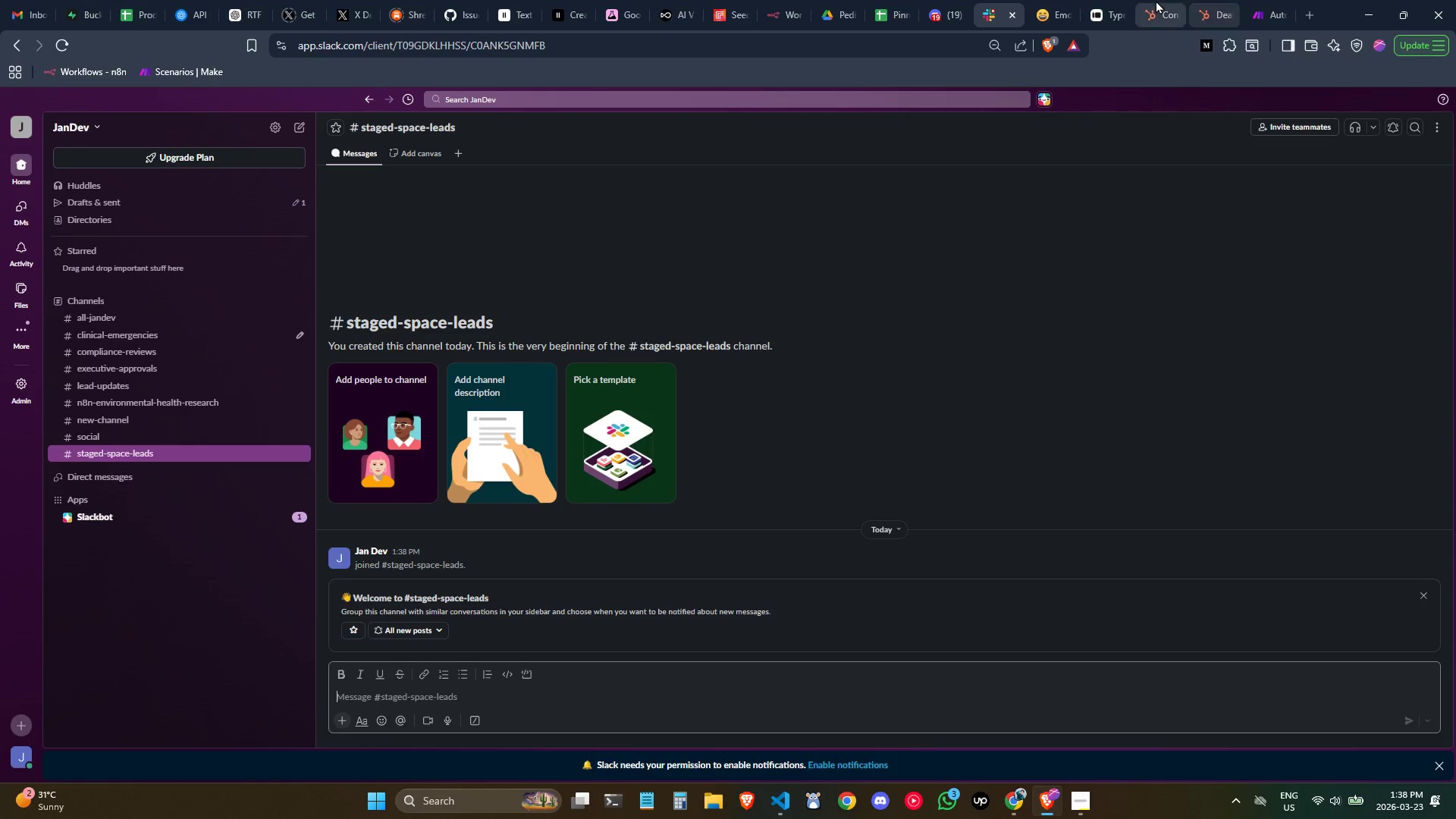 
left_click([1254, 8])
 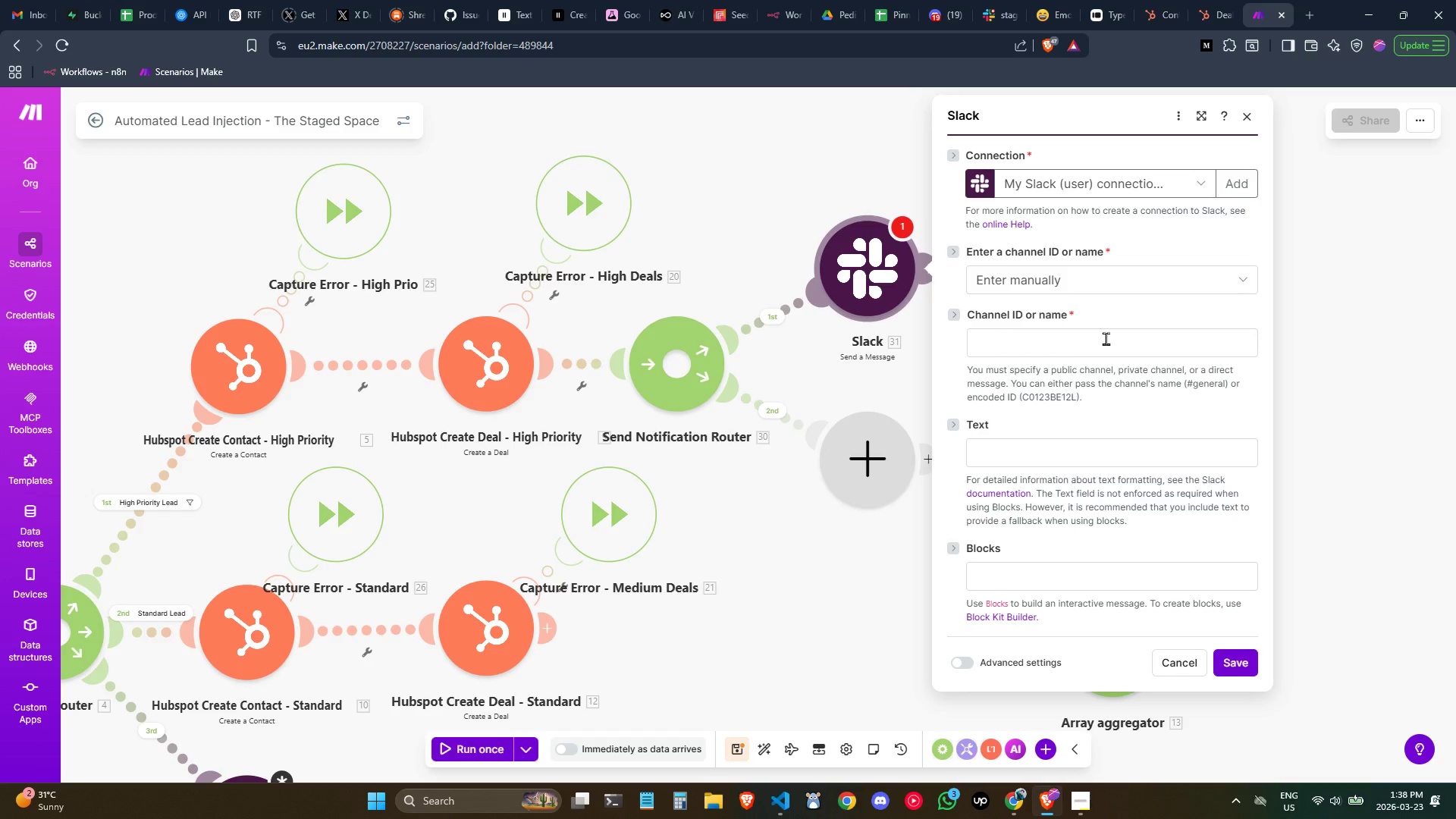 
left_click([1106, 341])
 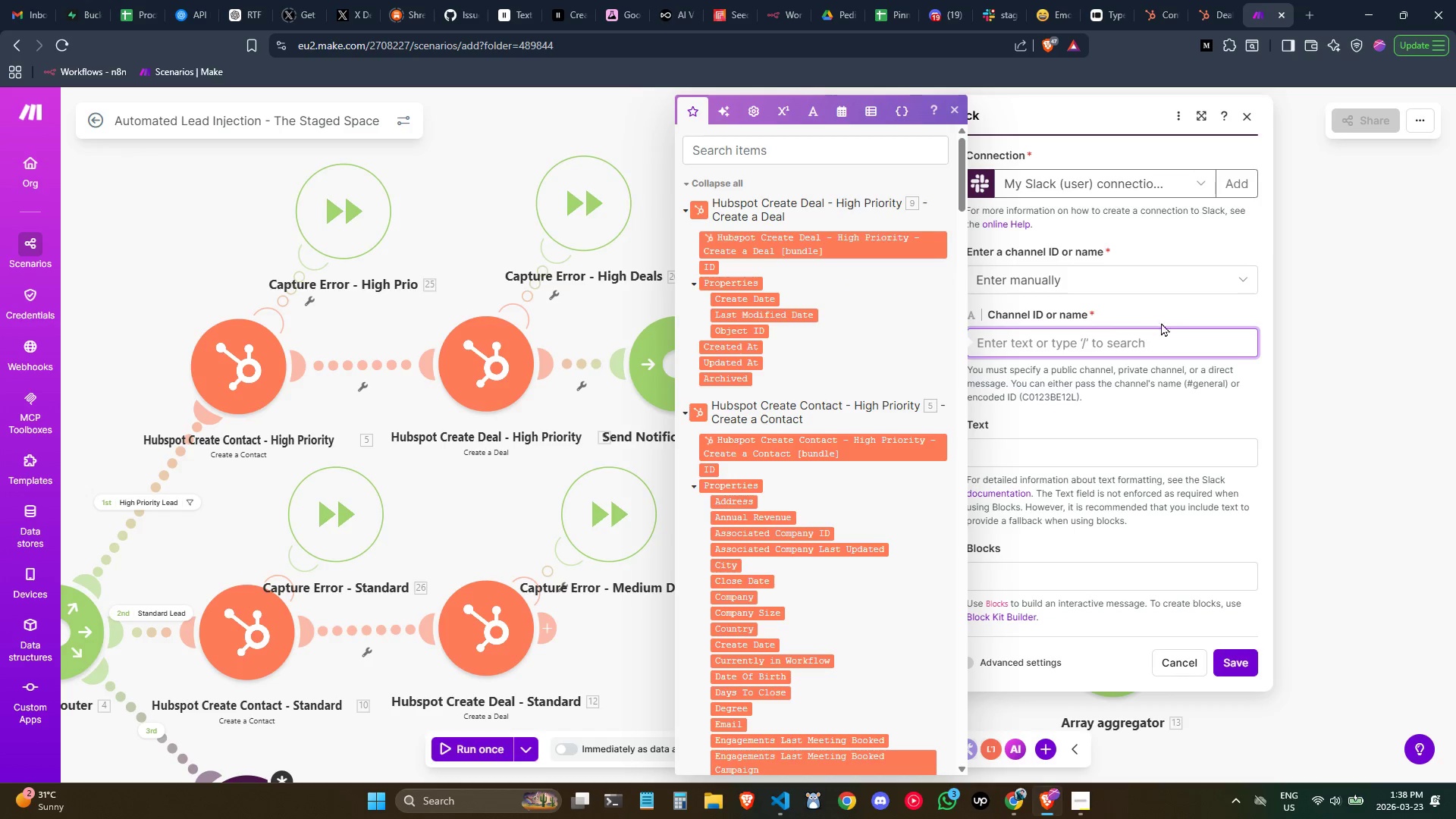 
left_click([1170, 283])
 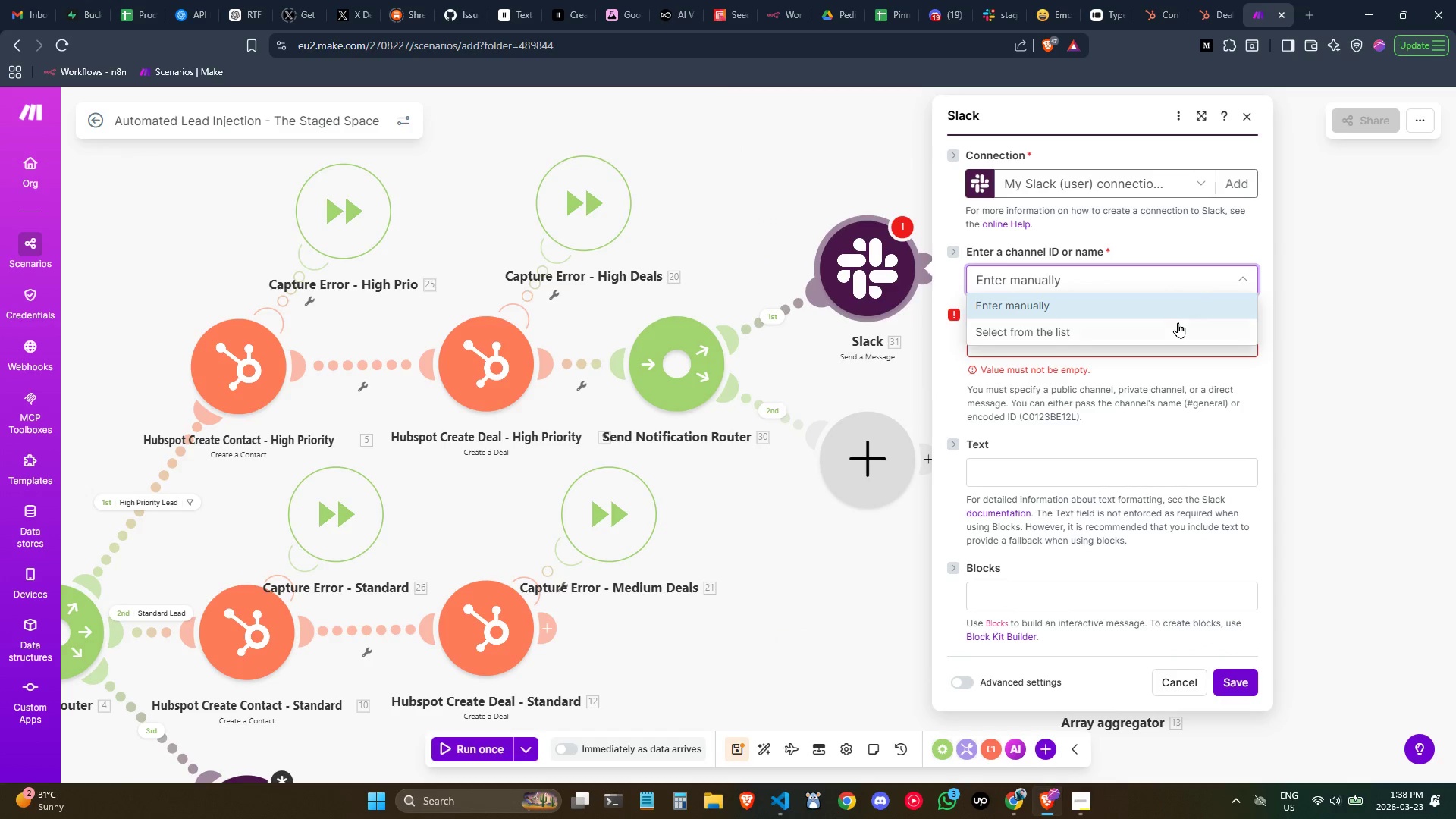 
left_click([1178, 323])
 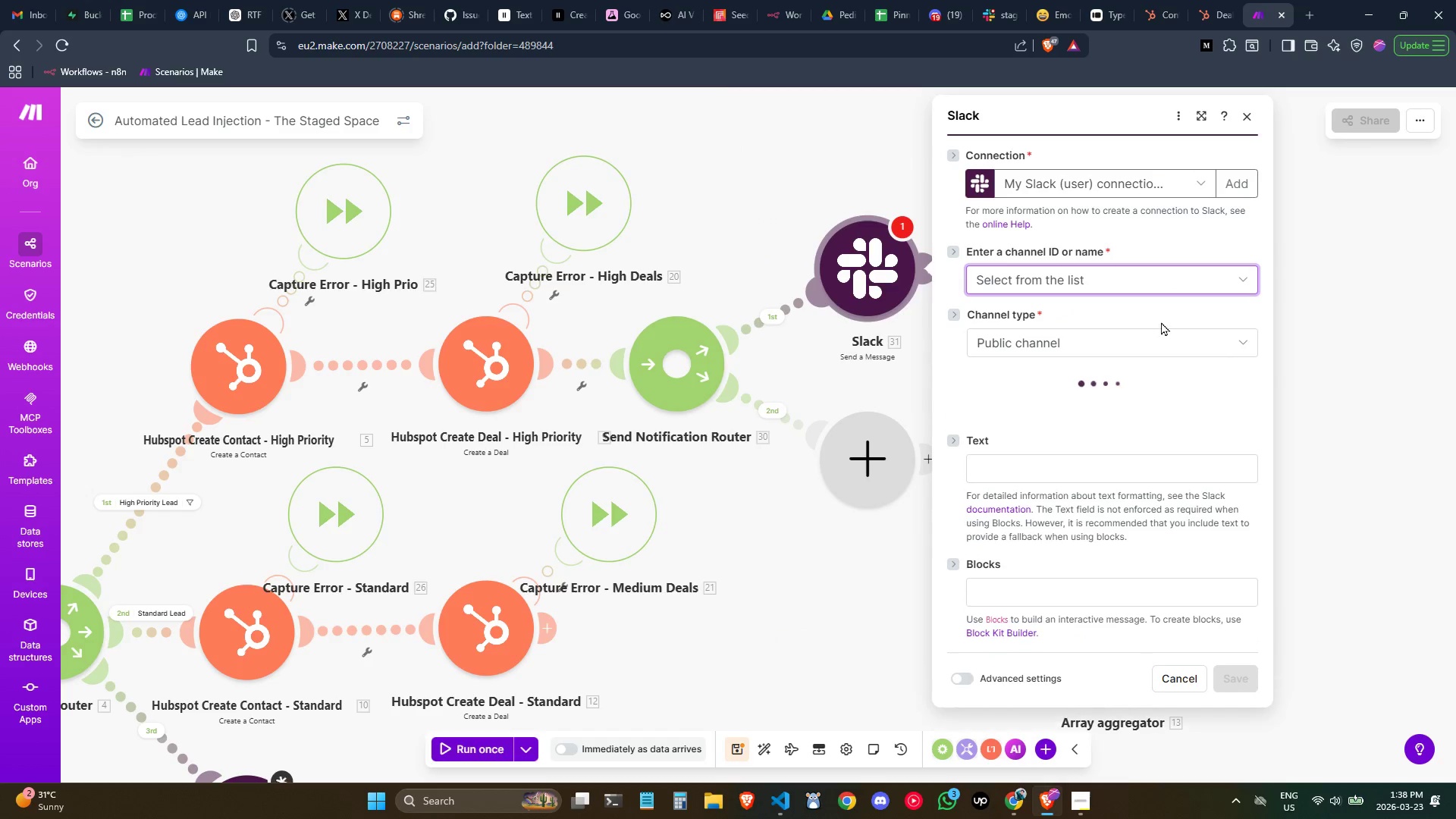 
left_click([1149, 349])
 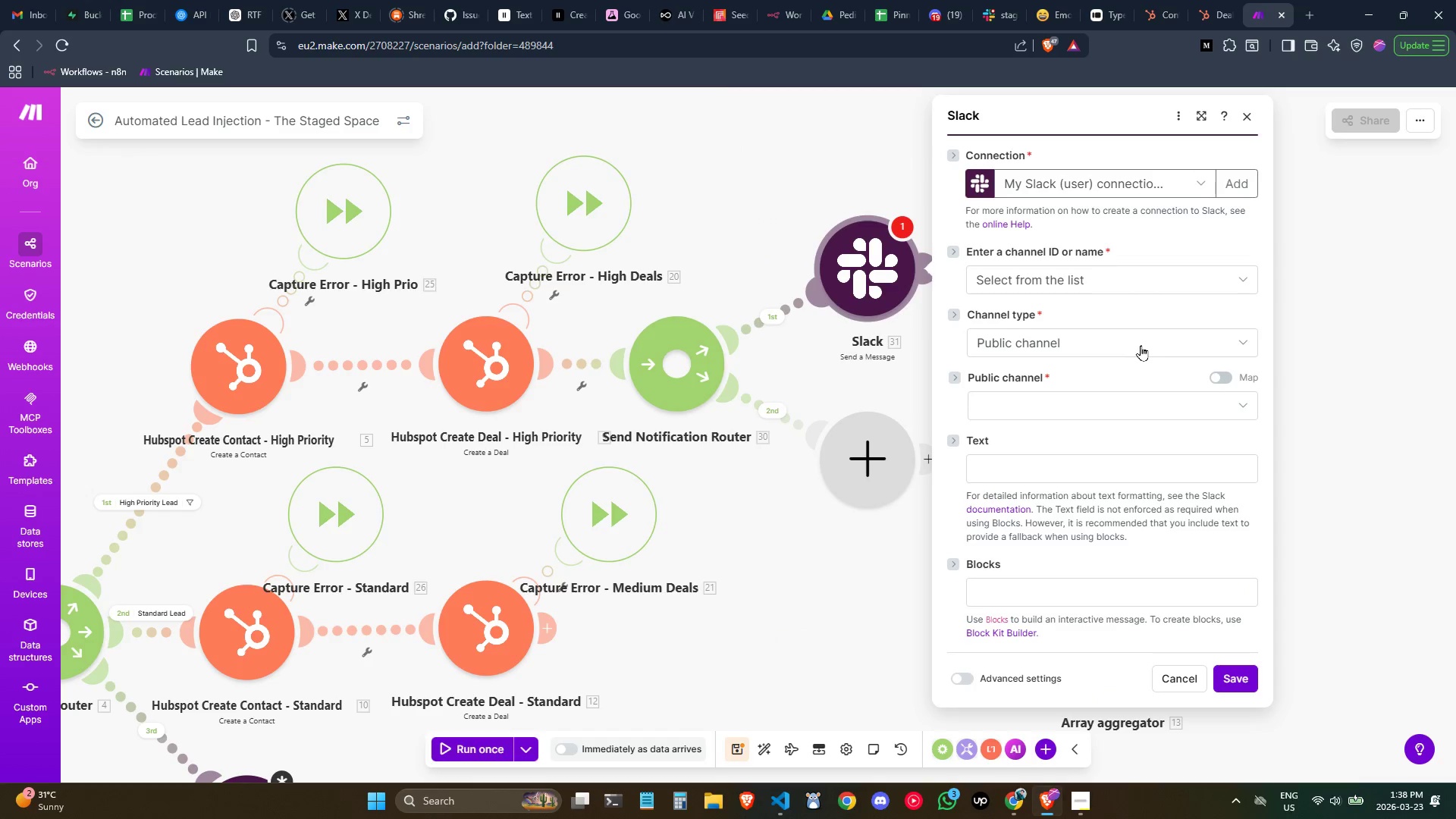 
left_click([1145, 405])
 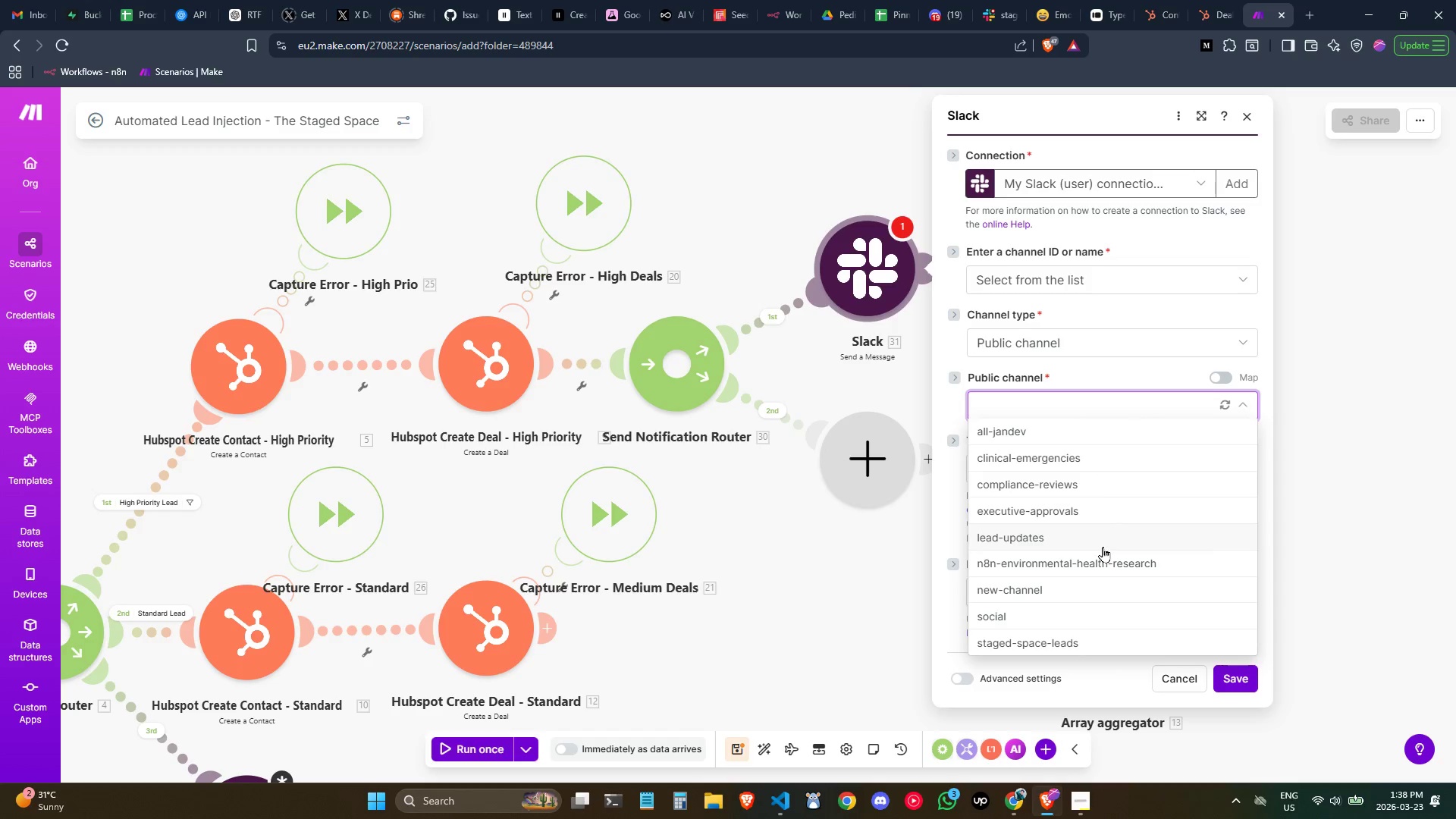 
left_click([1097, 636])
 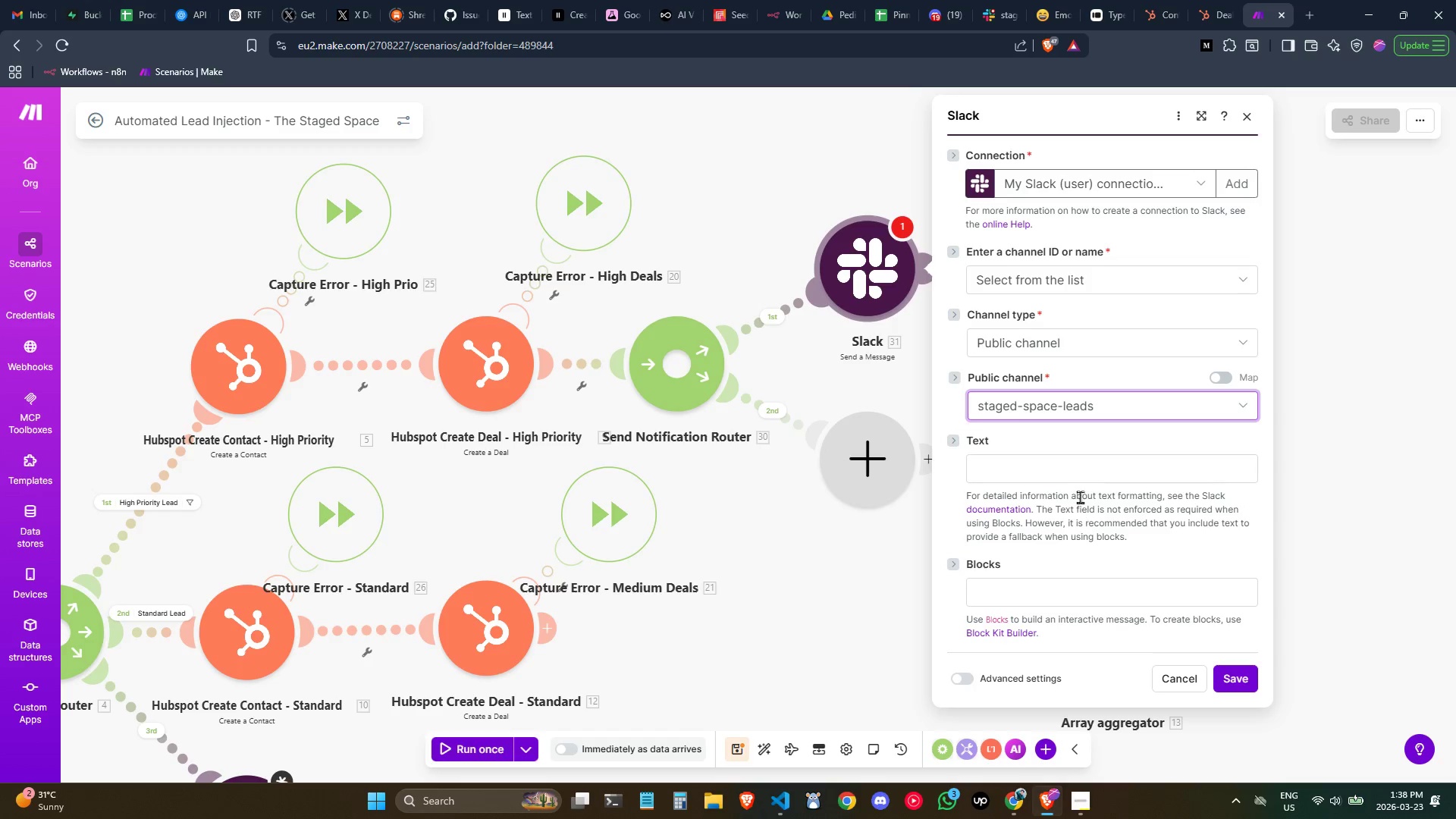 
left_click([1068, 481])
 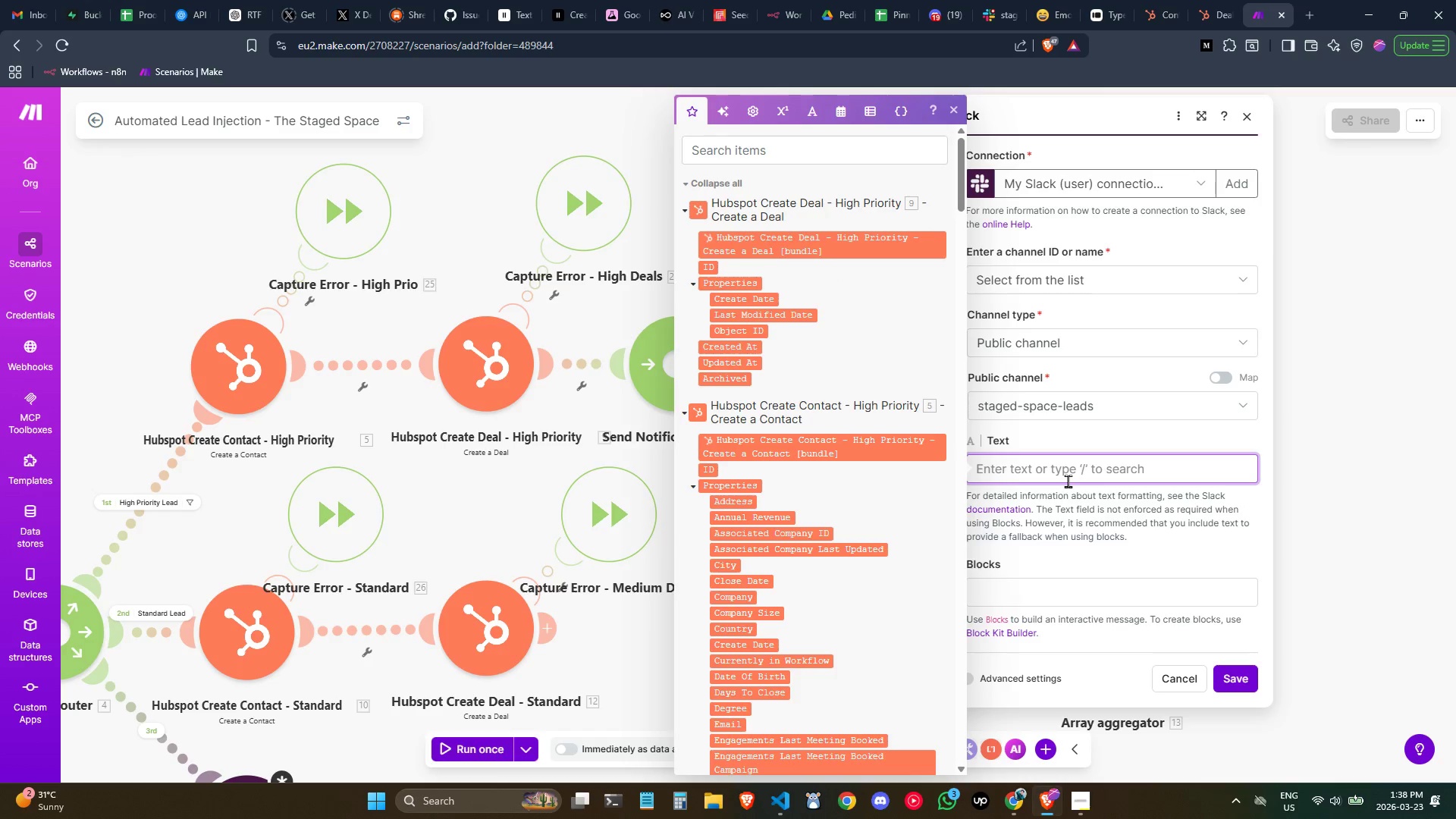 
left_click([1068, 481])
 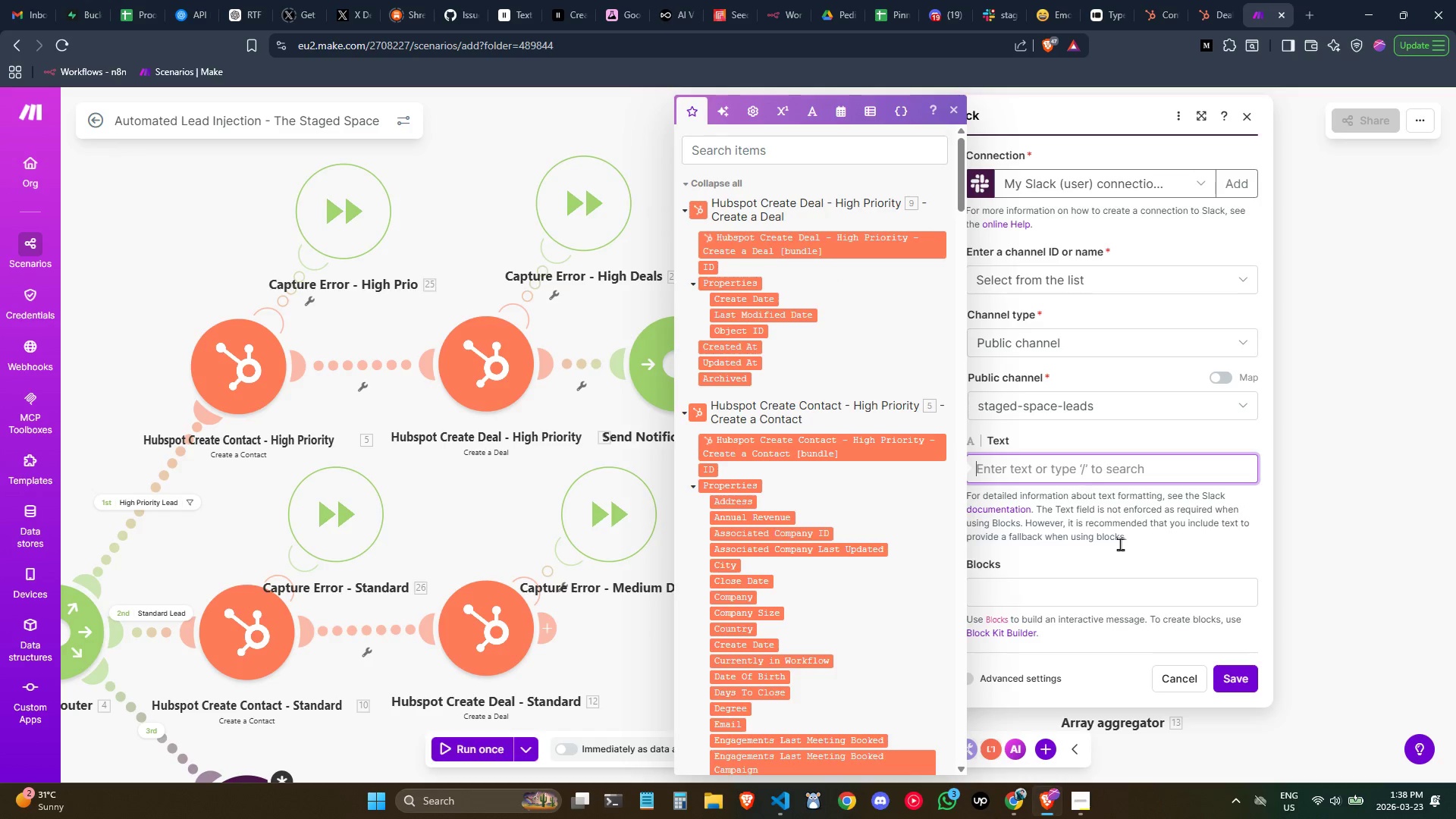 
left_click([1120, 555])
 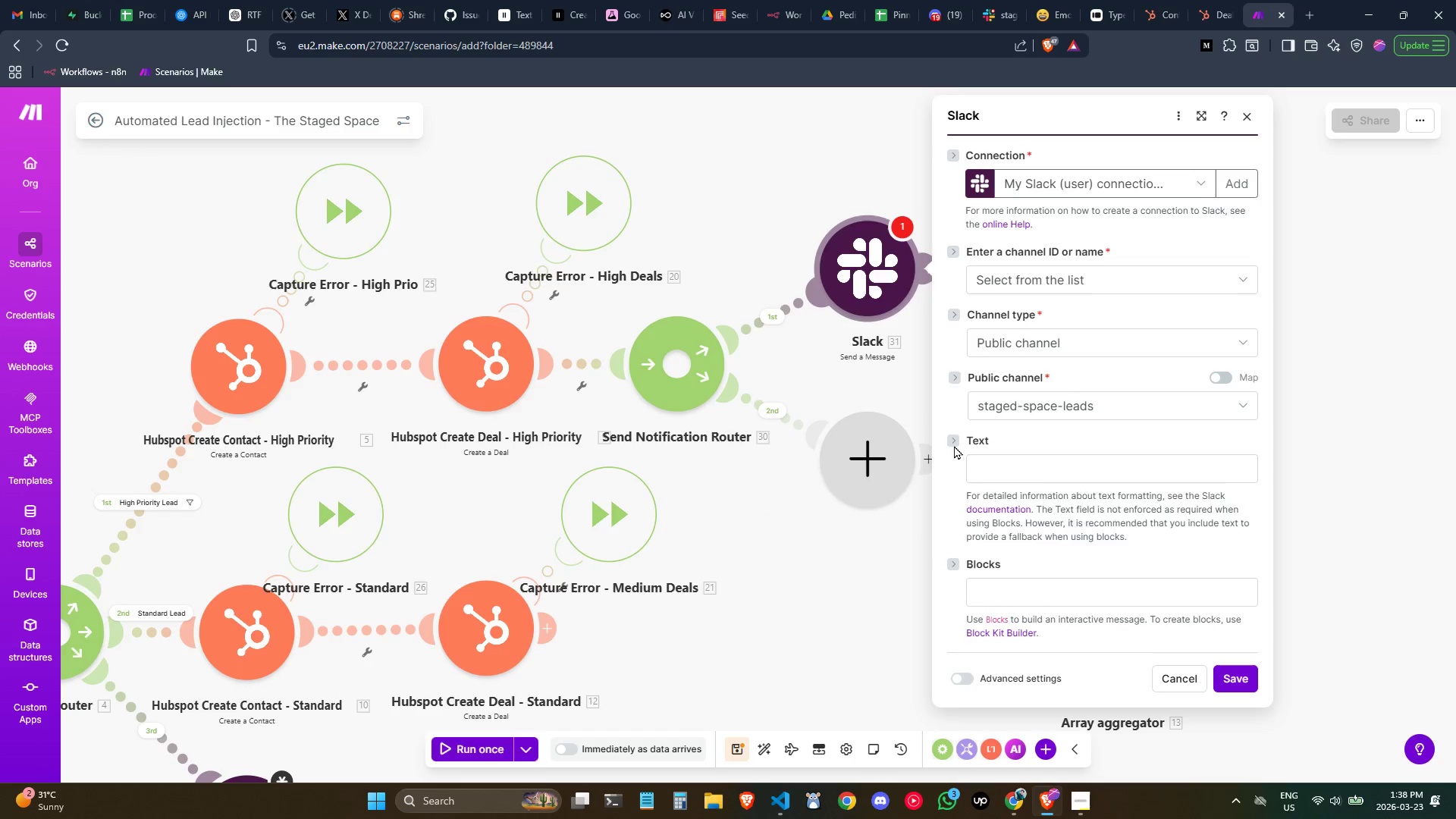 
left_click([958, 446])
 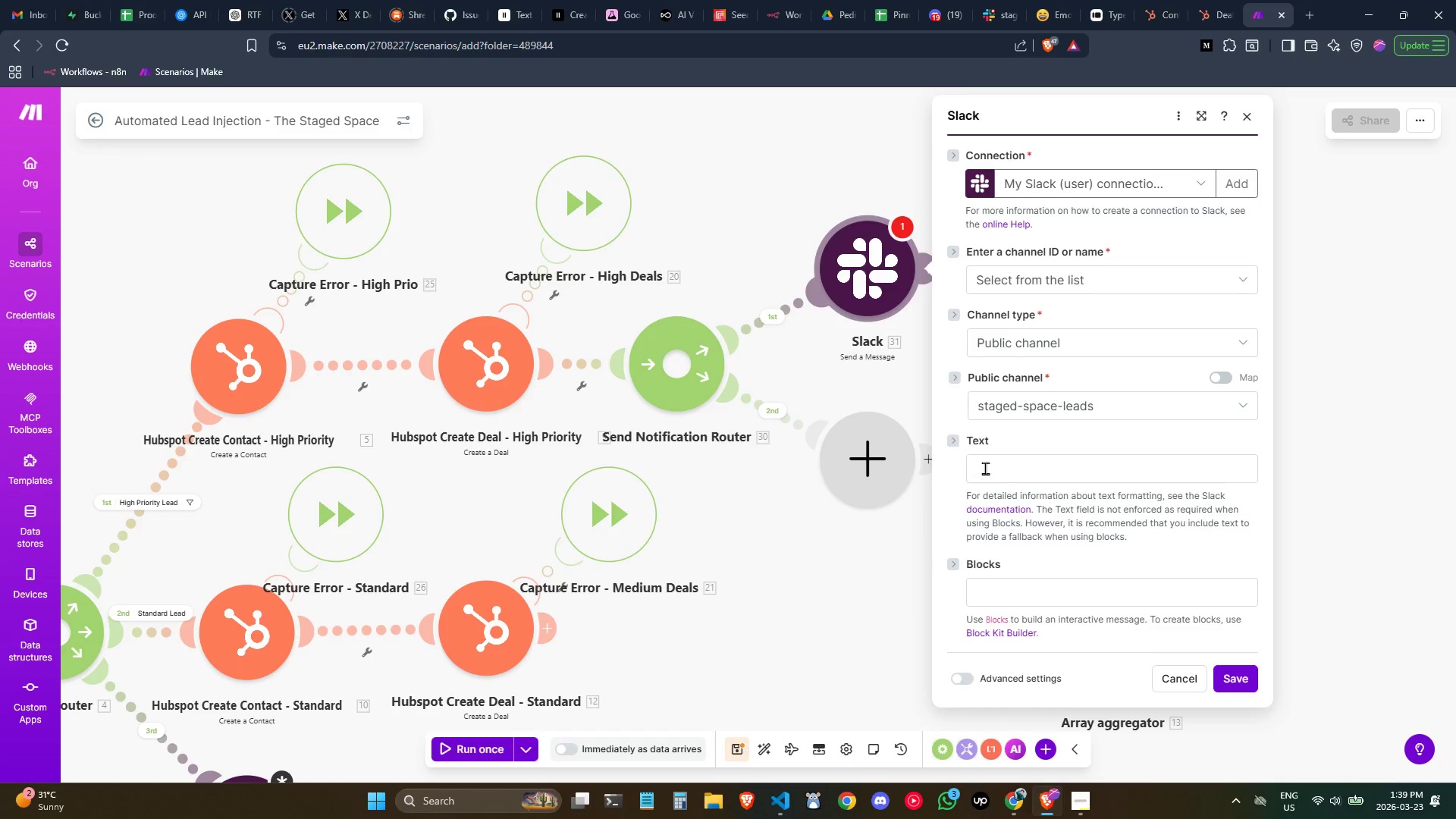 
left_click([995, 475])
 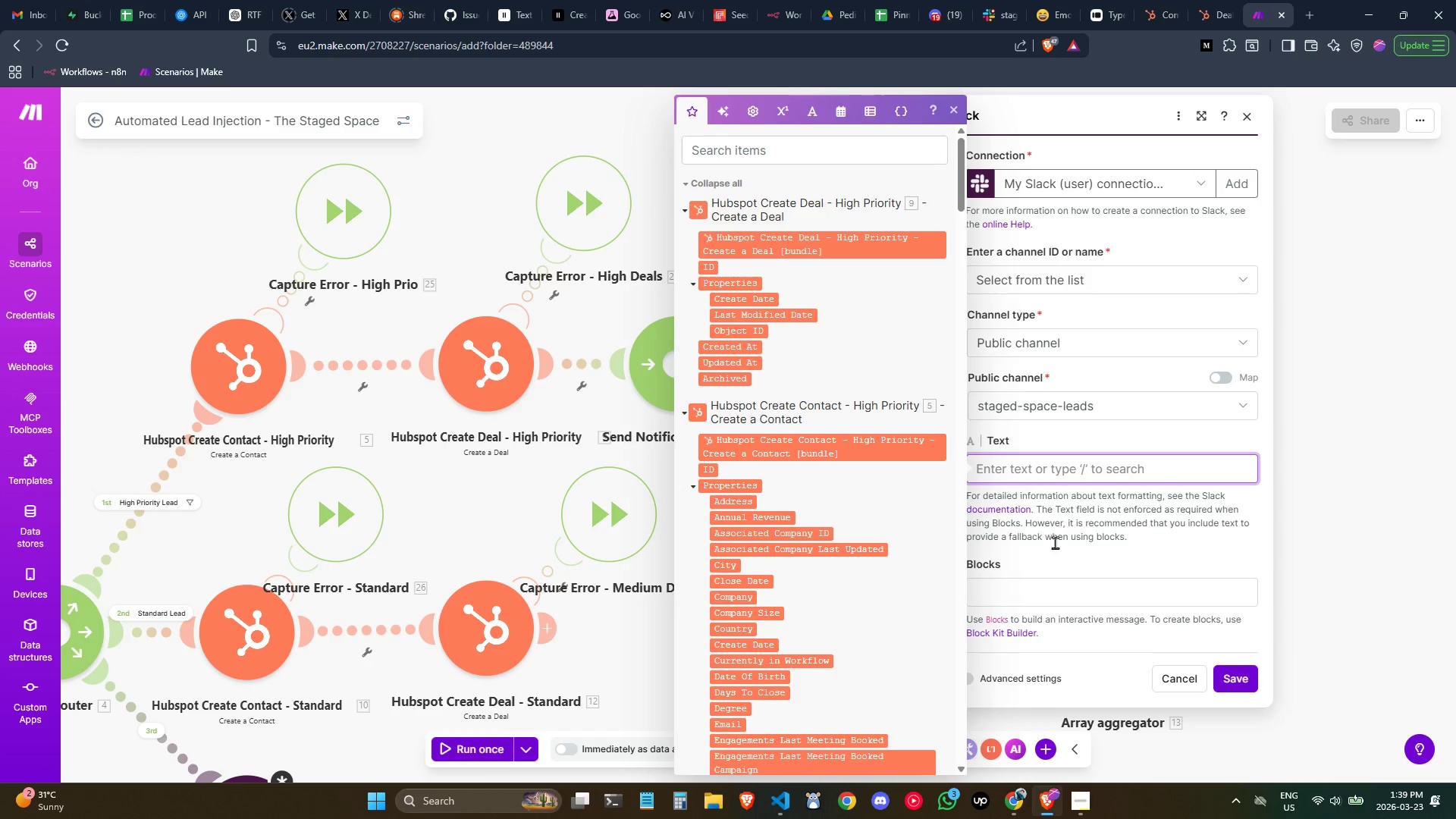 
left_click([1057, 544])
 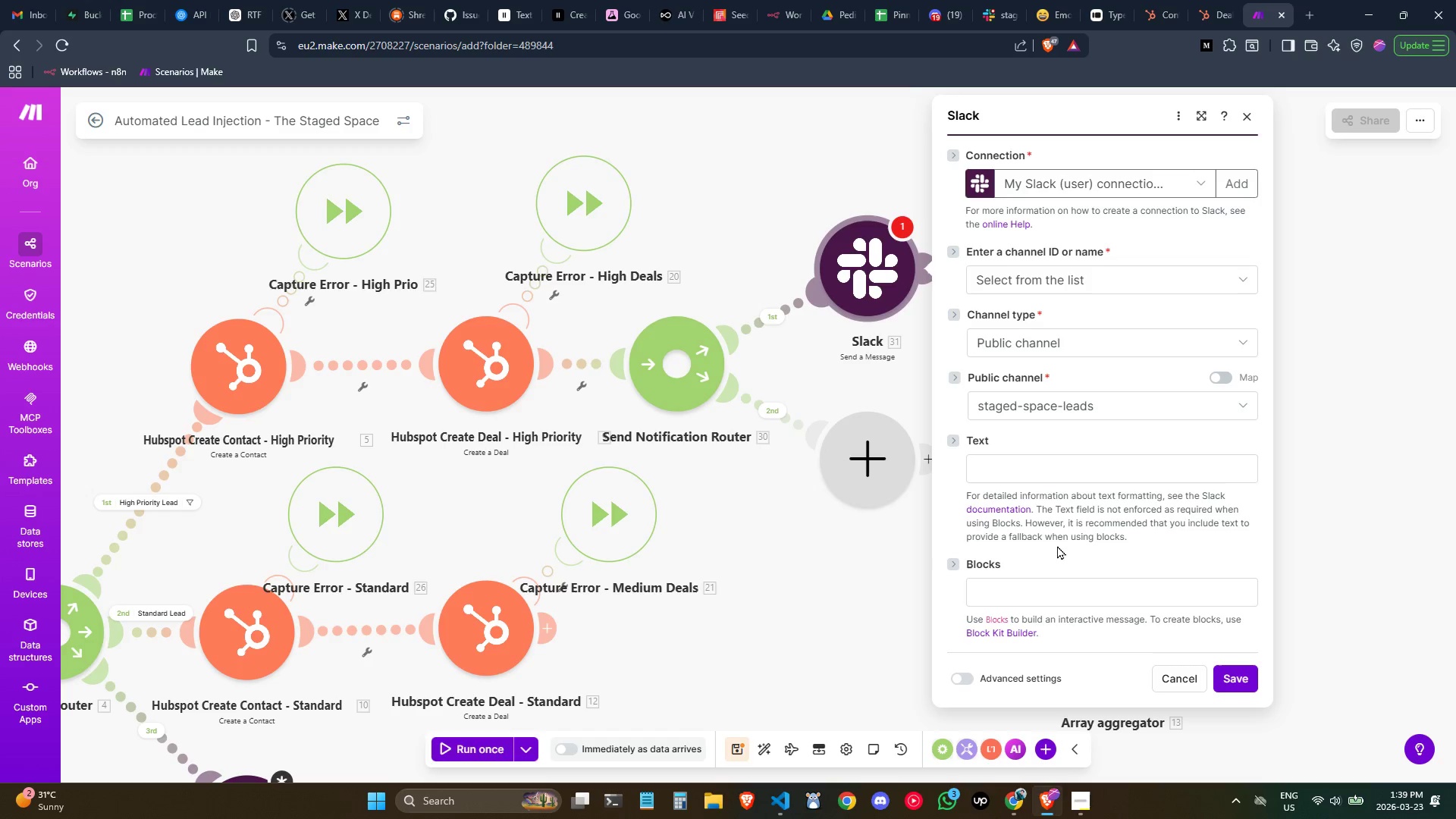 
wait(13.03)
 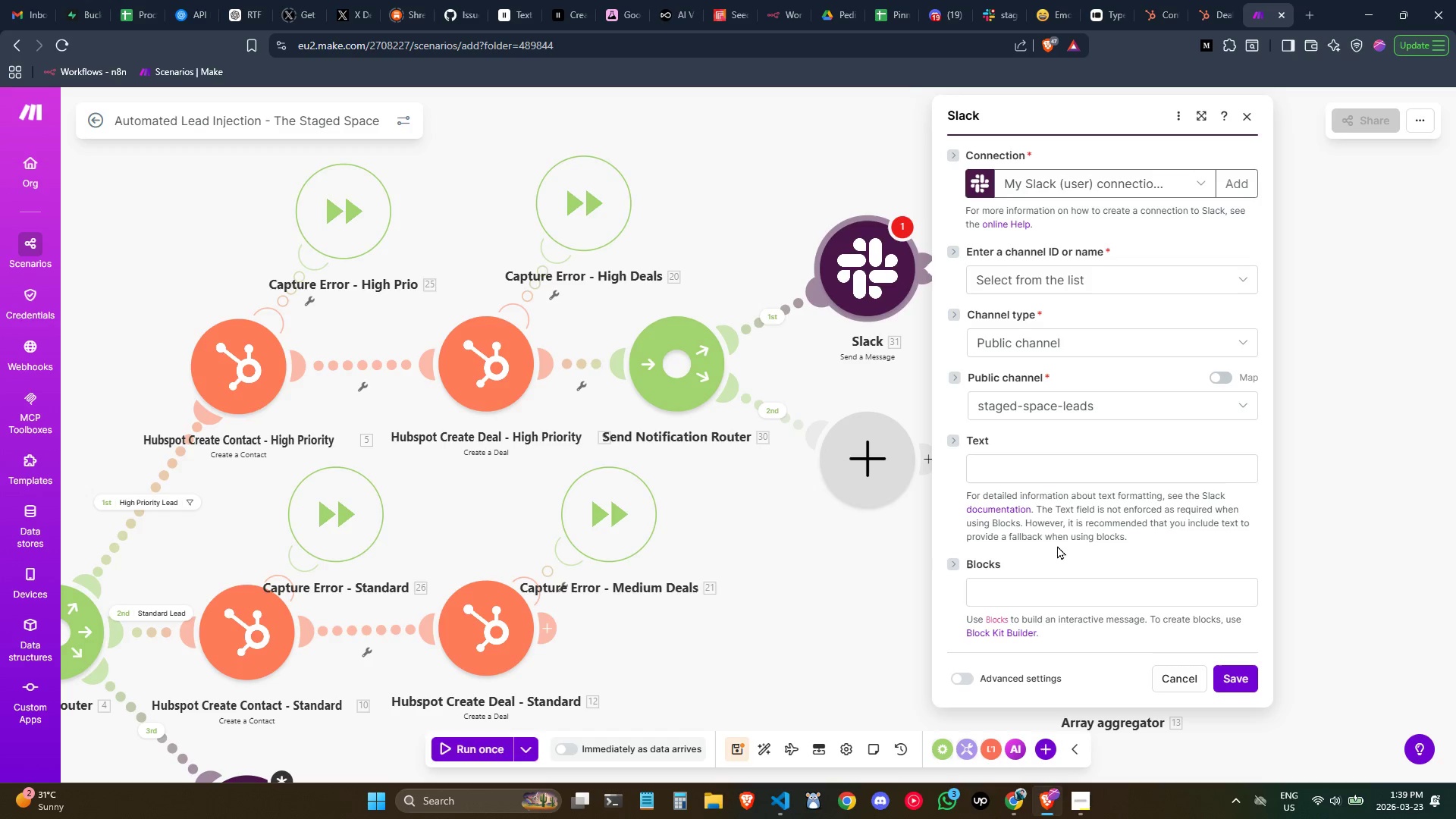 
left_click_drag(start_coordinate=[661, 391], to_coordinate=[698, 388])
 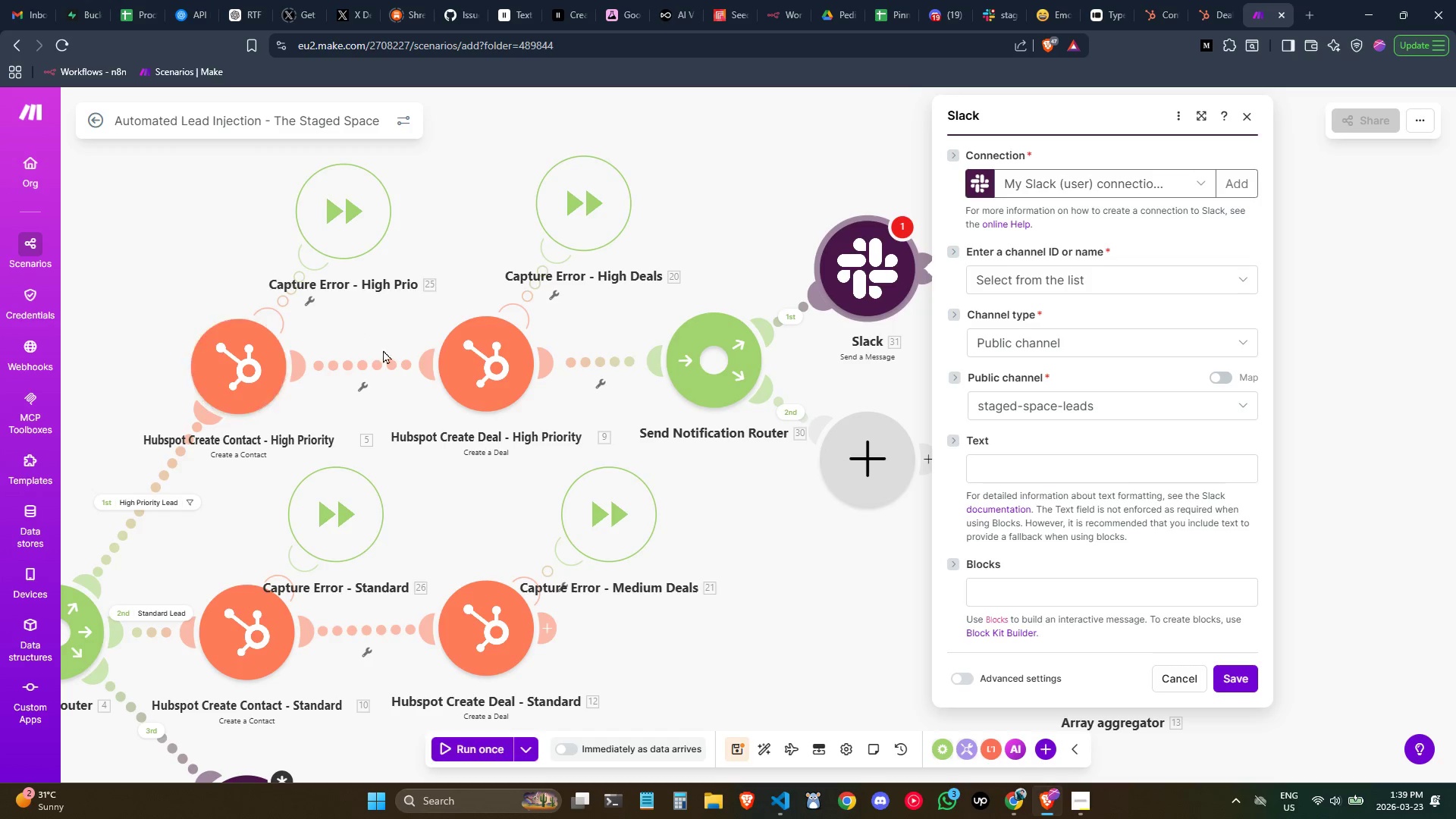 
left_click_drag(start_coordinate=[488, 366], to_coordinate=[480, 370])
 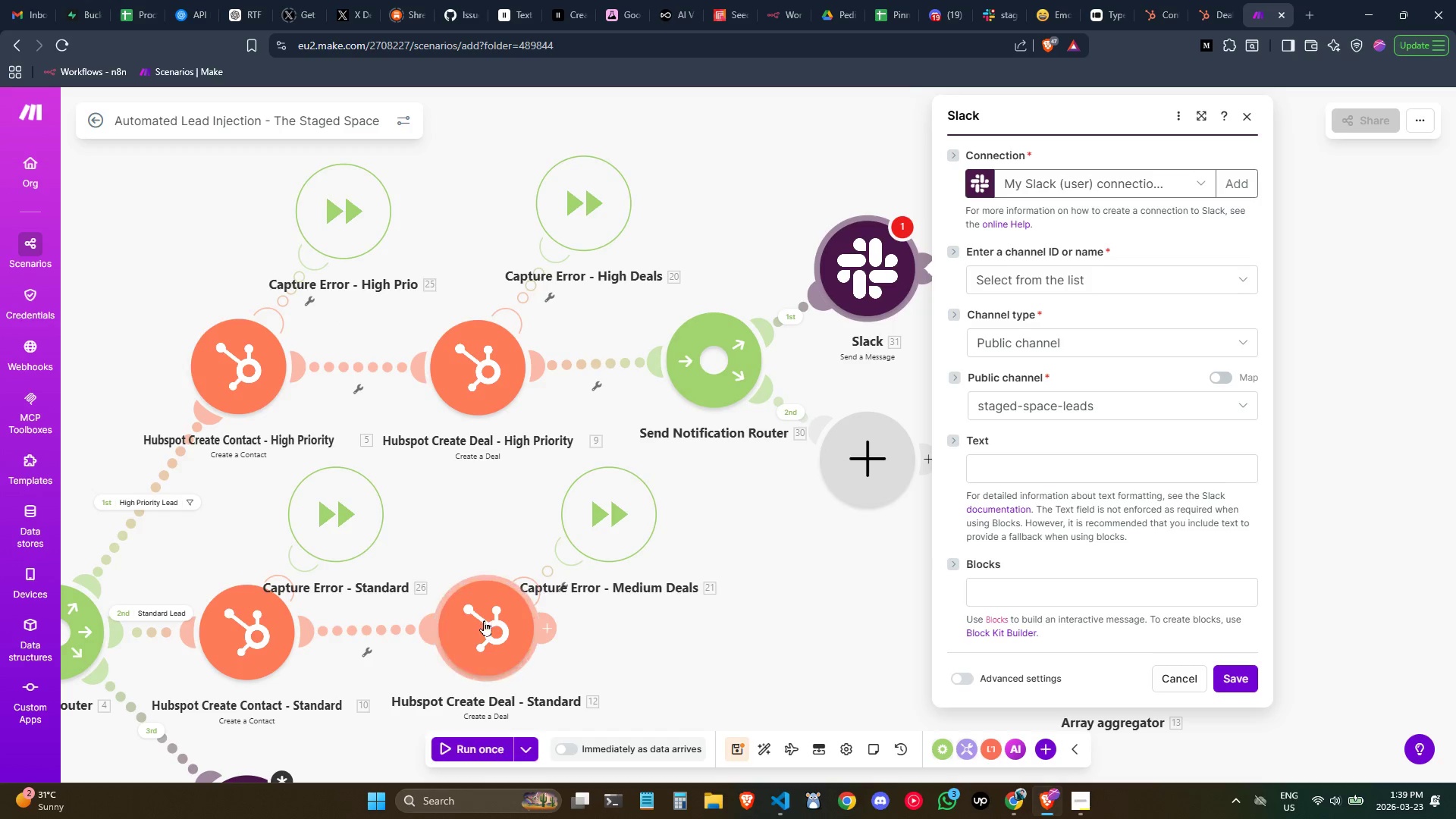 
left_click_drag(start_coordinate=[484, 620], to_coordinate=[475, 626])
 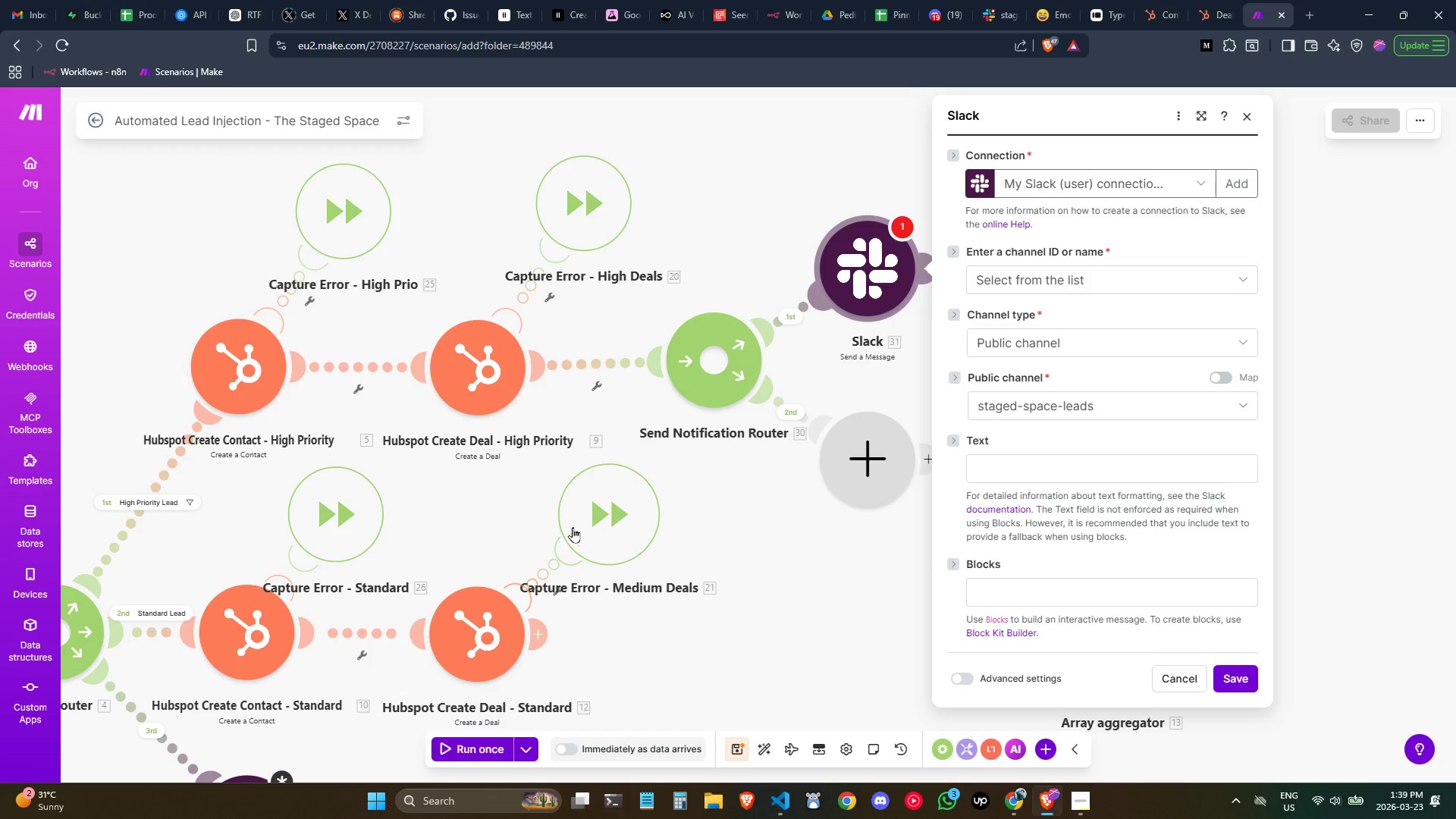 
left_click_drag(start_coordinate=[608, 510], to_coordinate=[594, 507])
 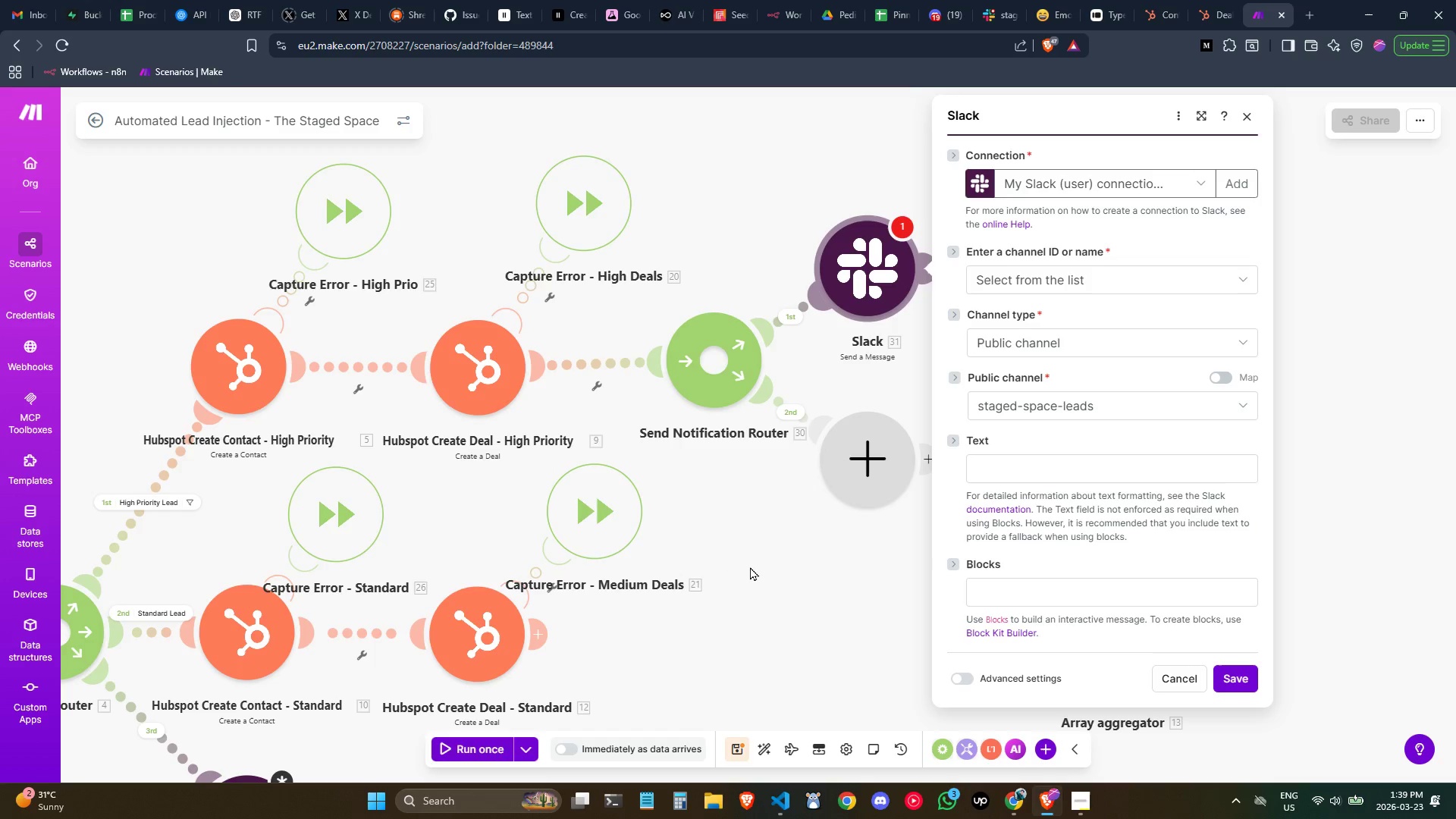 
middle_click([750, 566])
 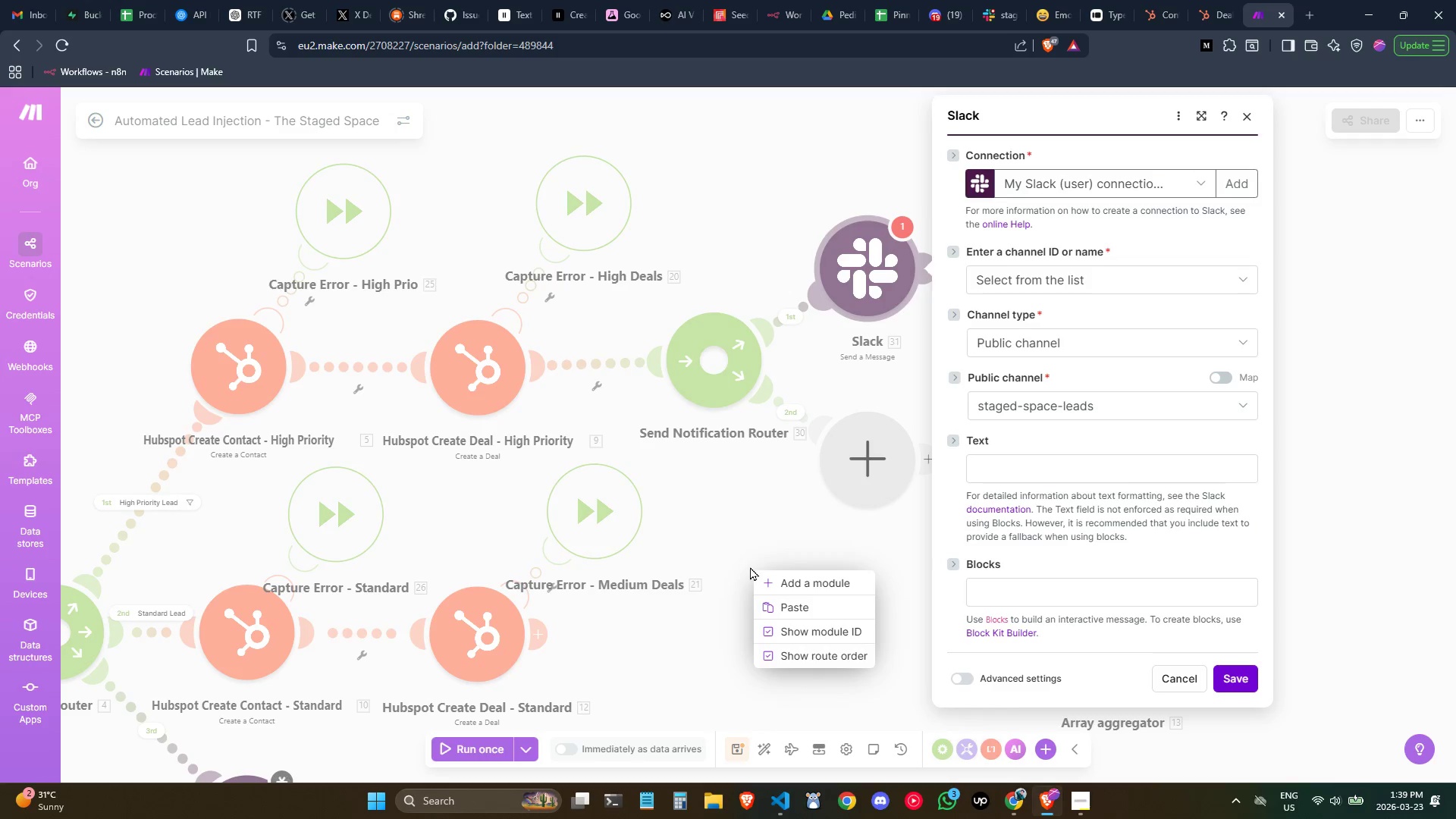 
right_click([750, 566])
 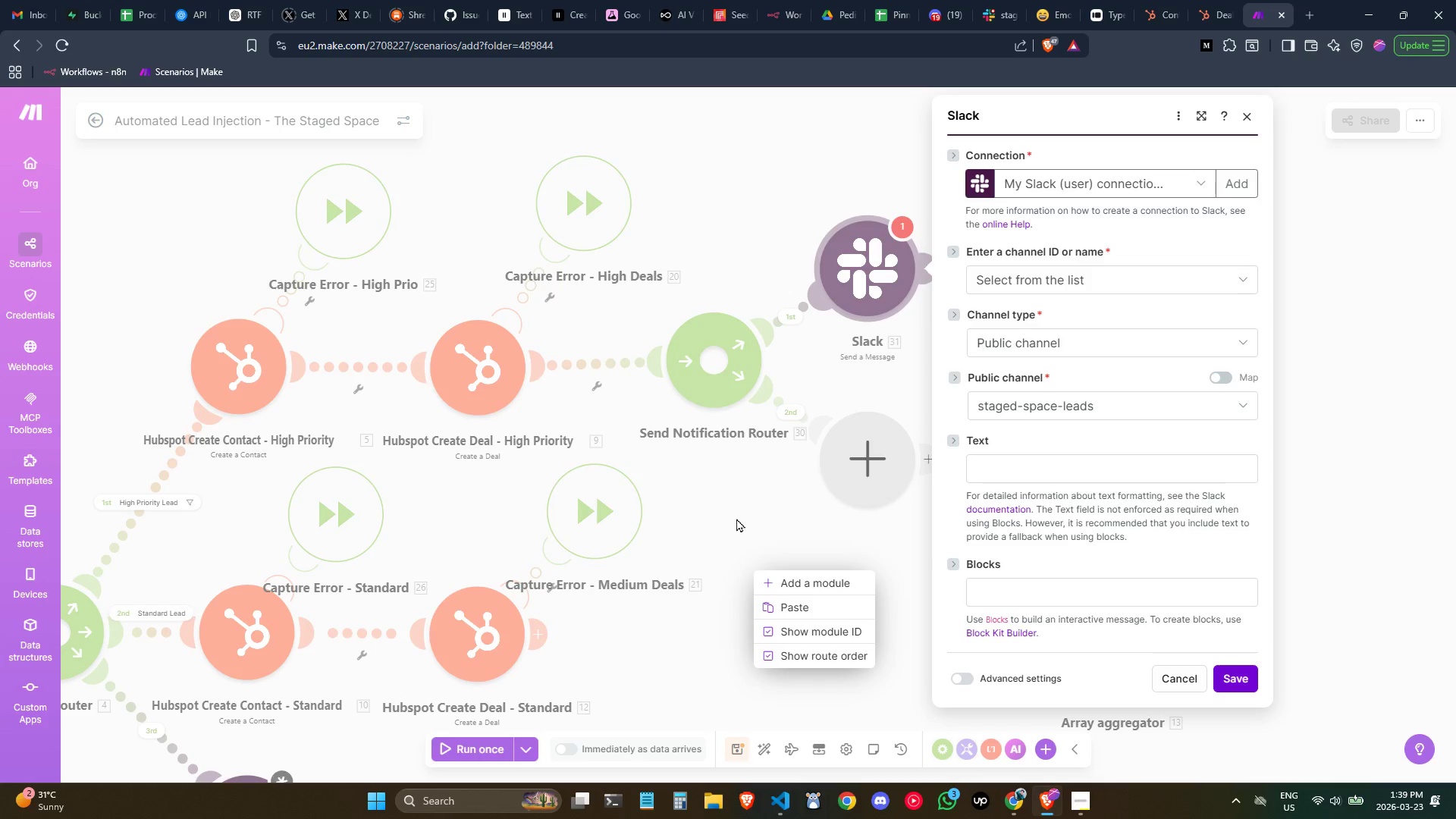 
left_click([736, 511])
 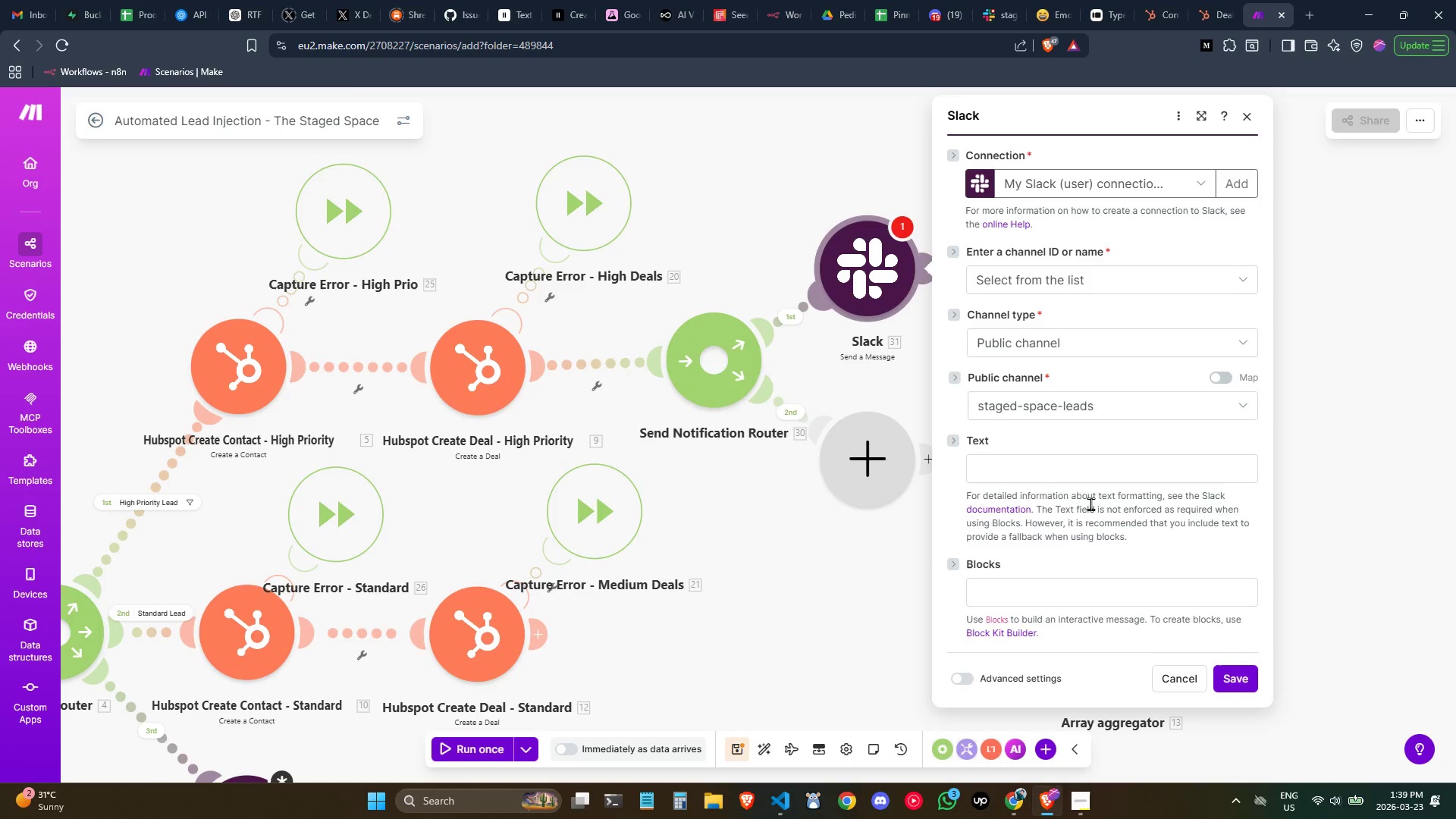 
scroll: coordinate [1100, 500], scroll_direction: down, amount: 1.0
 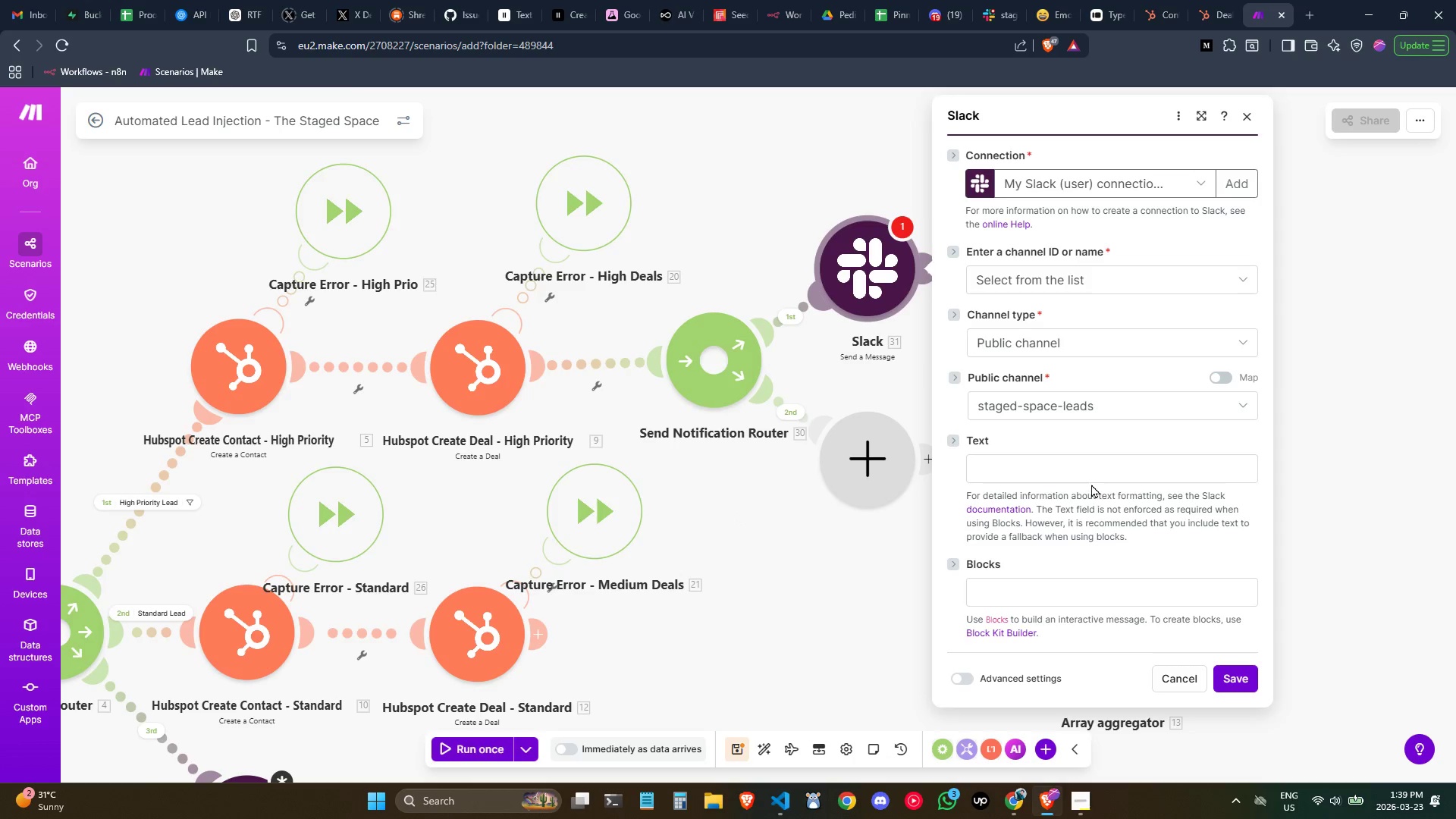 
left_click([1091, 484])
 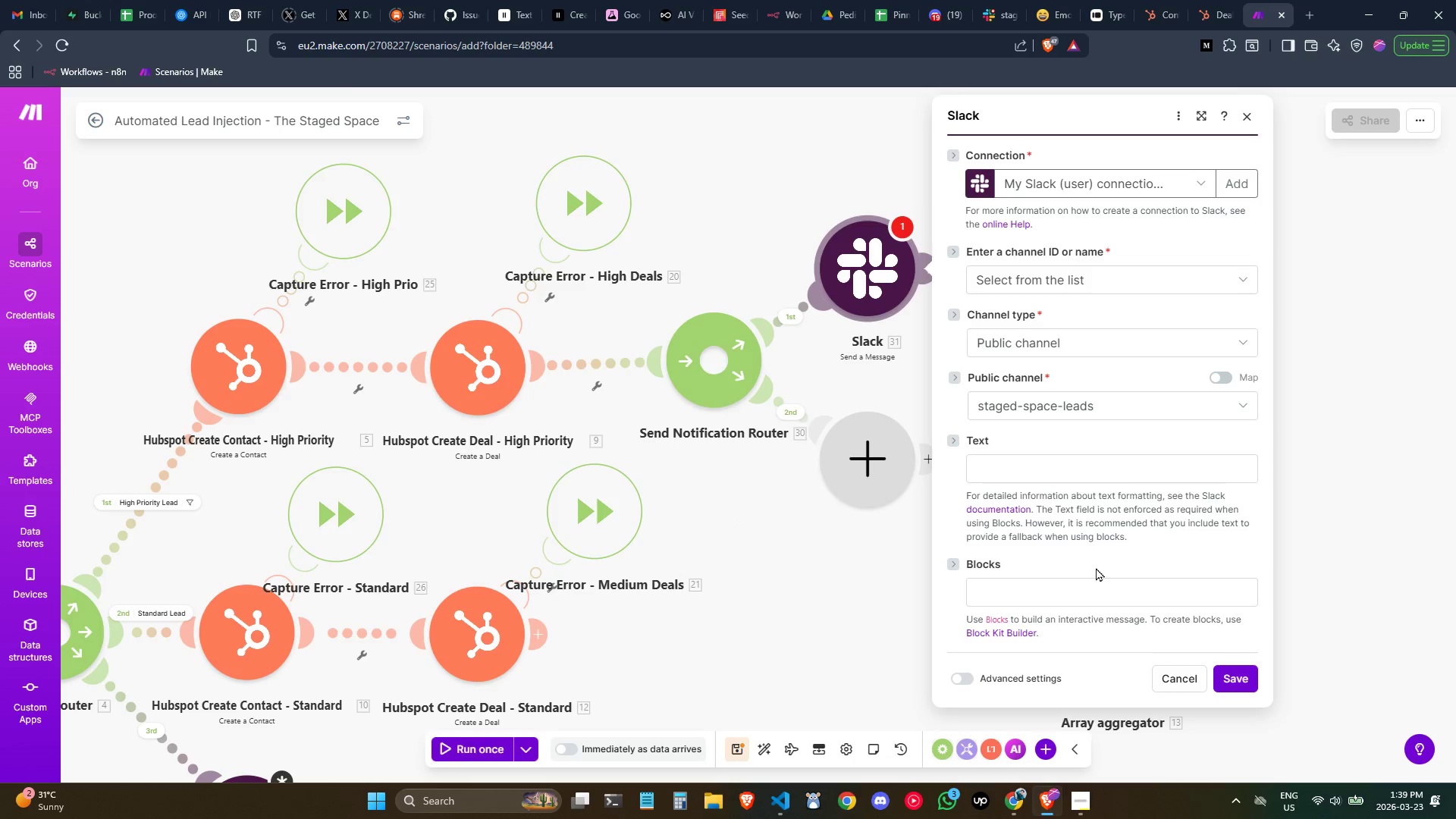 
left_click([1084, 592])
 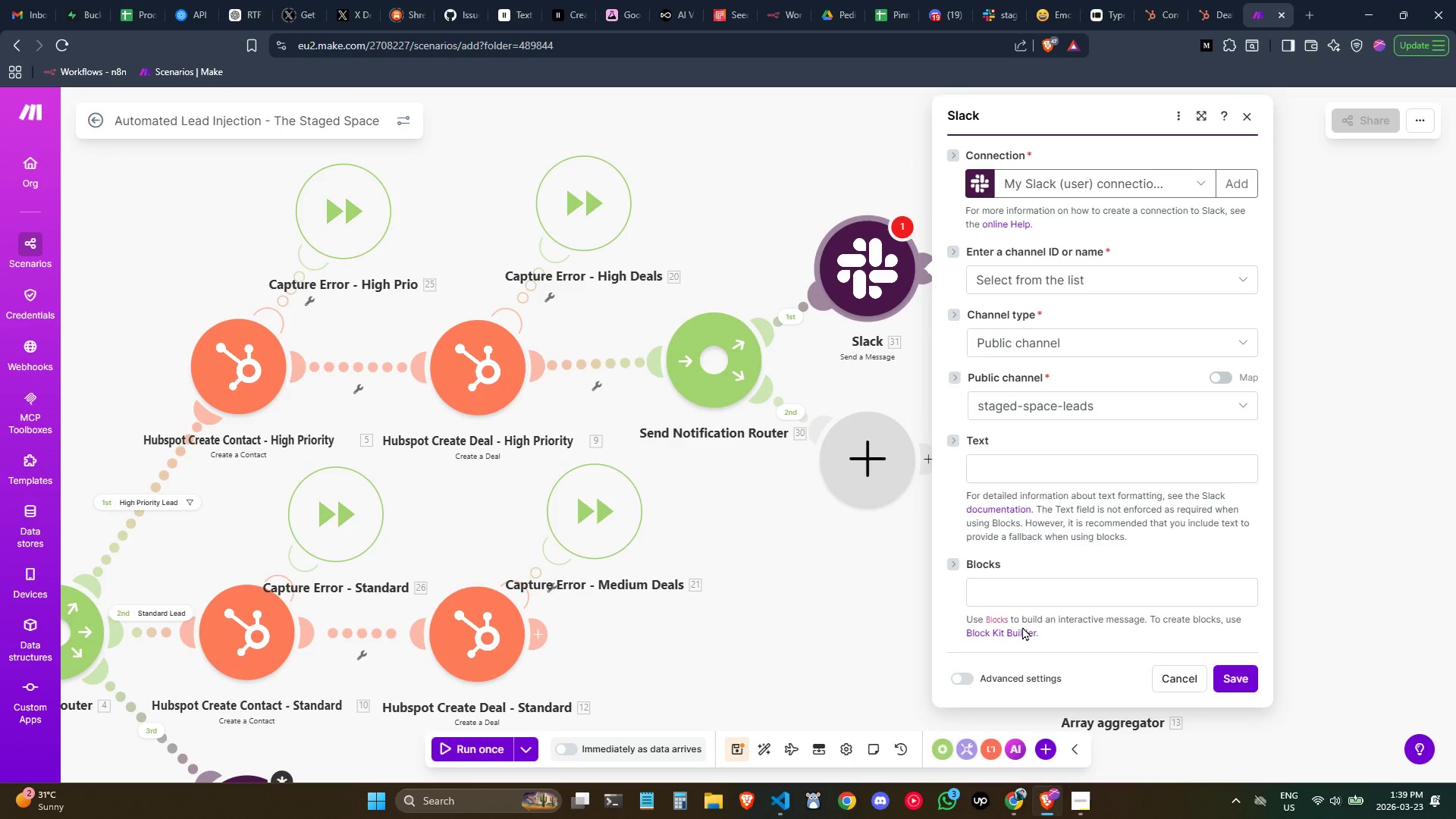 
middle_click([1024, 627])
 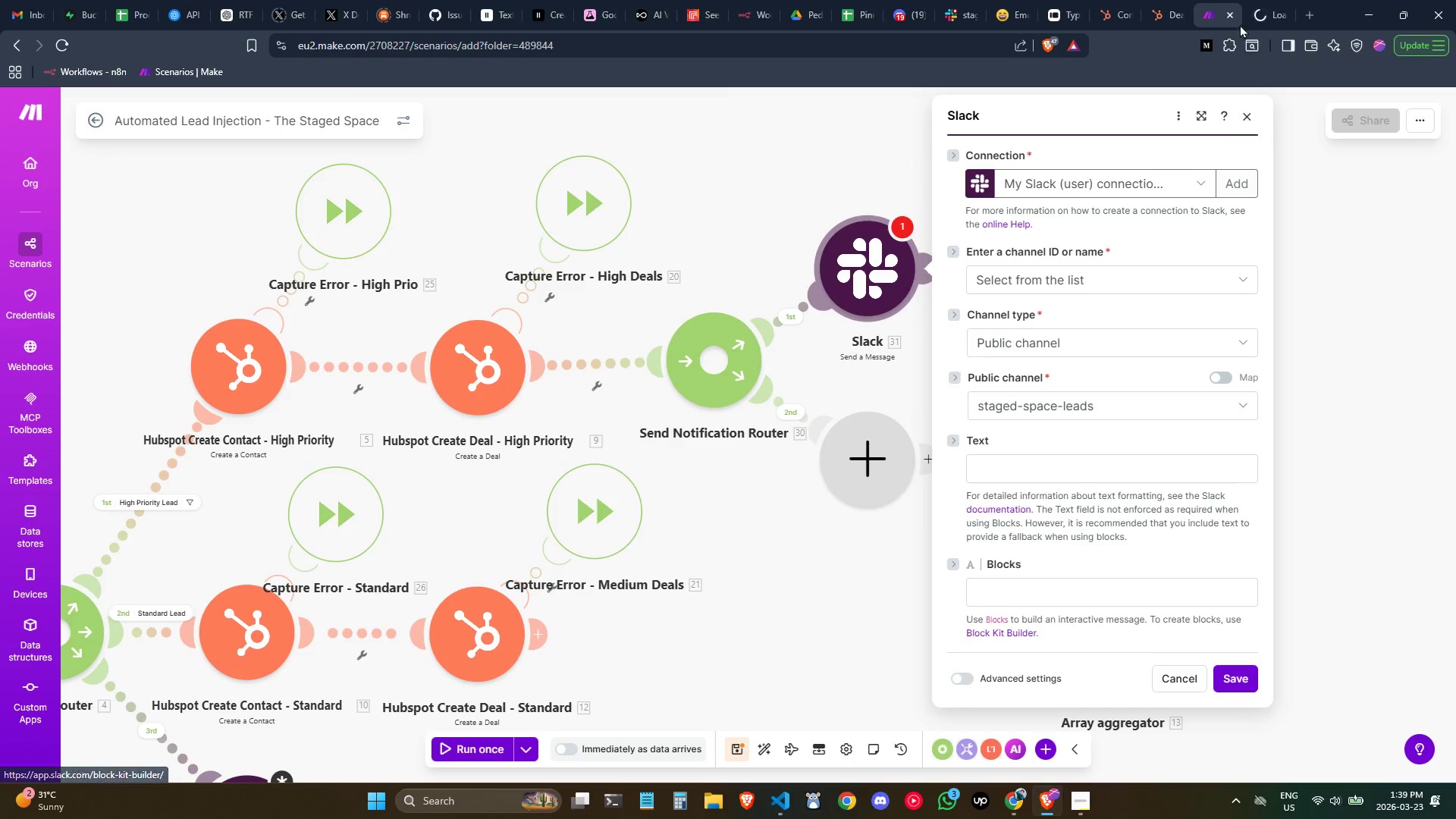 
left_click([1258, 0])
 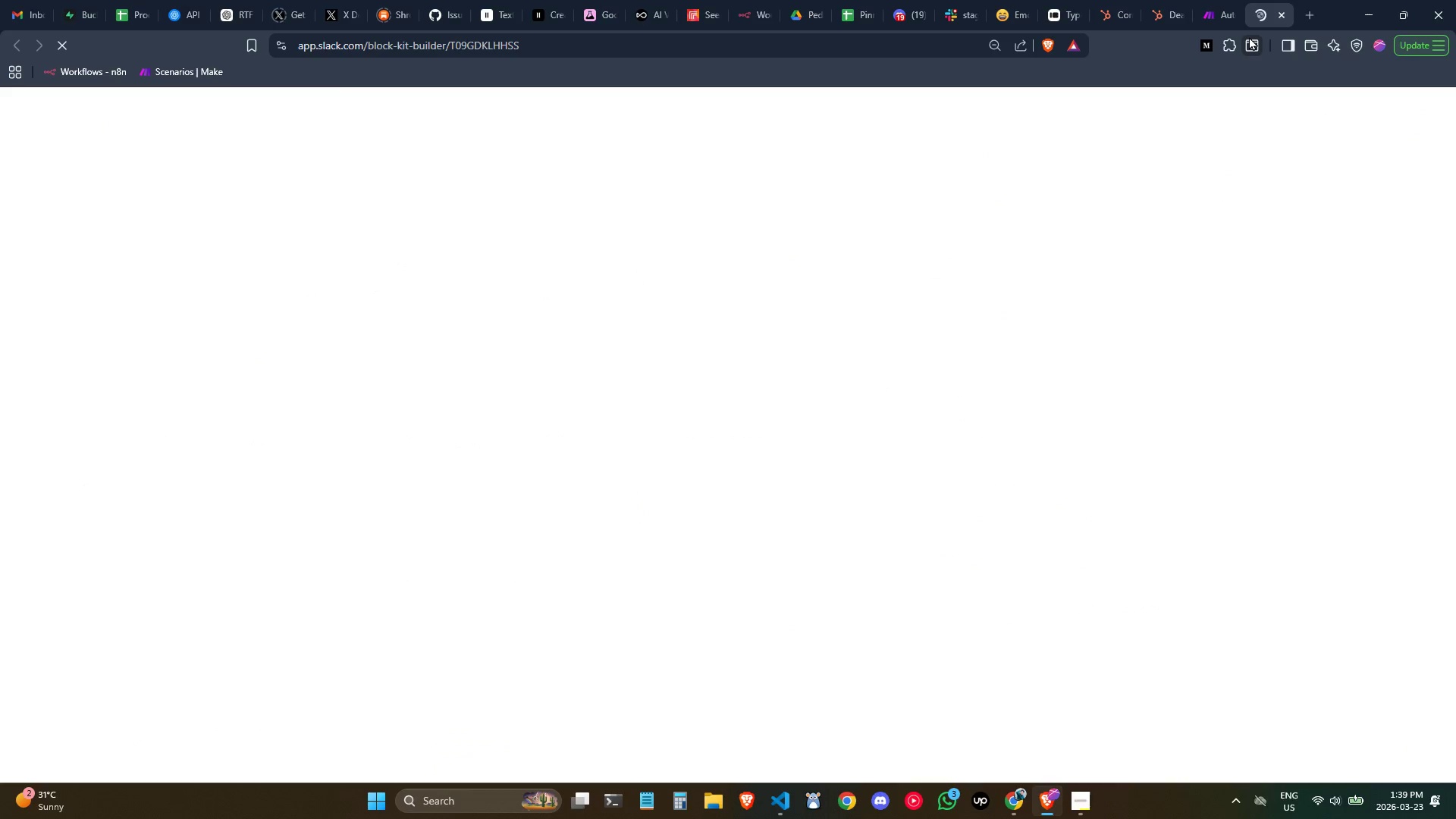 
mouse_move([1250, 30])
 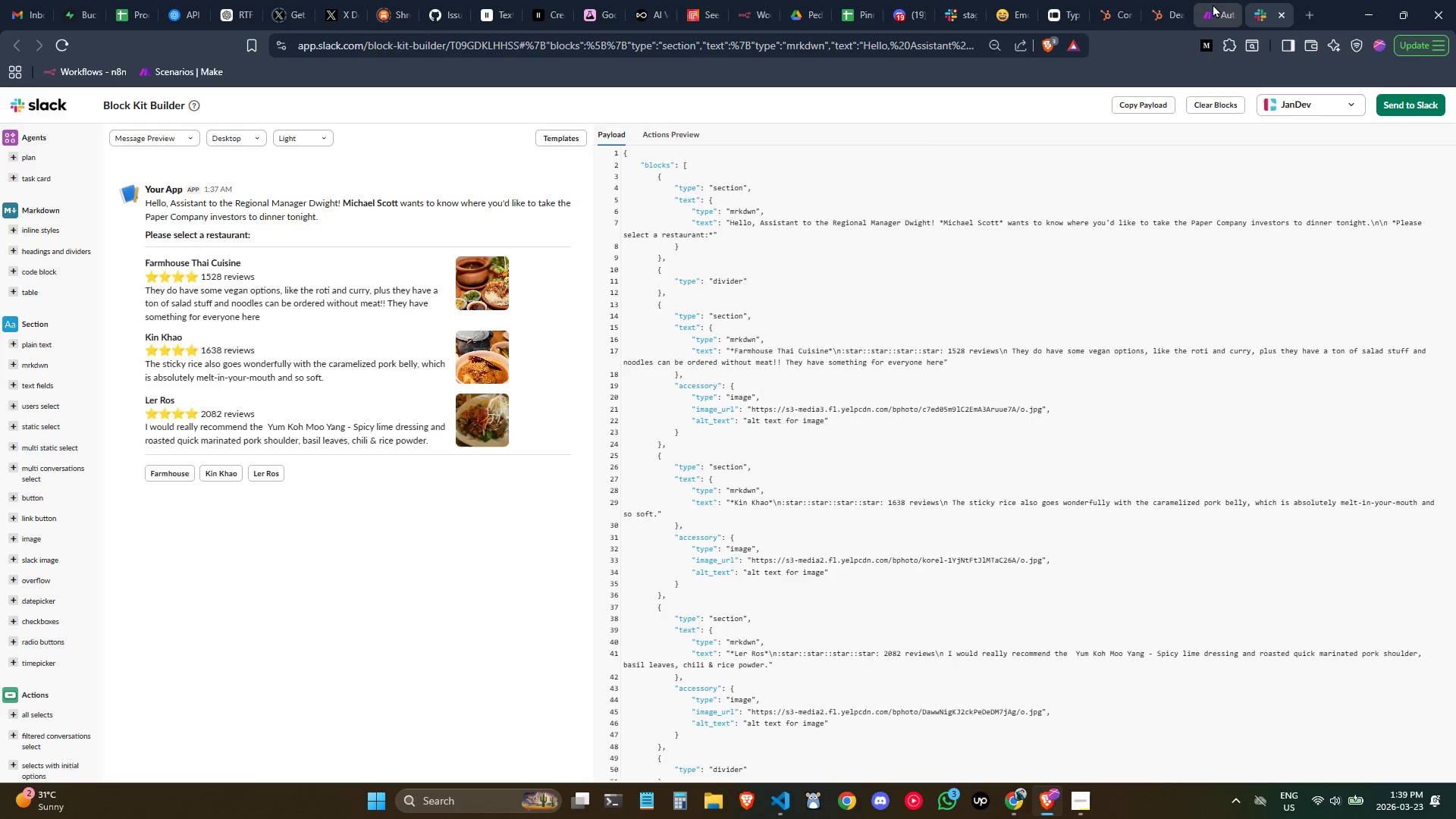 
left_click([1213, 3])
 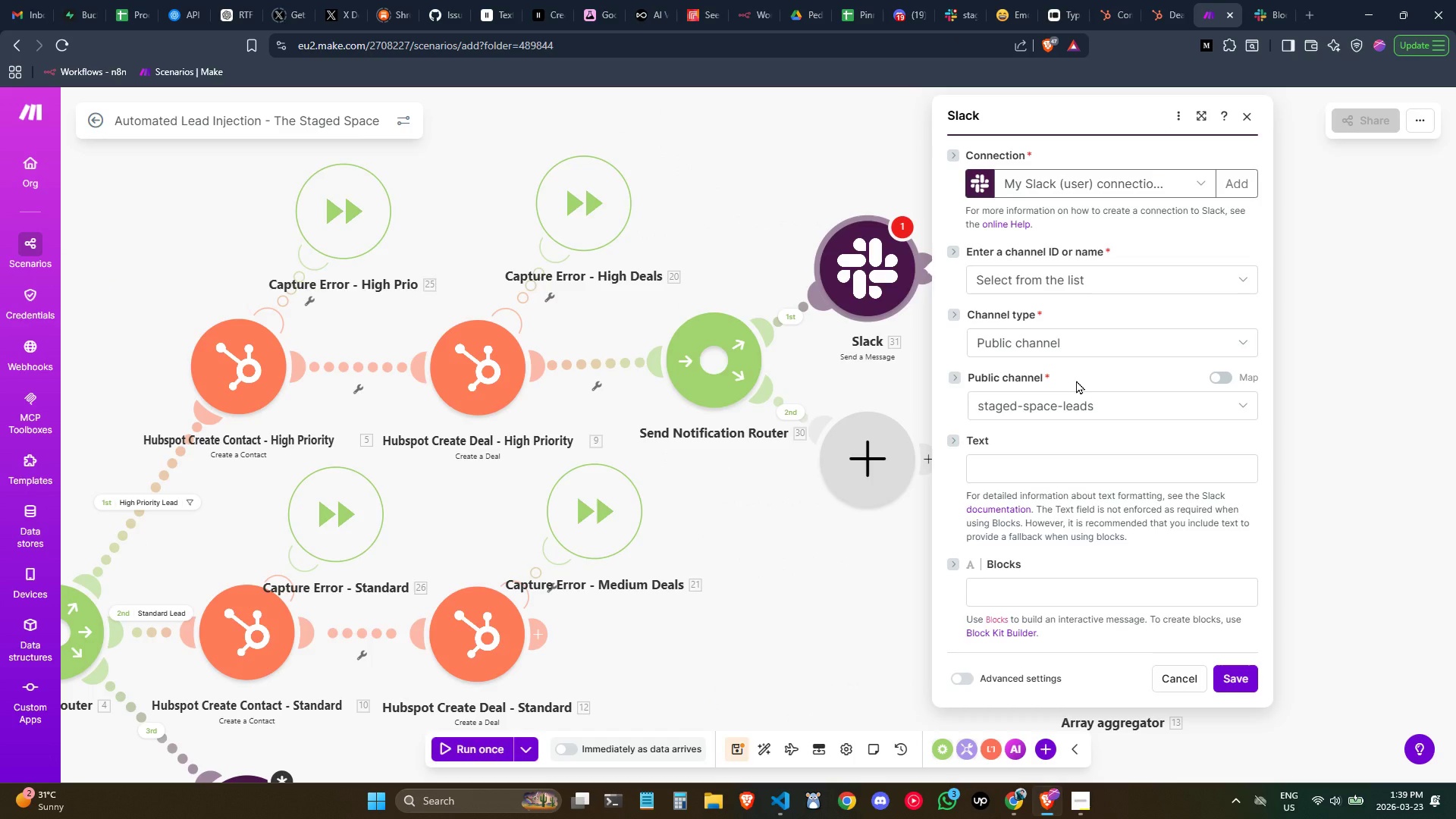 
wait(11.8)
 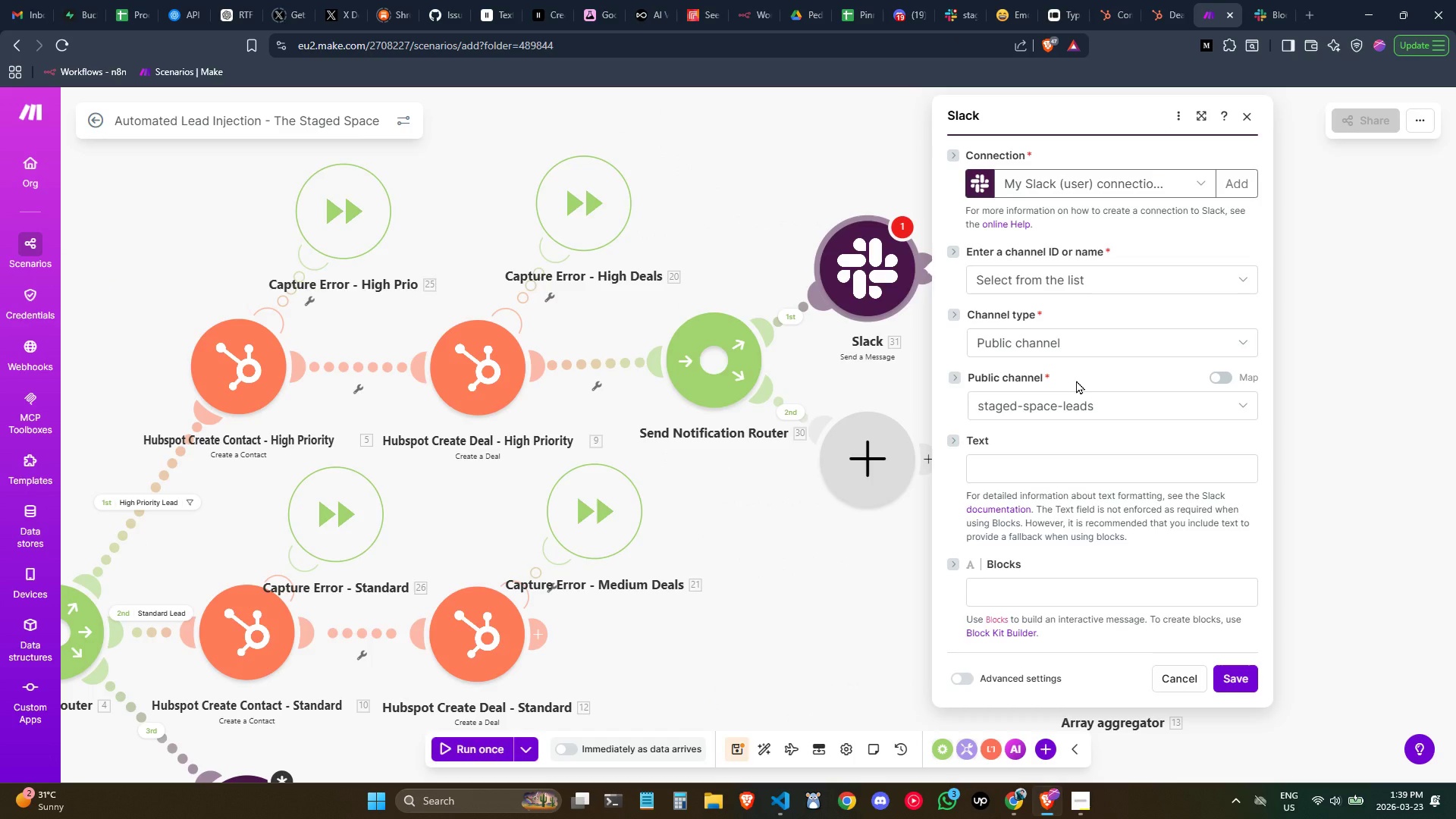 
scroll: coordinate [1056, 443], scroll_direction: down, amount: 1.0
 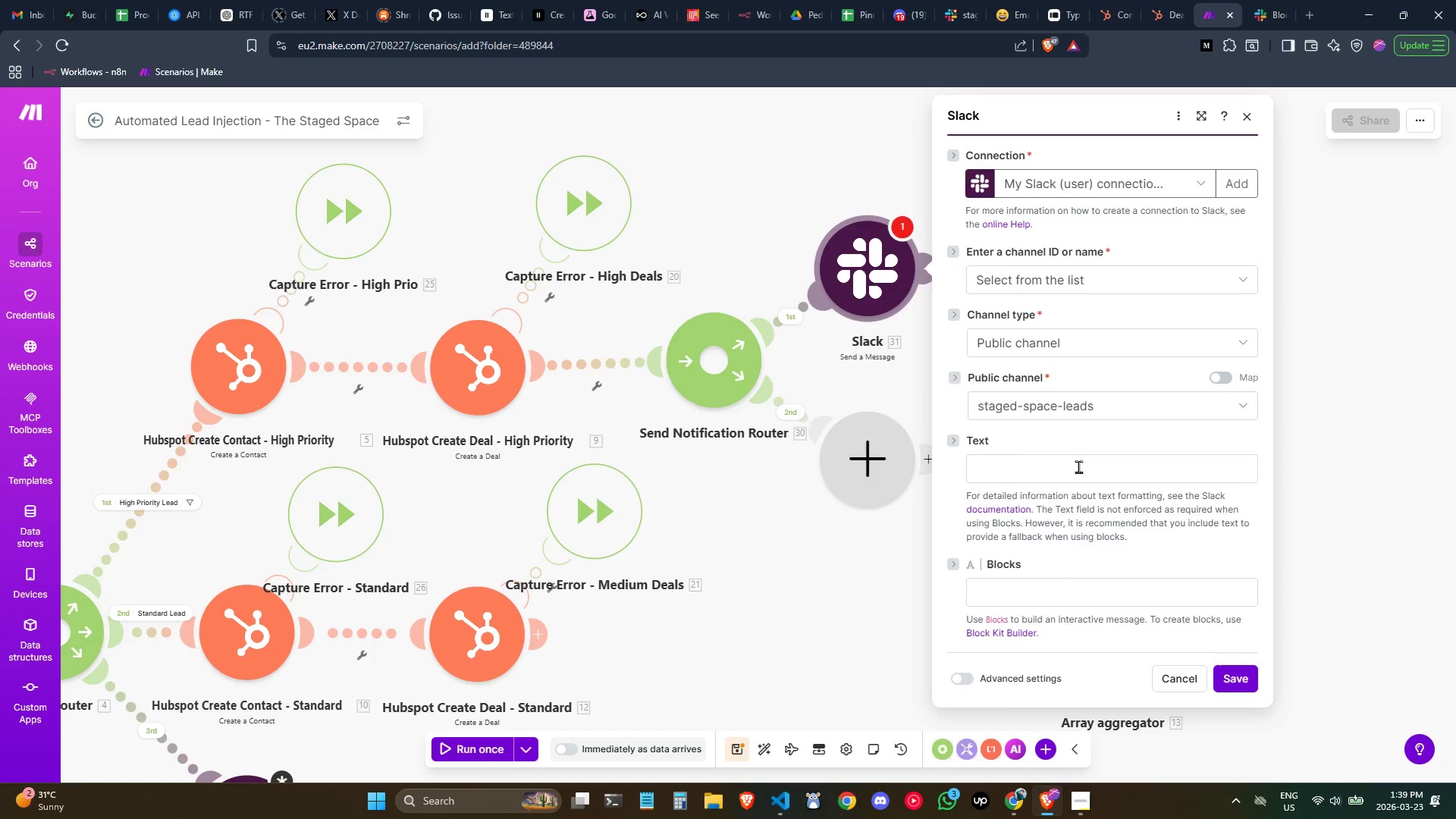 
left_click([1078, 466])
 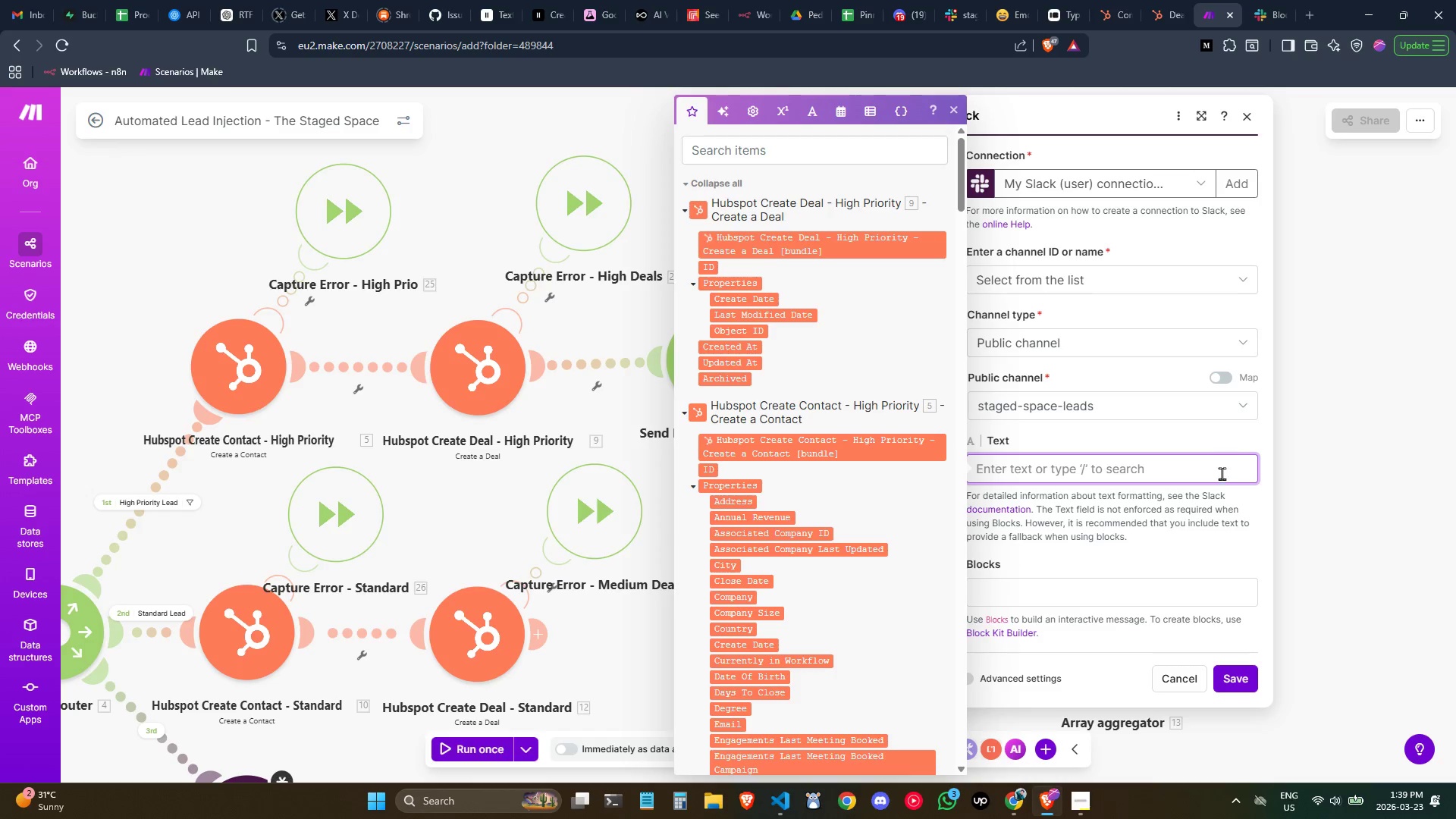 
left_click([1220, 473])
 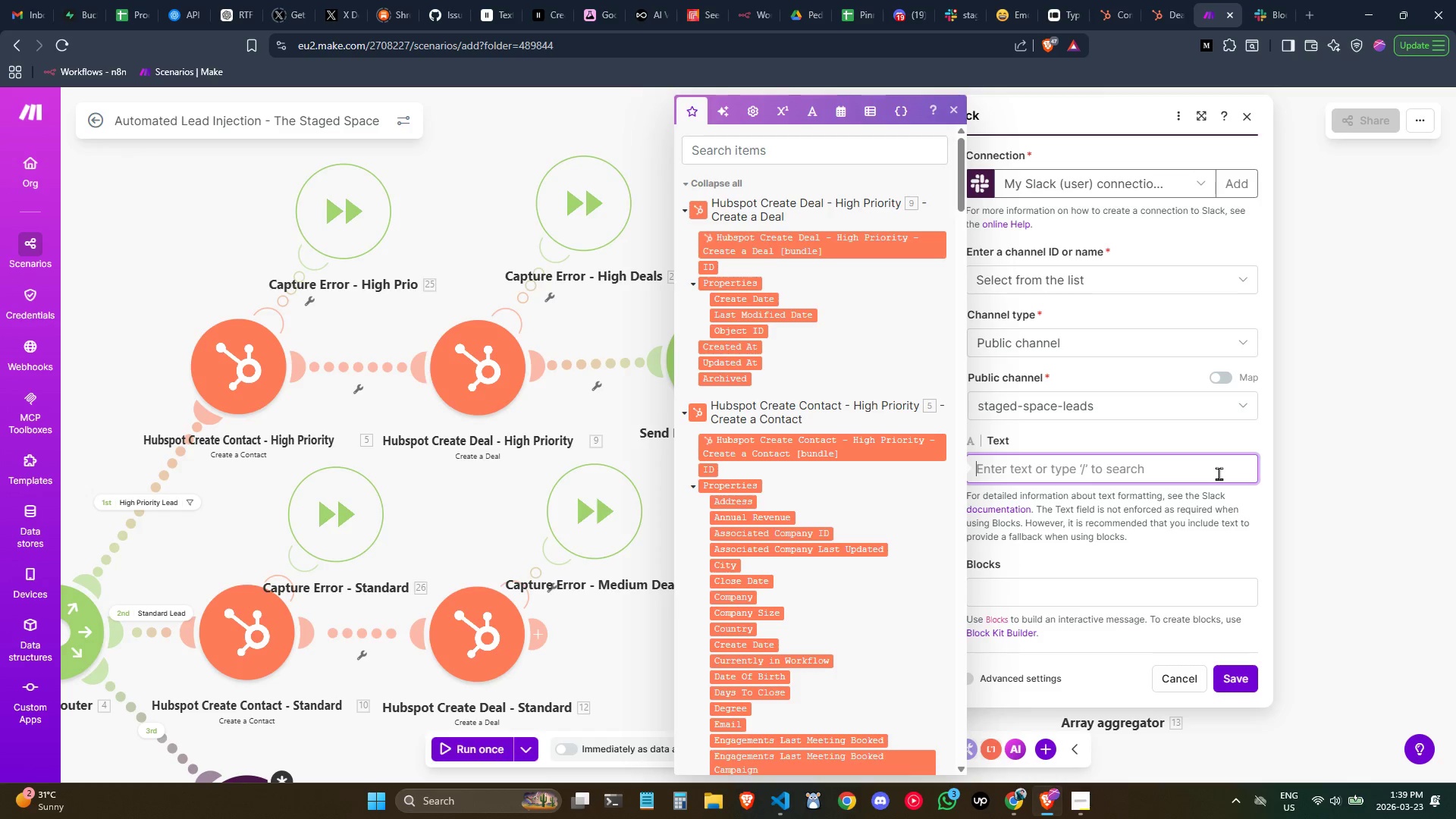 
type(New Lead Cao)
key(Backspace)
type(ptured)
 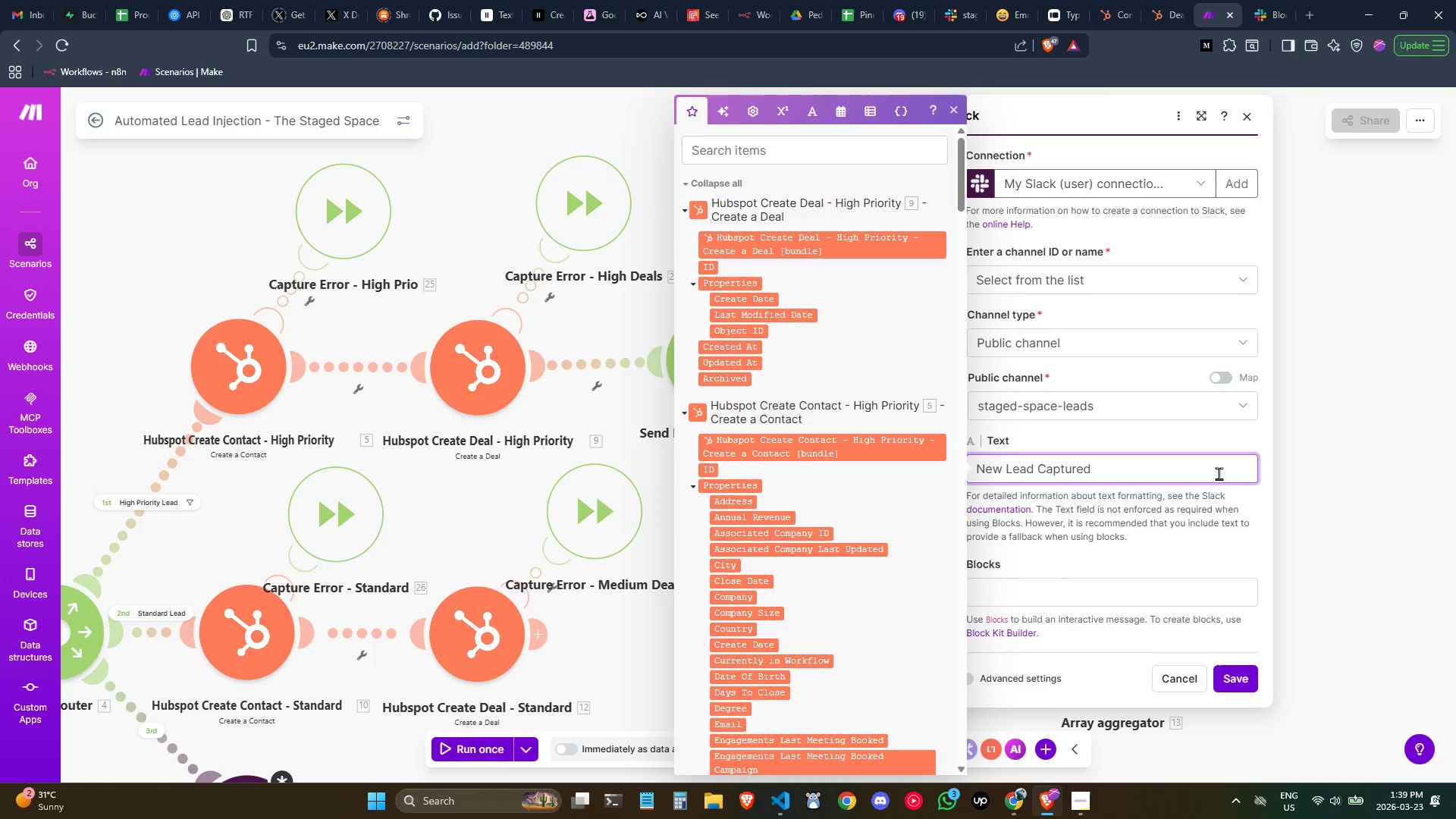 
key(Enter)
 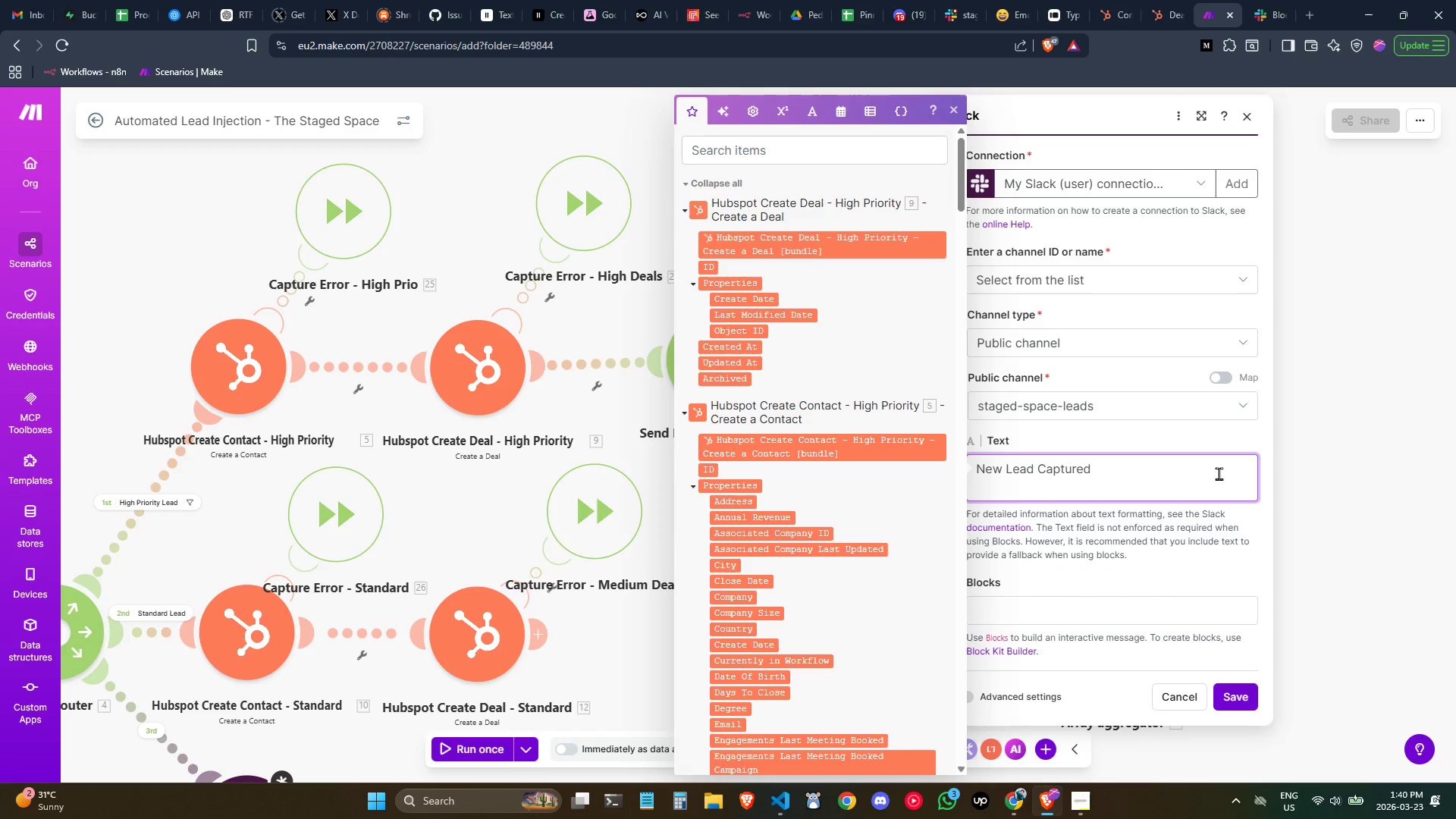 
key(Enter)
 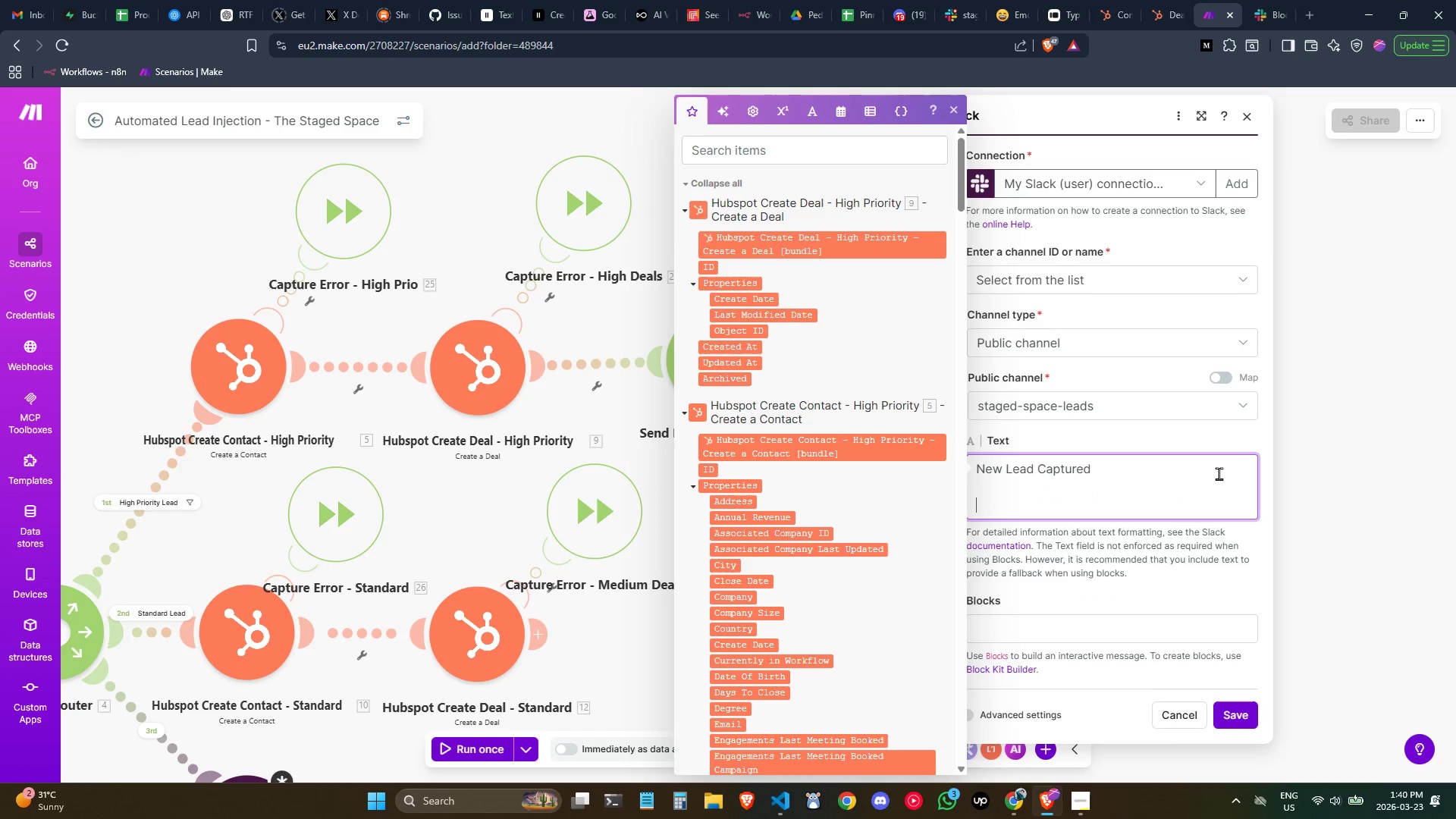 
type(Name: leadeDa)
key(Backspace)
key(Backspace)
key(Backspace)
key(Backspace)
type(dDate)
key(Backspace)
type(a)
 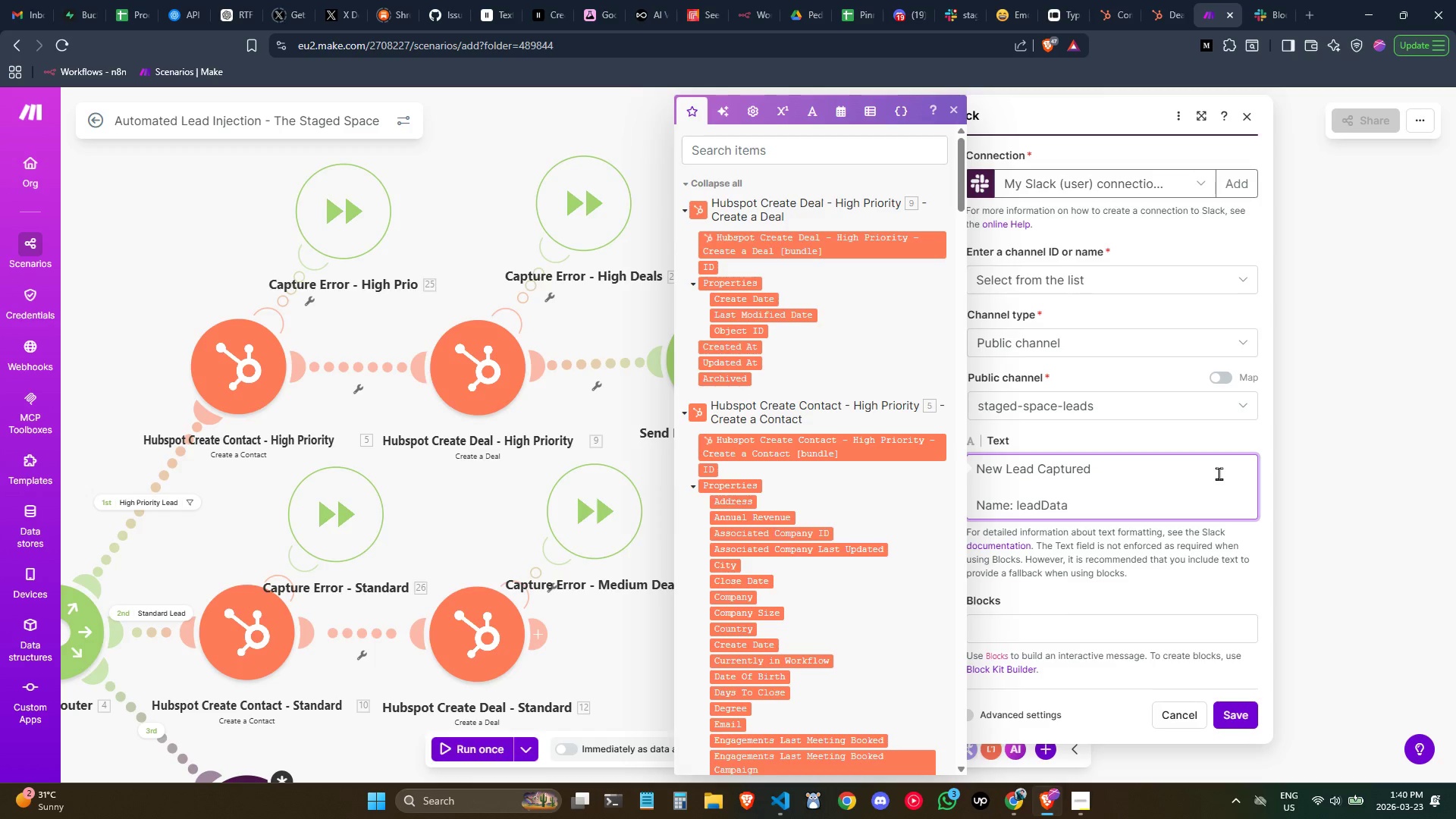 
left_click([1180, 493])
 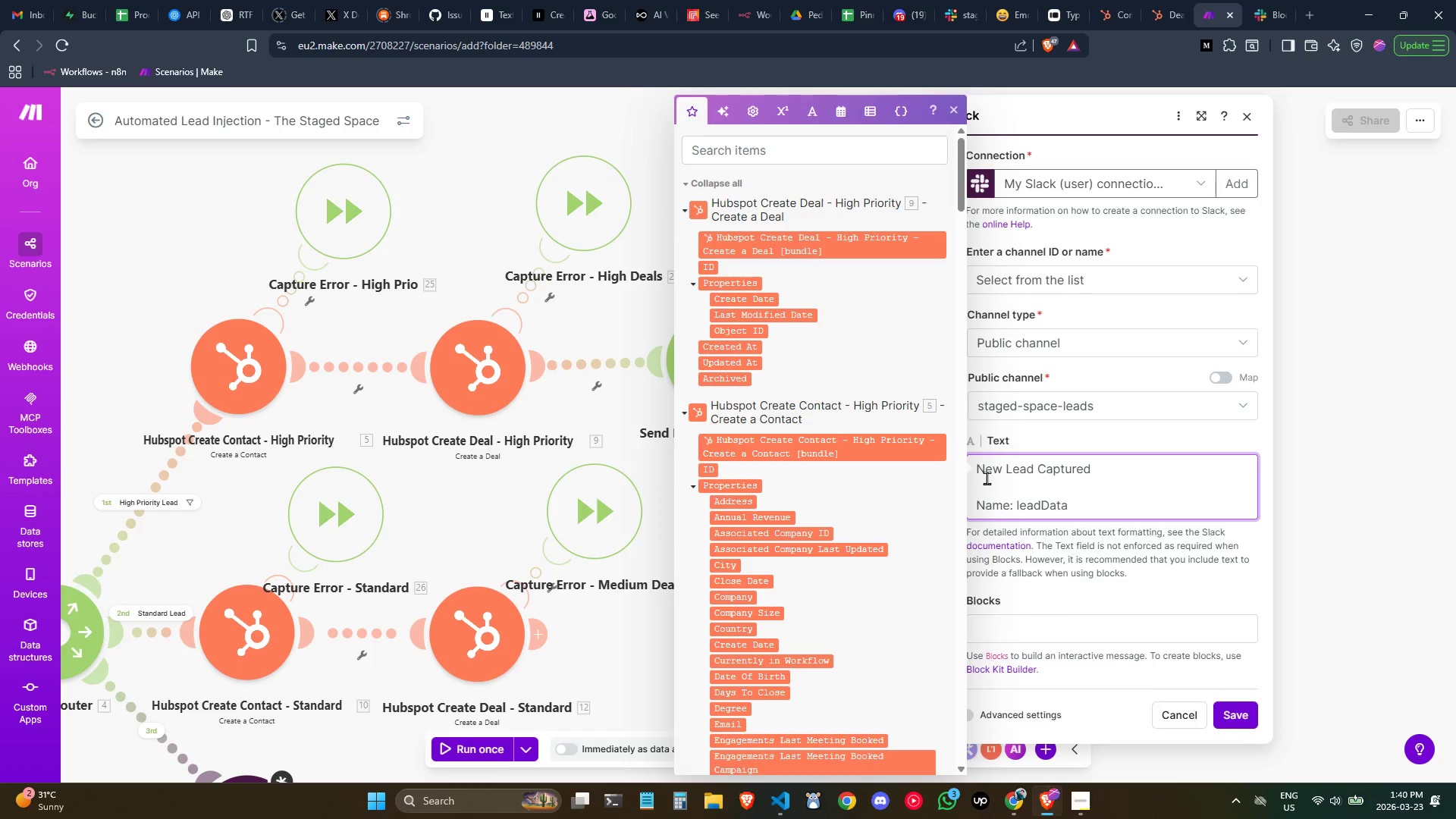 
left_click([980, 475])
 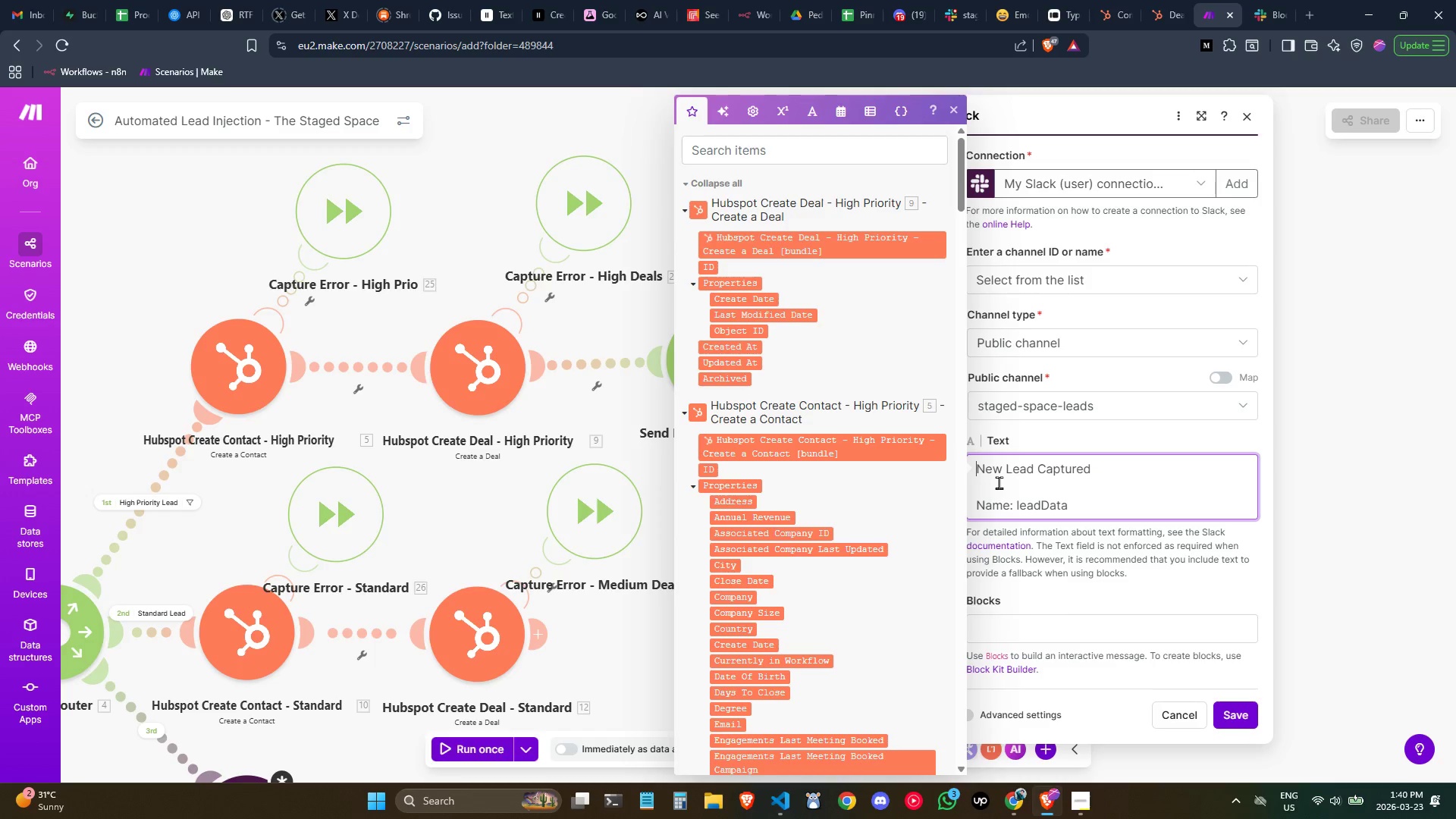 
key(Control+ArrowRight)
 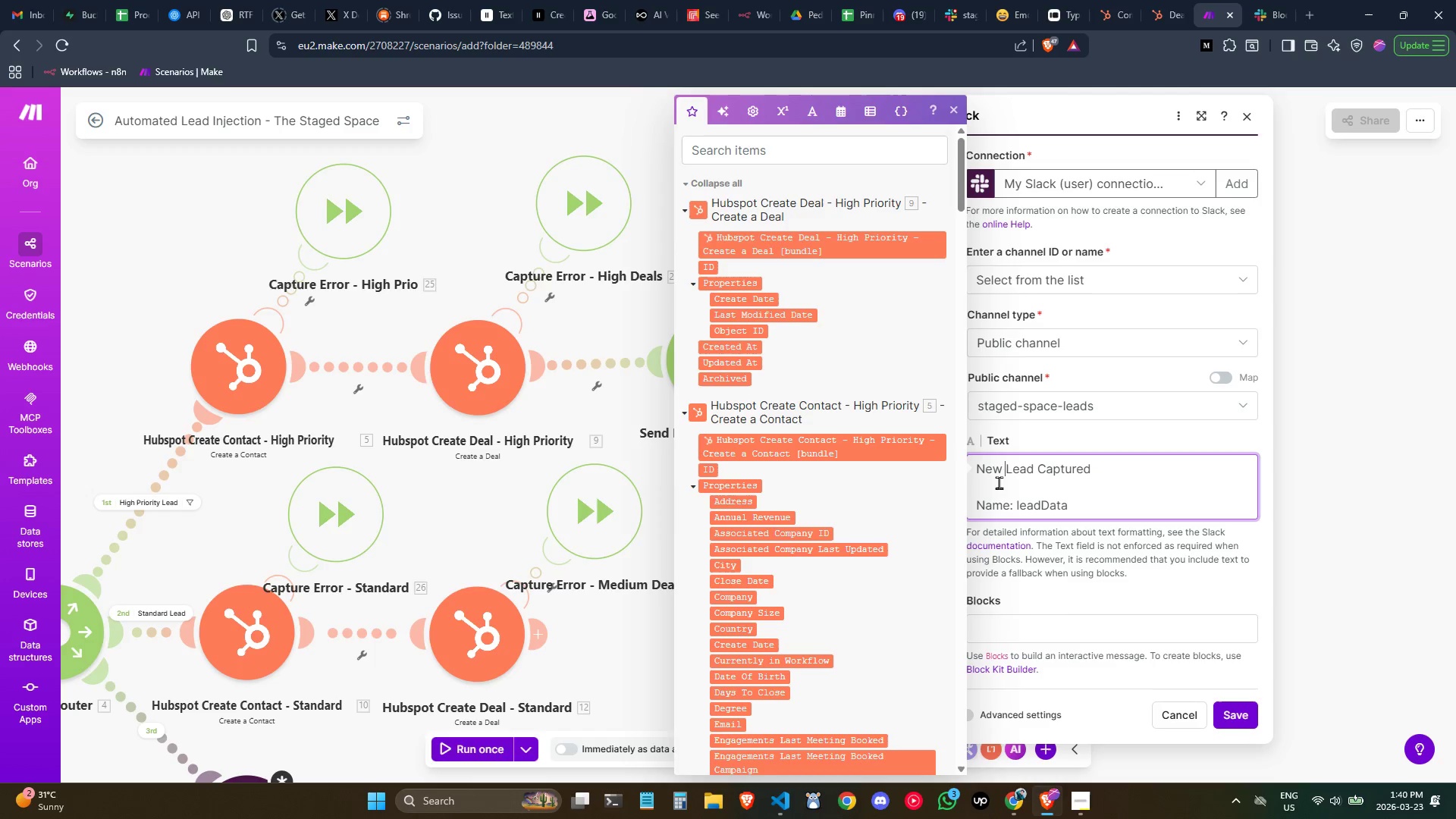 
key(Control+ArrowRight)
 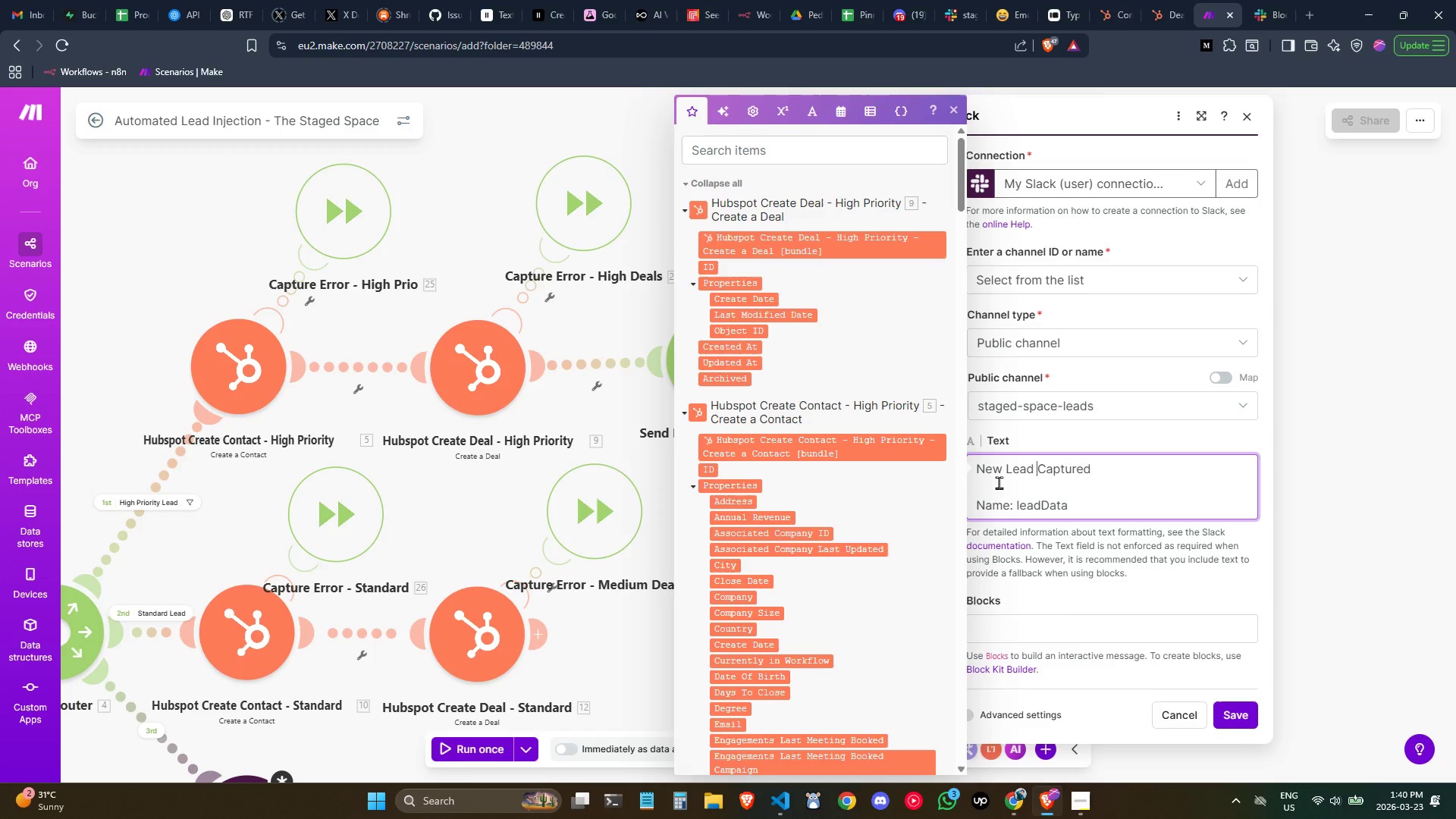 
key(Control+ArrowRight)
 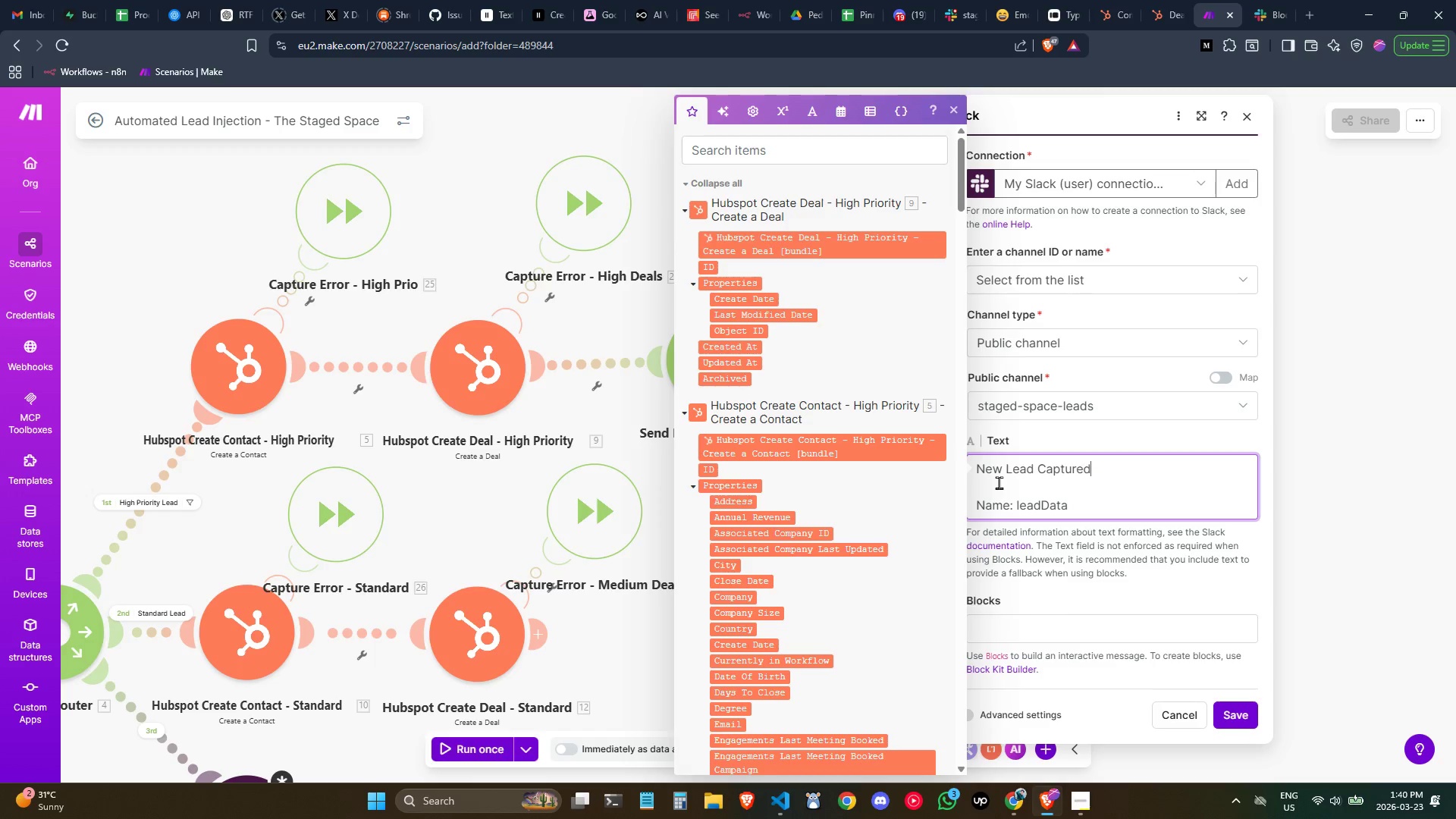 
key(Control+ArrowRight)
 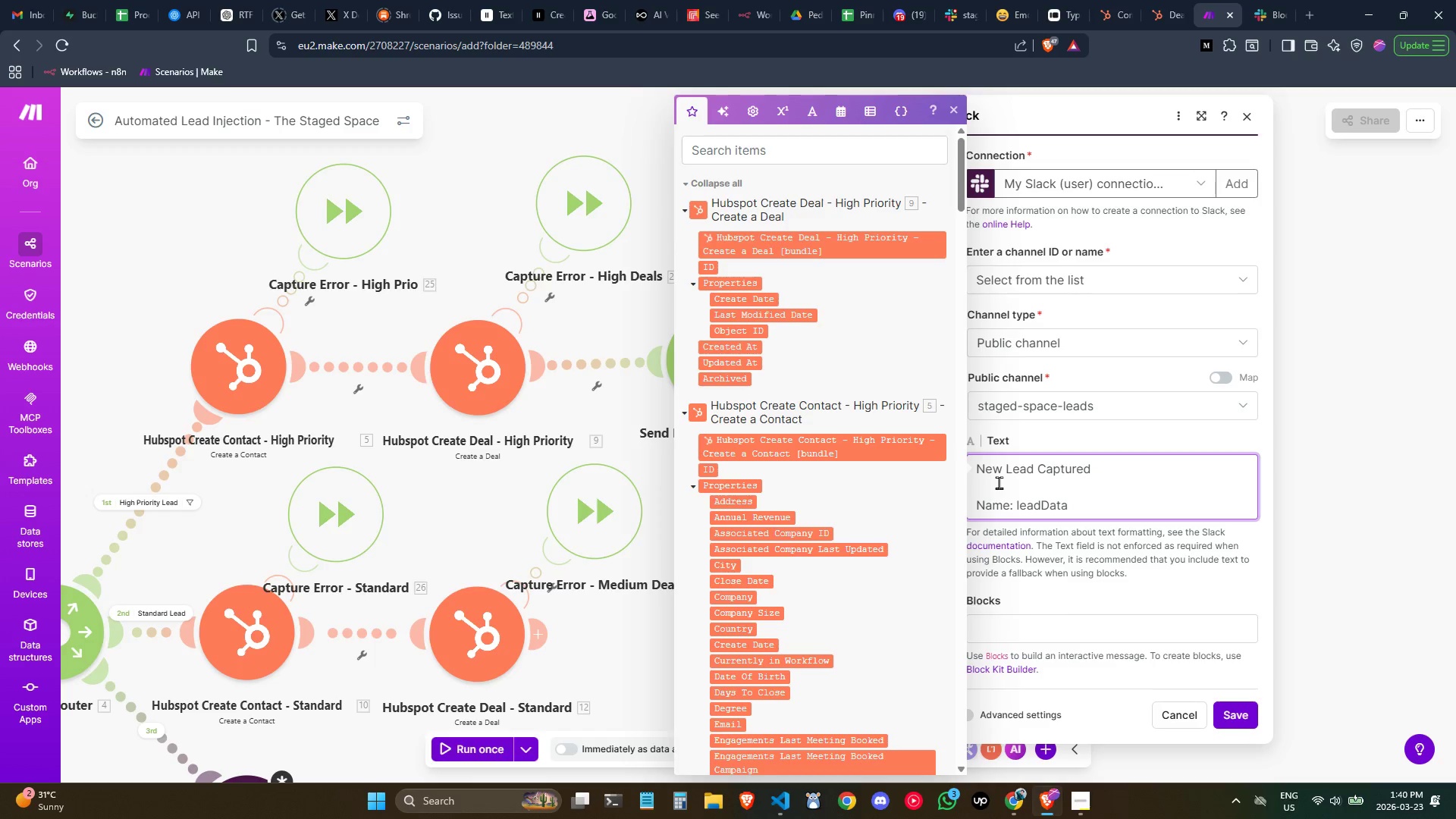 
key(ArrowUp)
 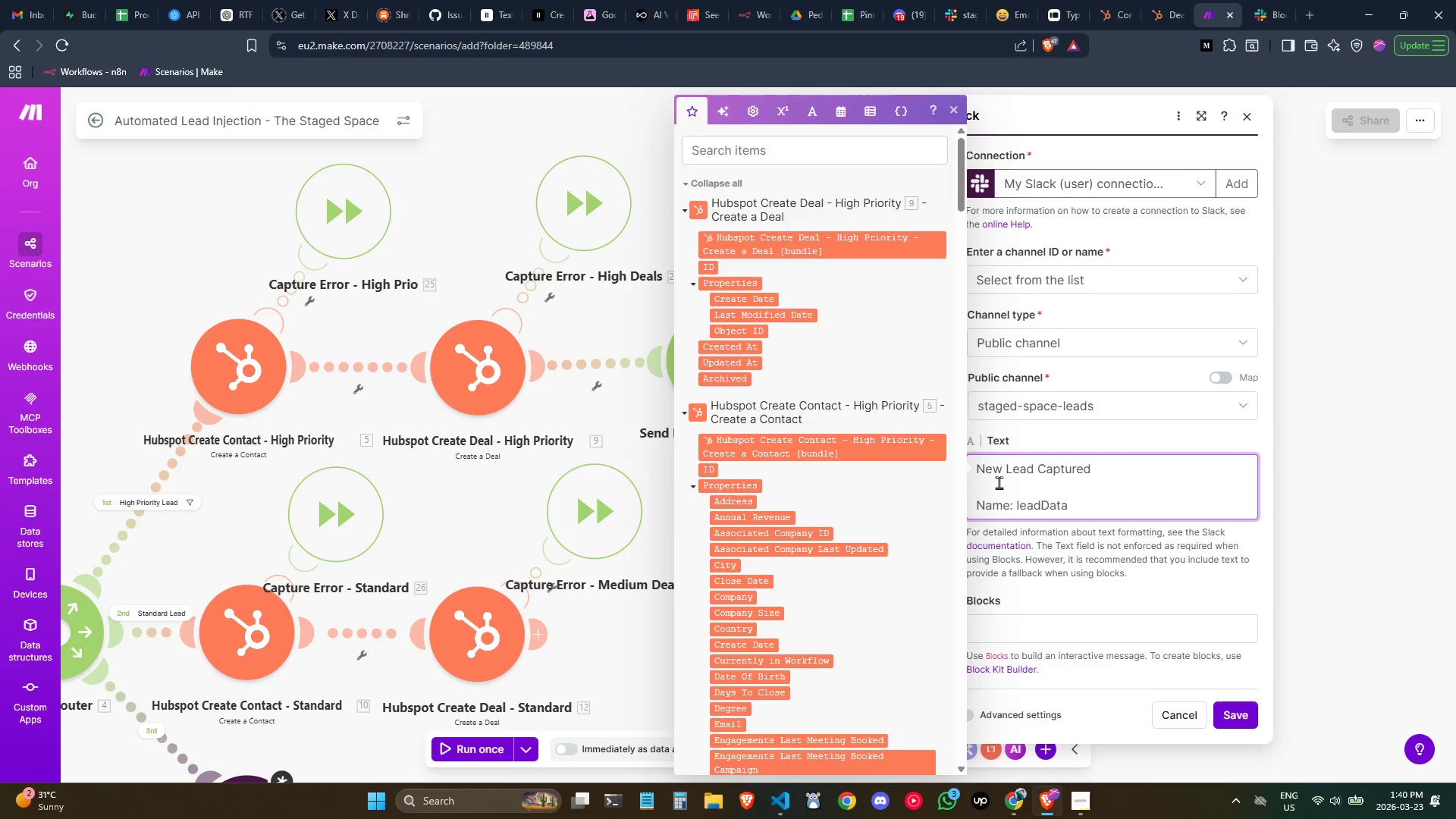 
key(Shift+8)
 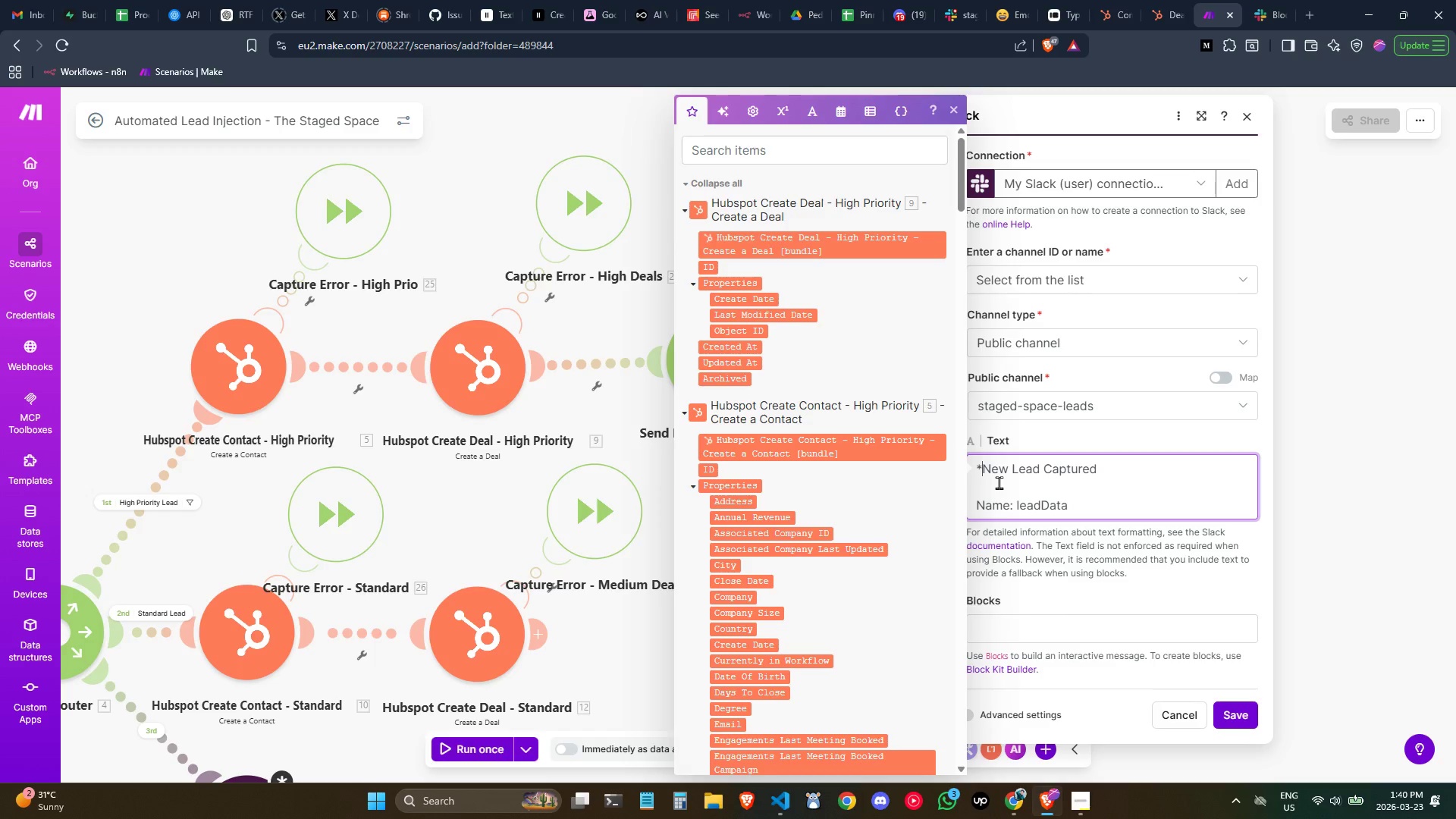 
key(Control+ArrowRight)
 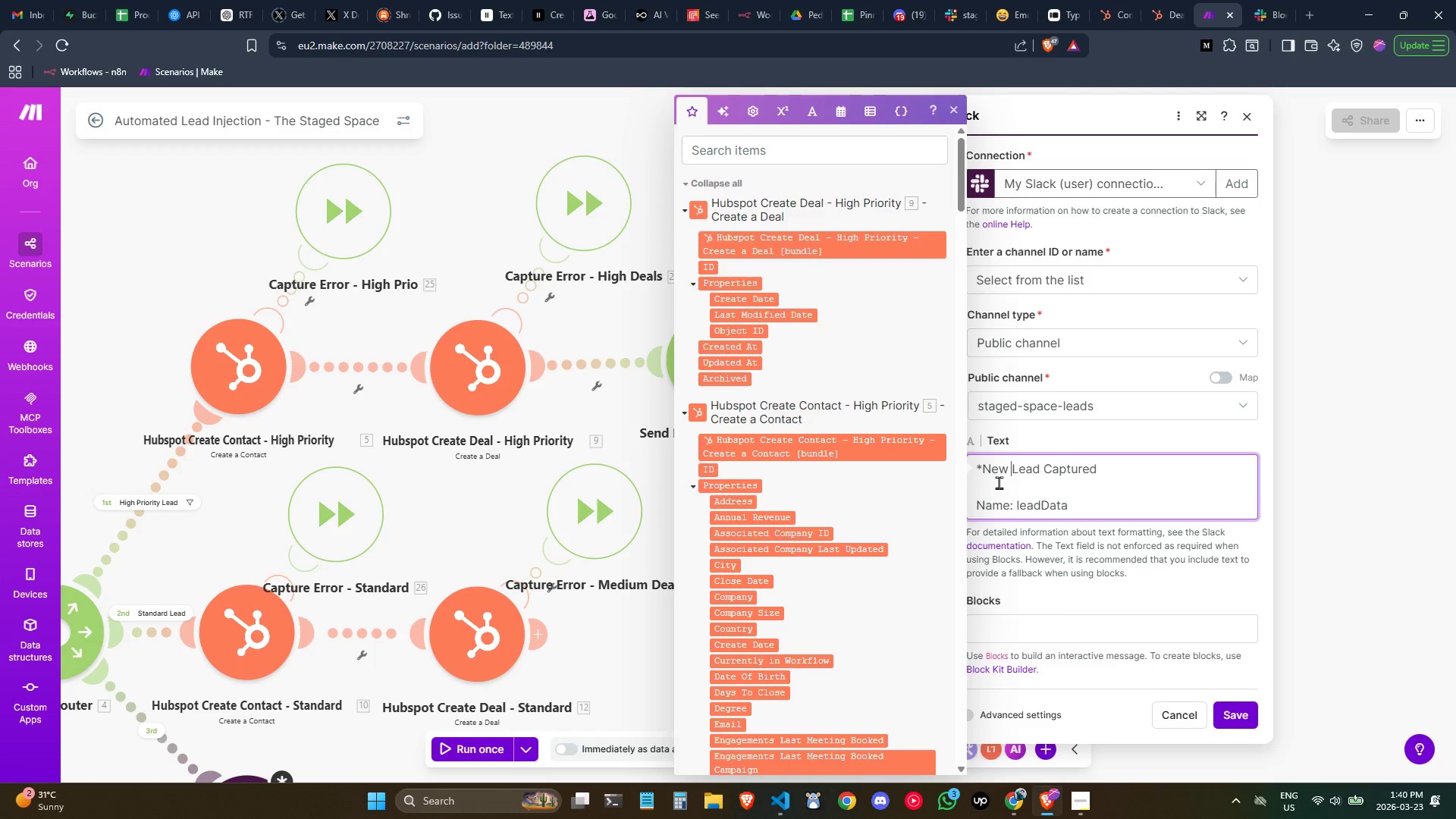 
key(Control+ArrowRight)
 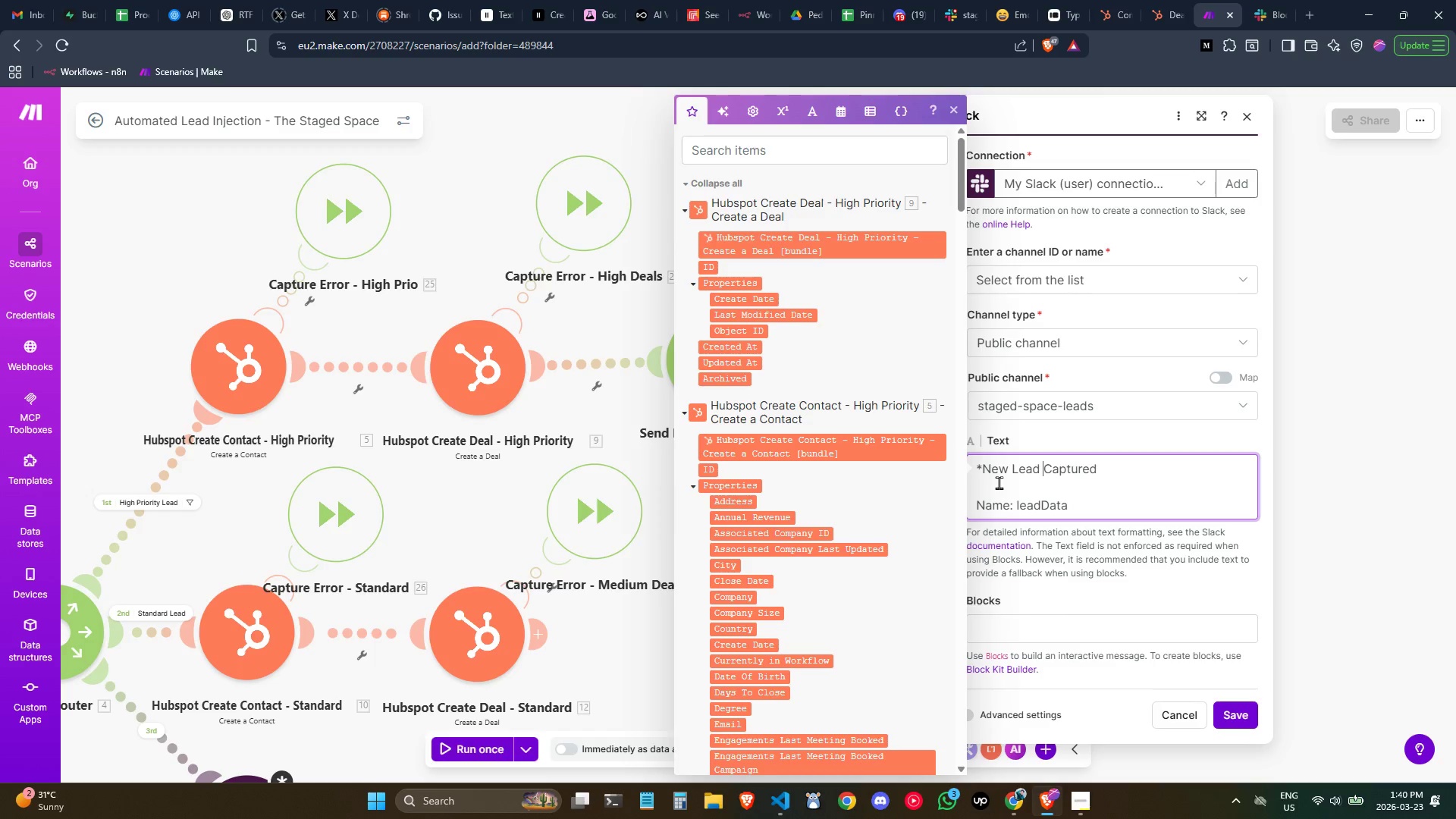 
key(Control+ArrowRight)
 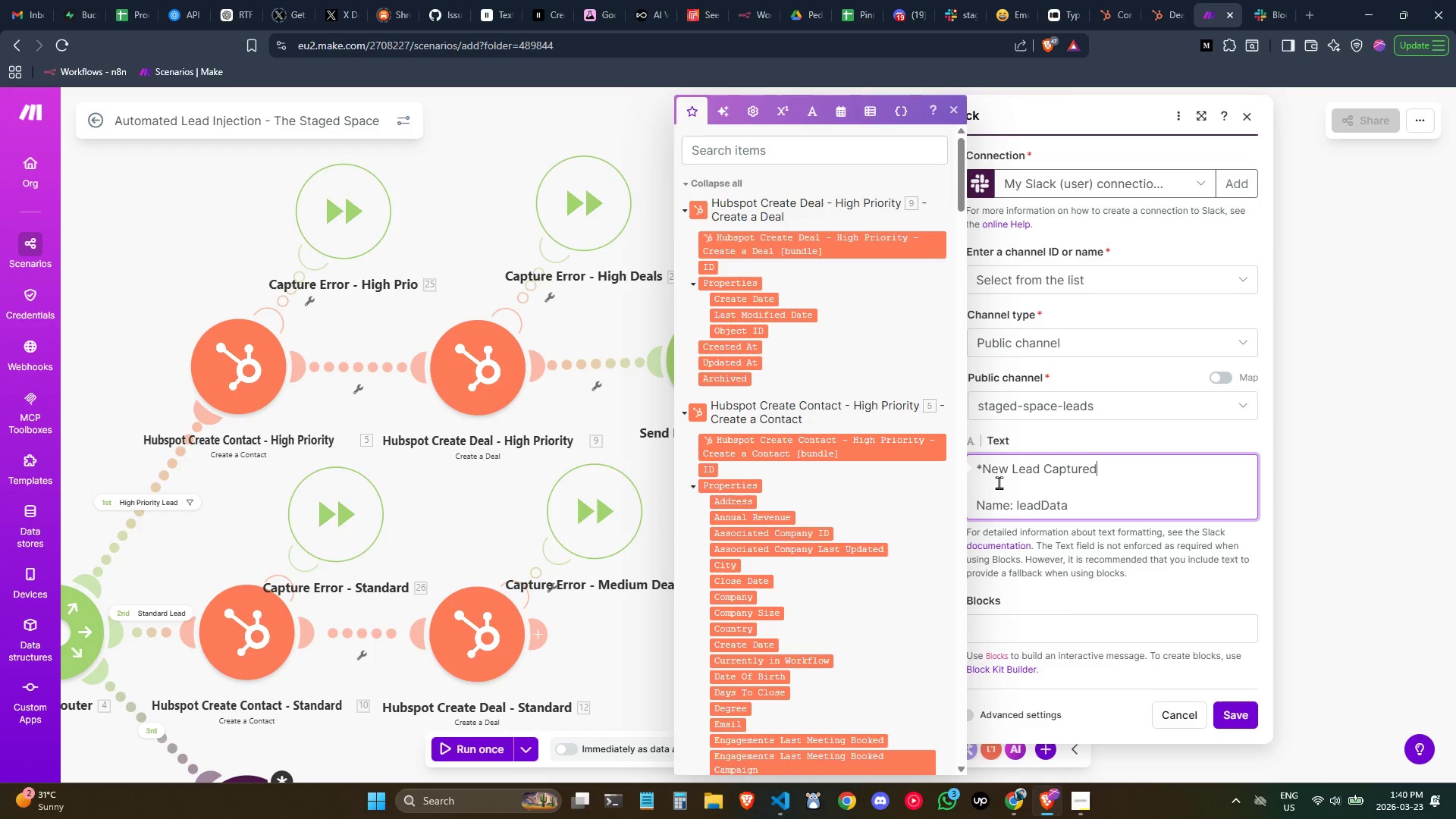 
key(Control+ArrowRight)
 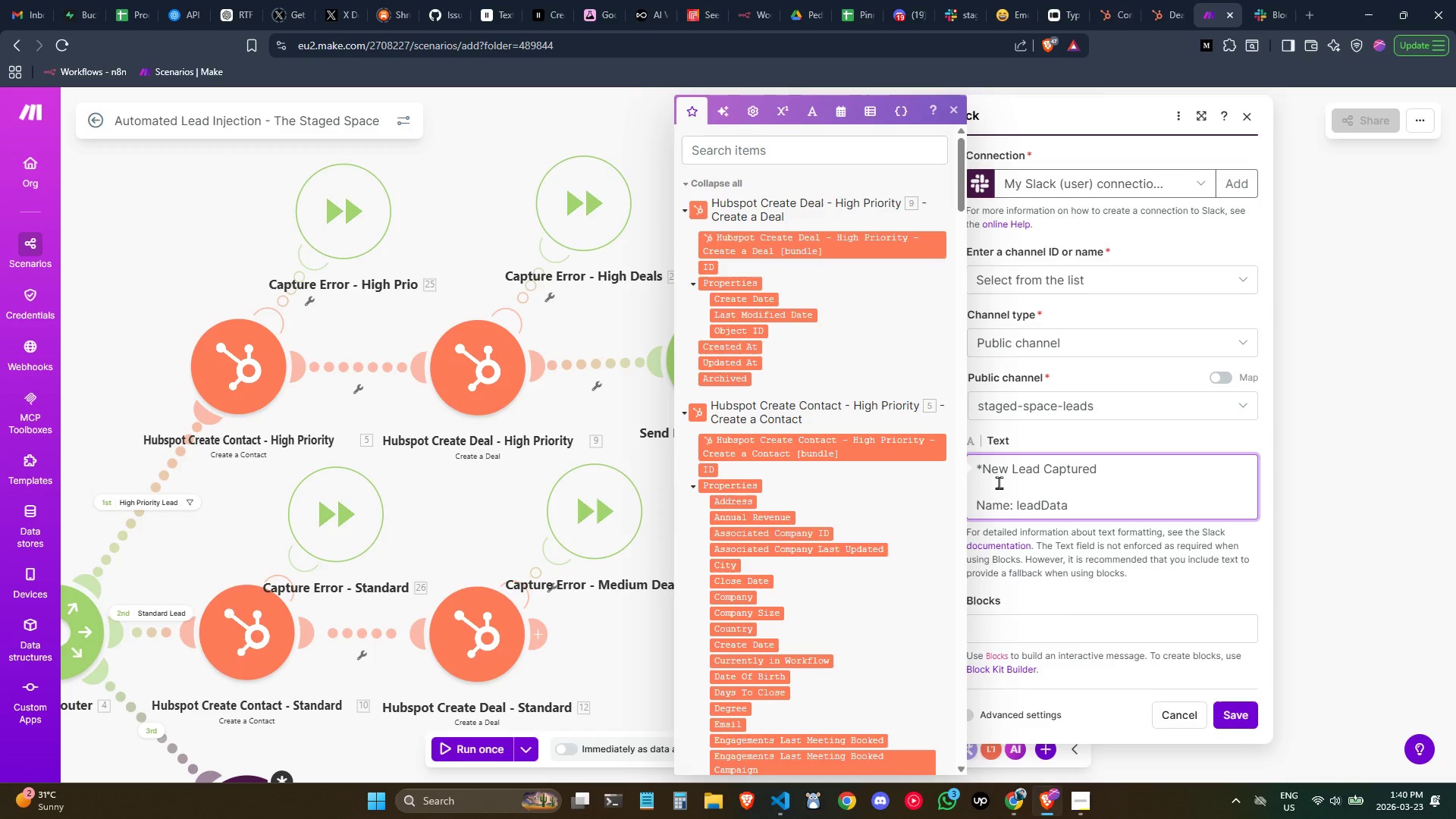 
key(ArrowLeft)
 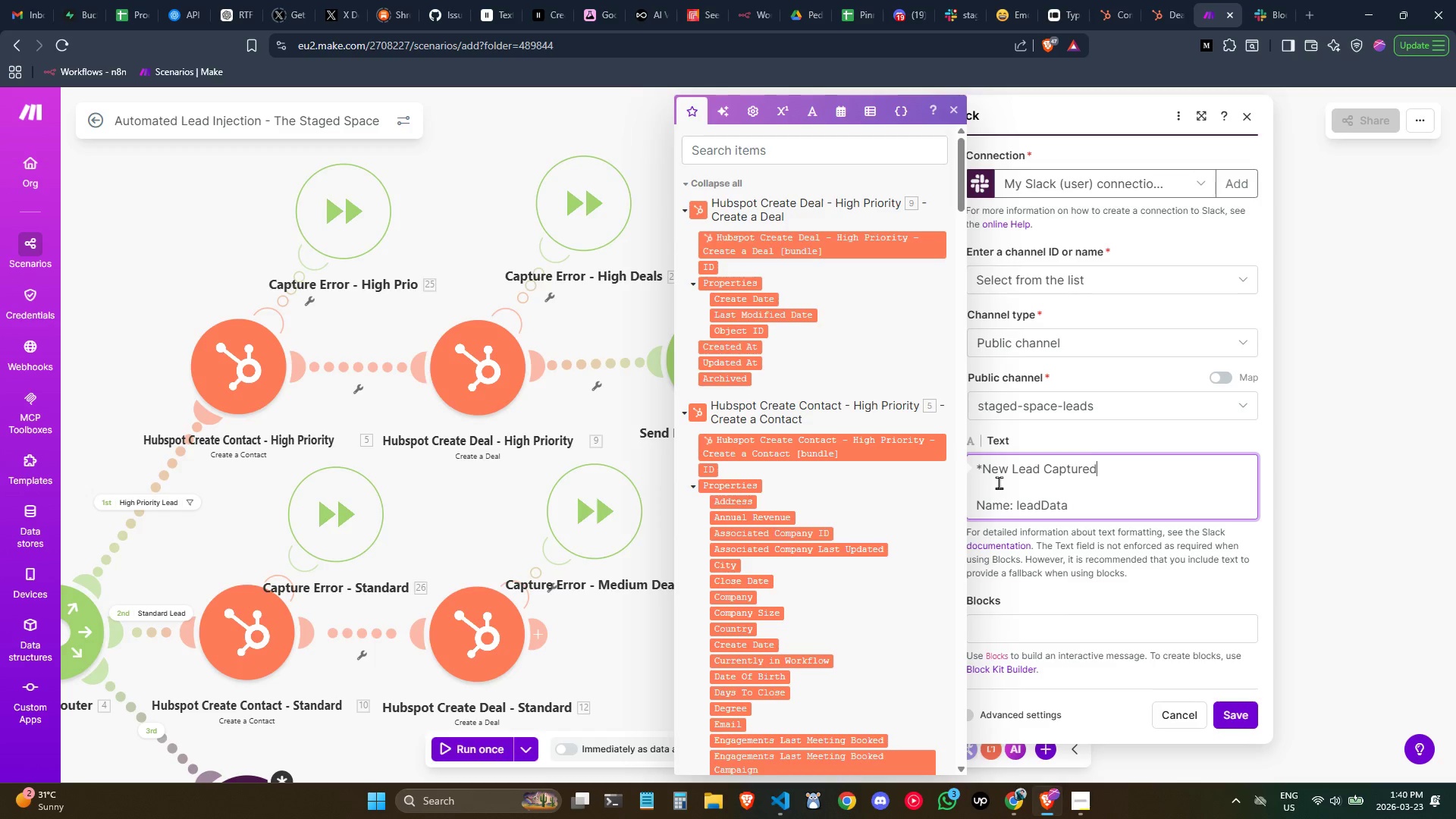 
key(Shift+1)
 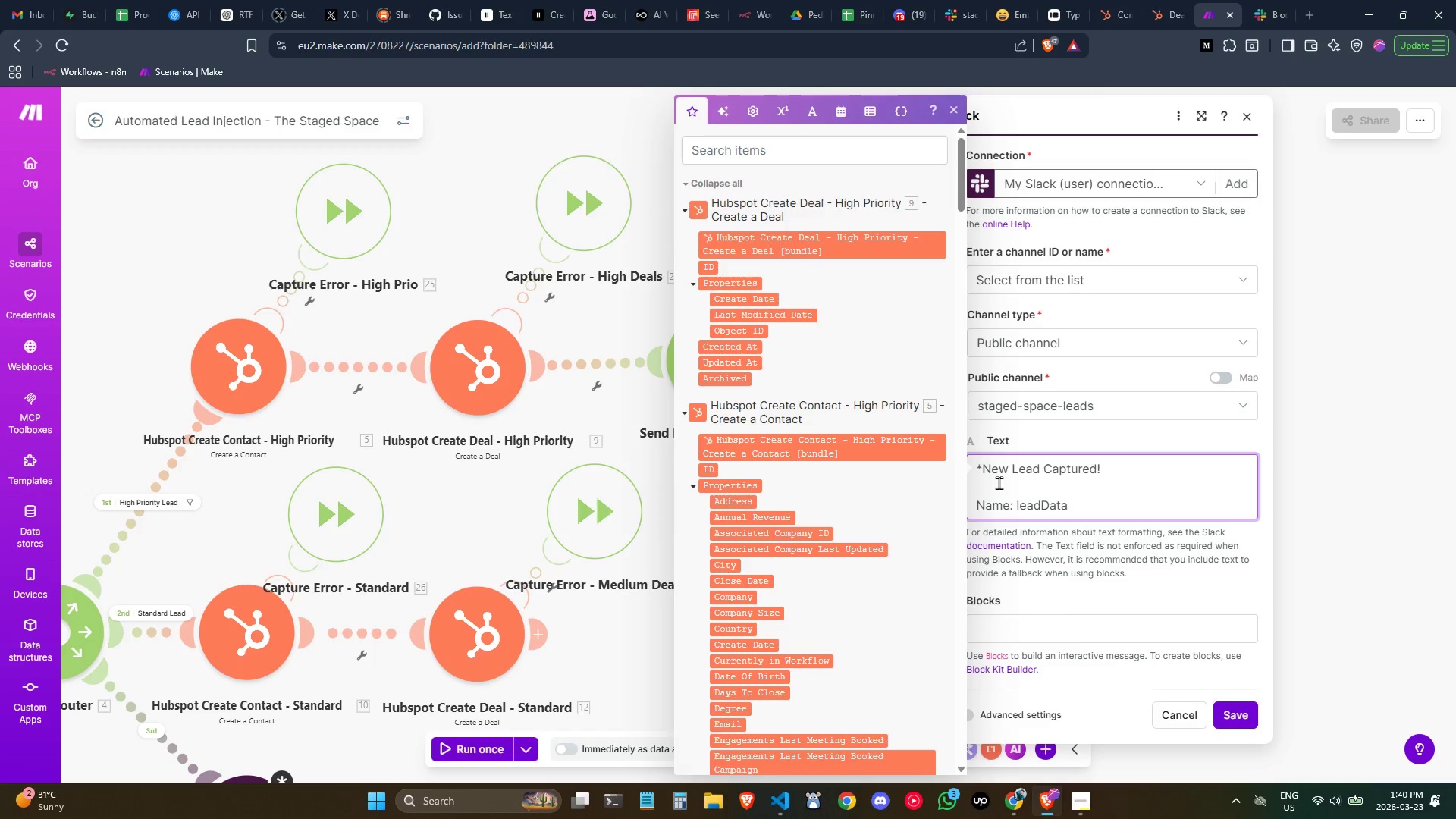 
key(ArrowLeft)
 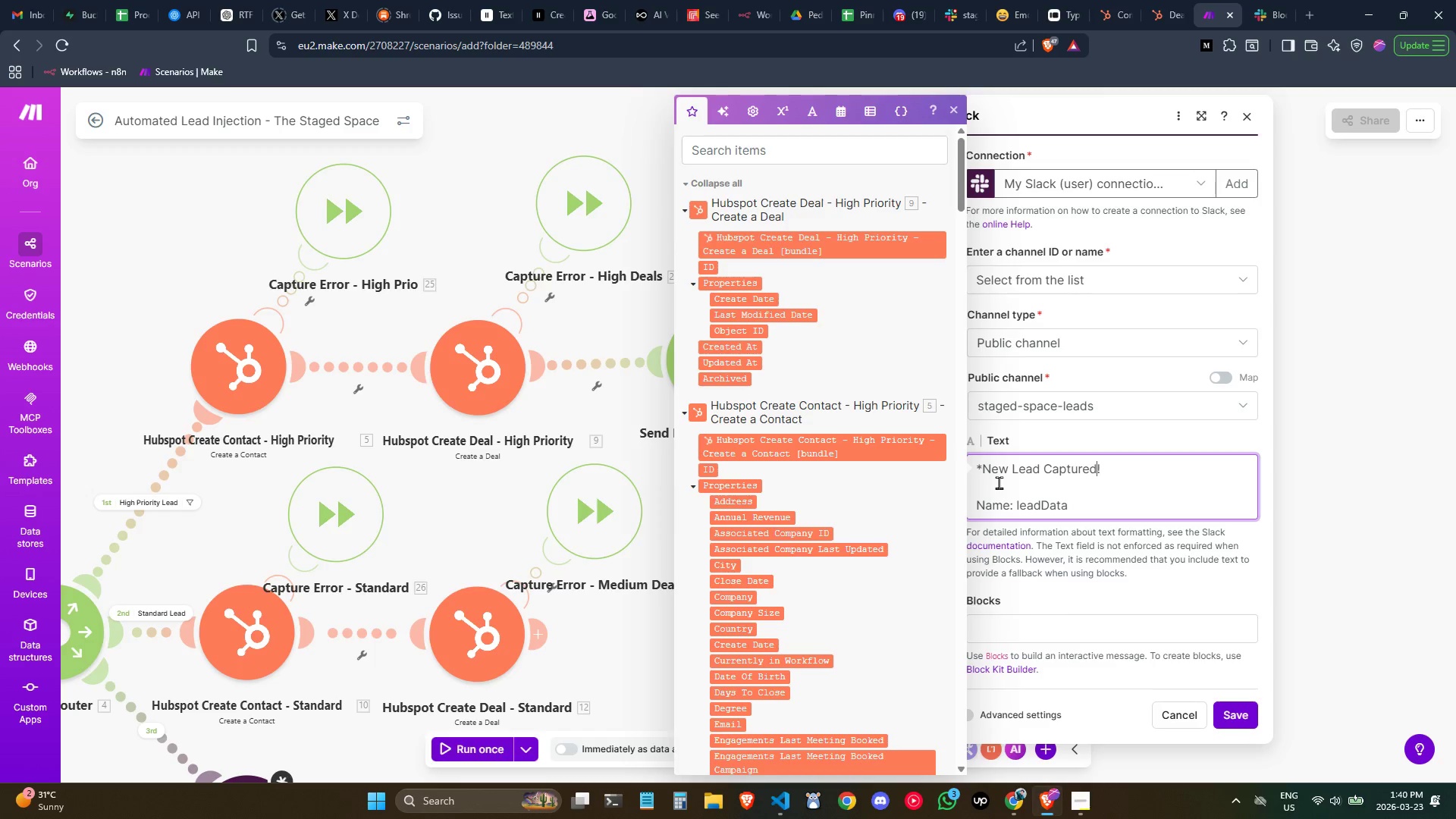 
key(Shift+8)
 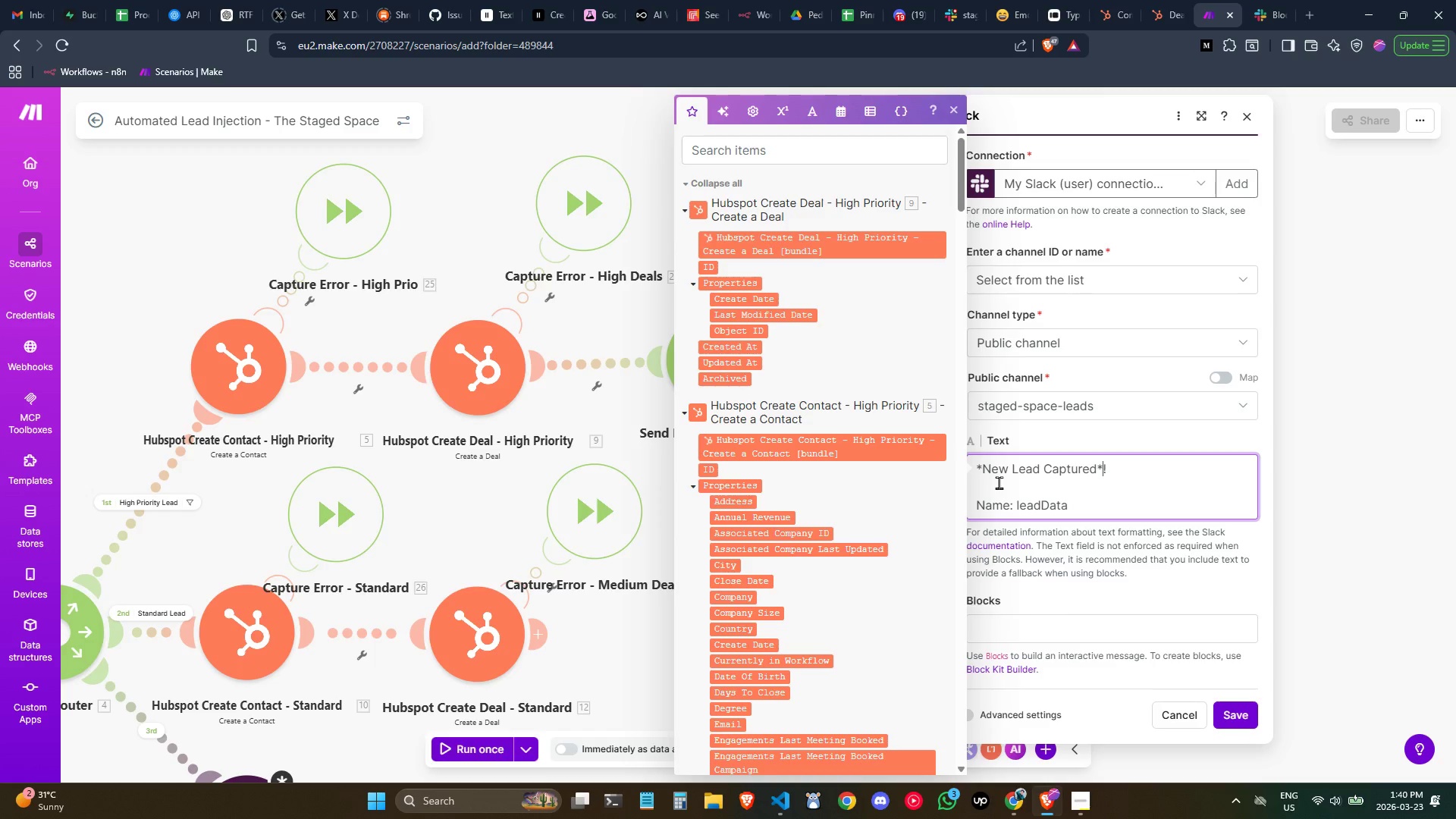 
key(Delete)
 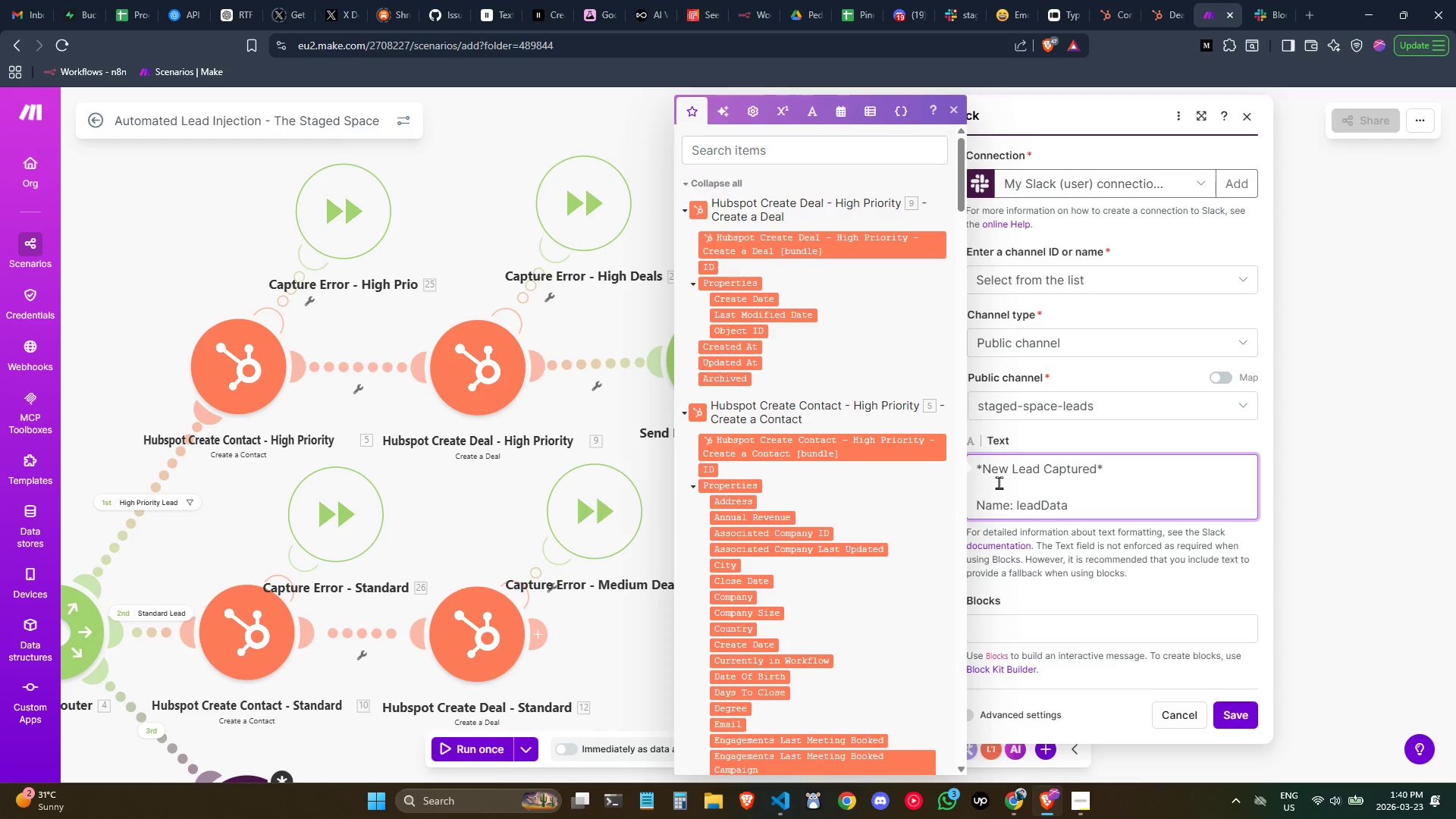 
key(Backspace)
 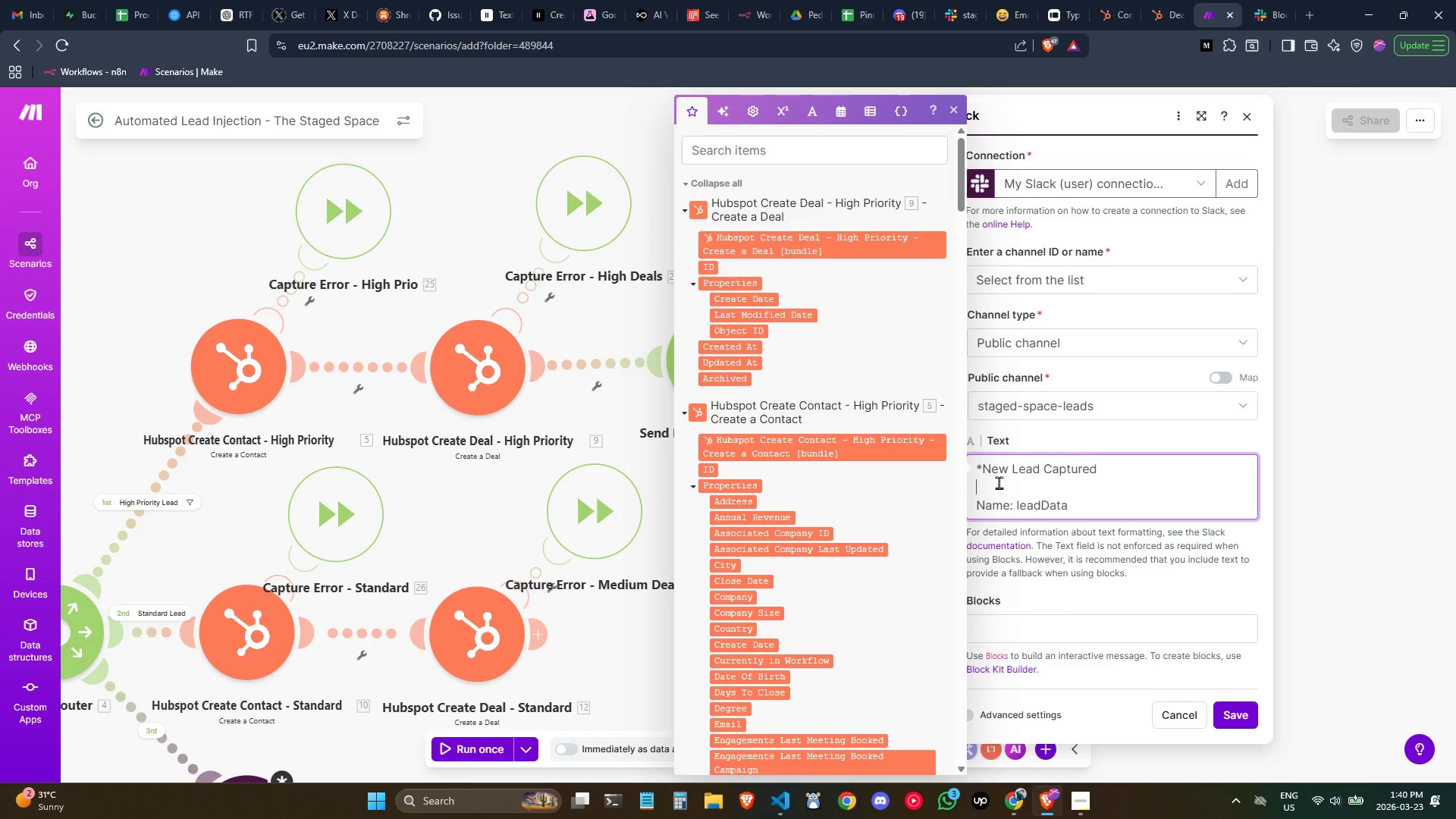 
key(ArrowRight)
 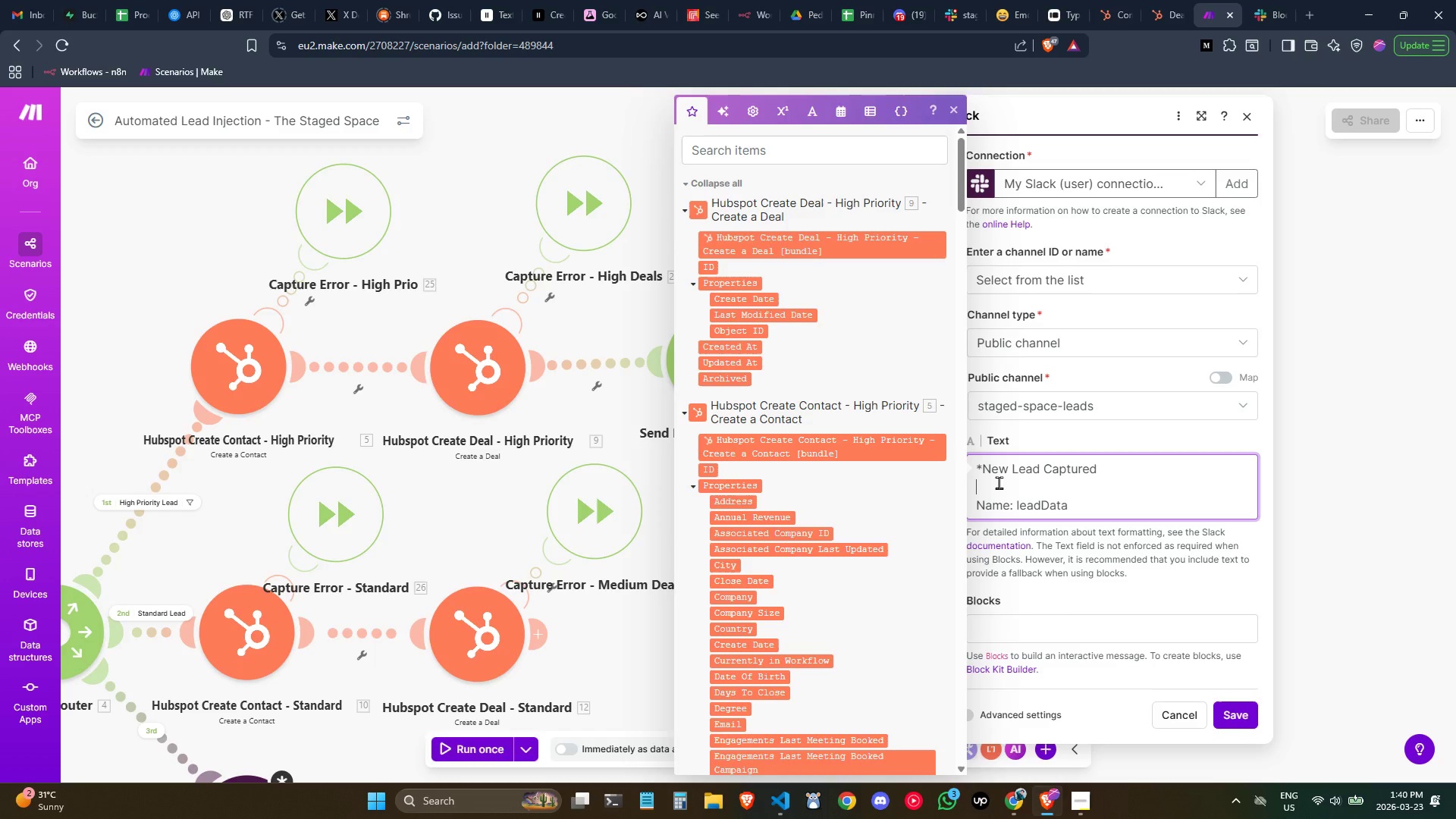 
key(Shift+8)
 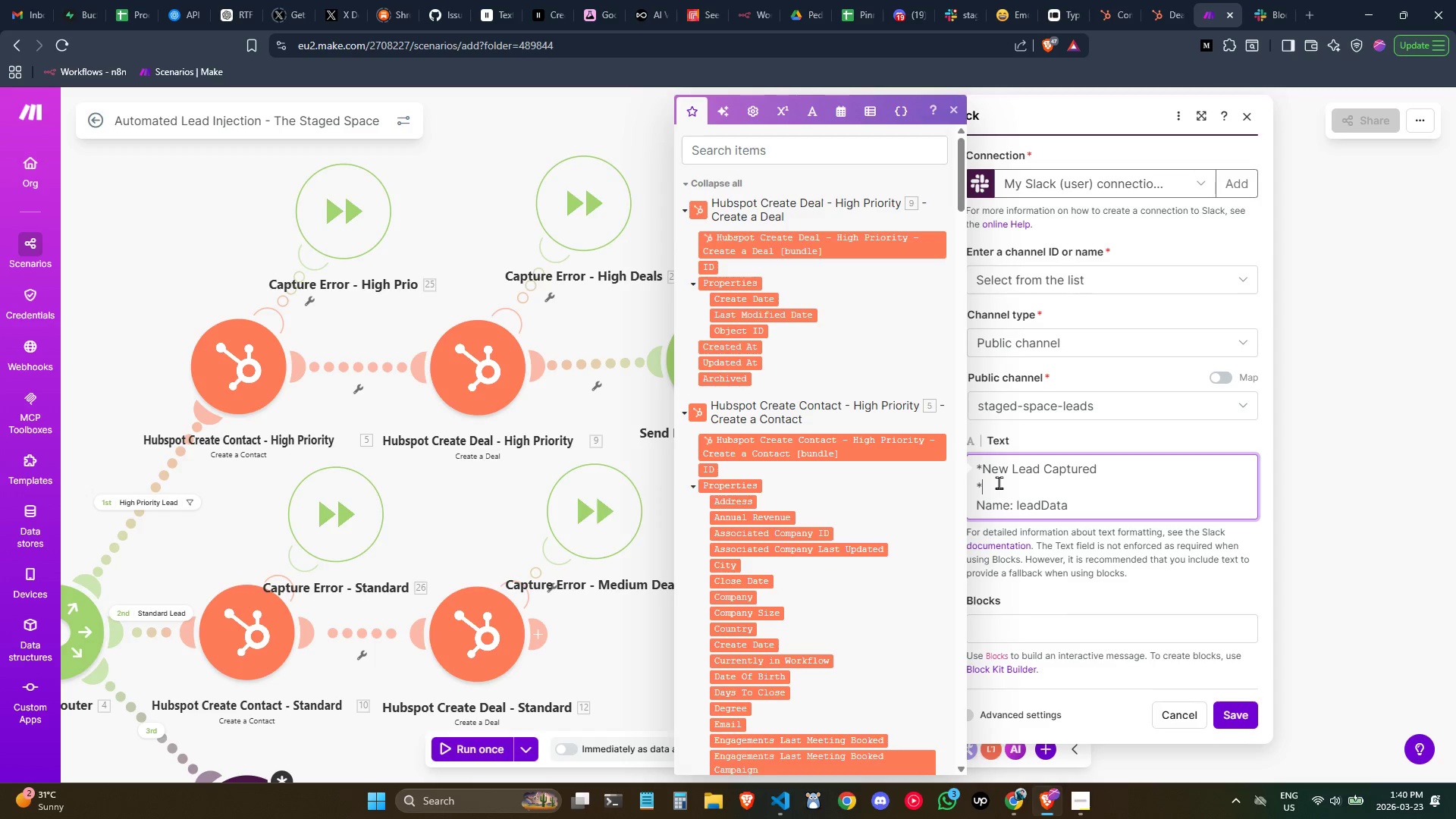 
key(Backspace)
 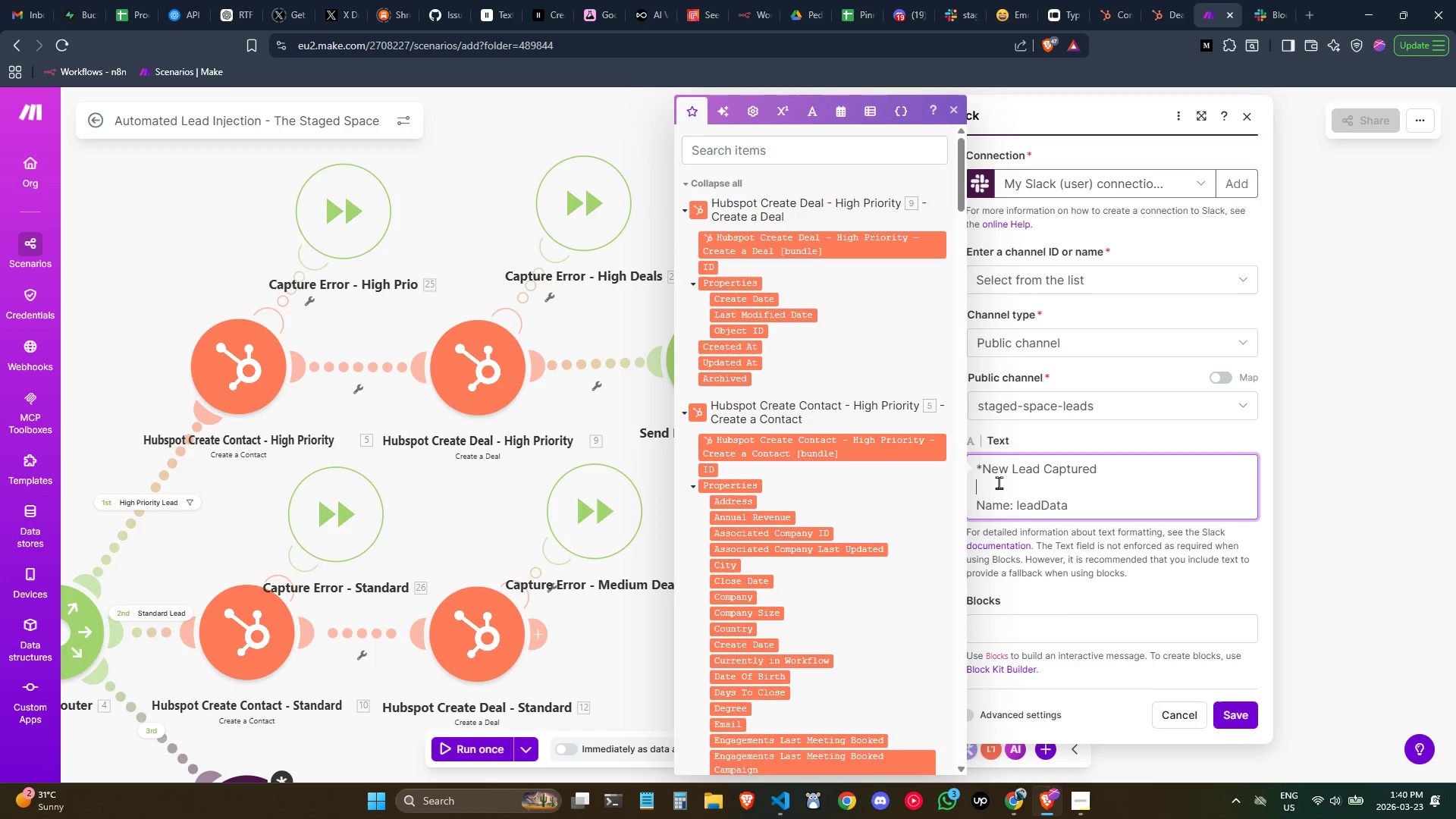 
key(ArrowLeft)
 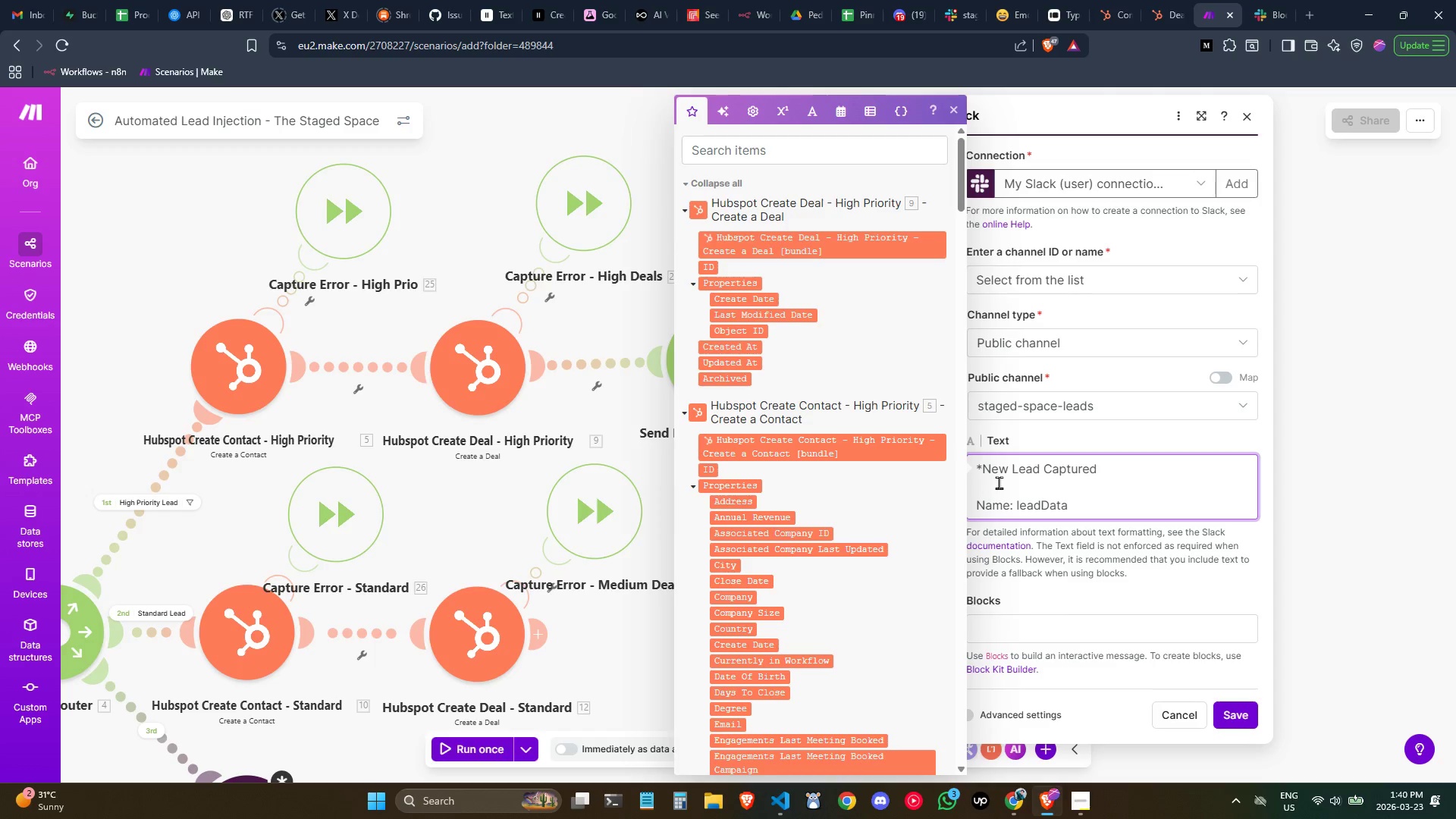 
hold_key(key=ShiftLeft, duration=0.53)
 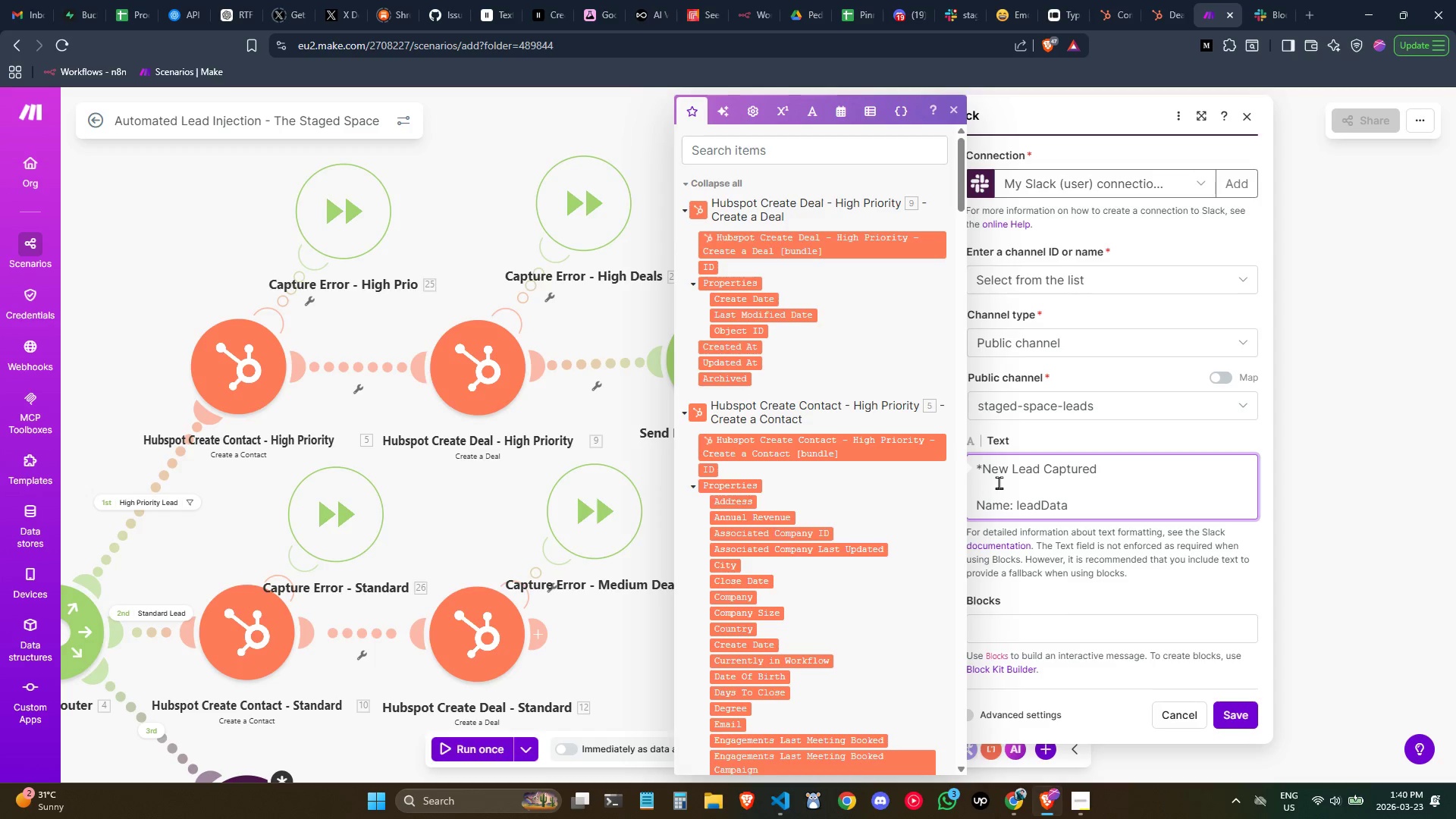 
key(Shift+1)
 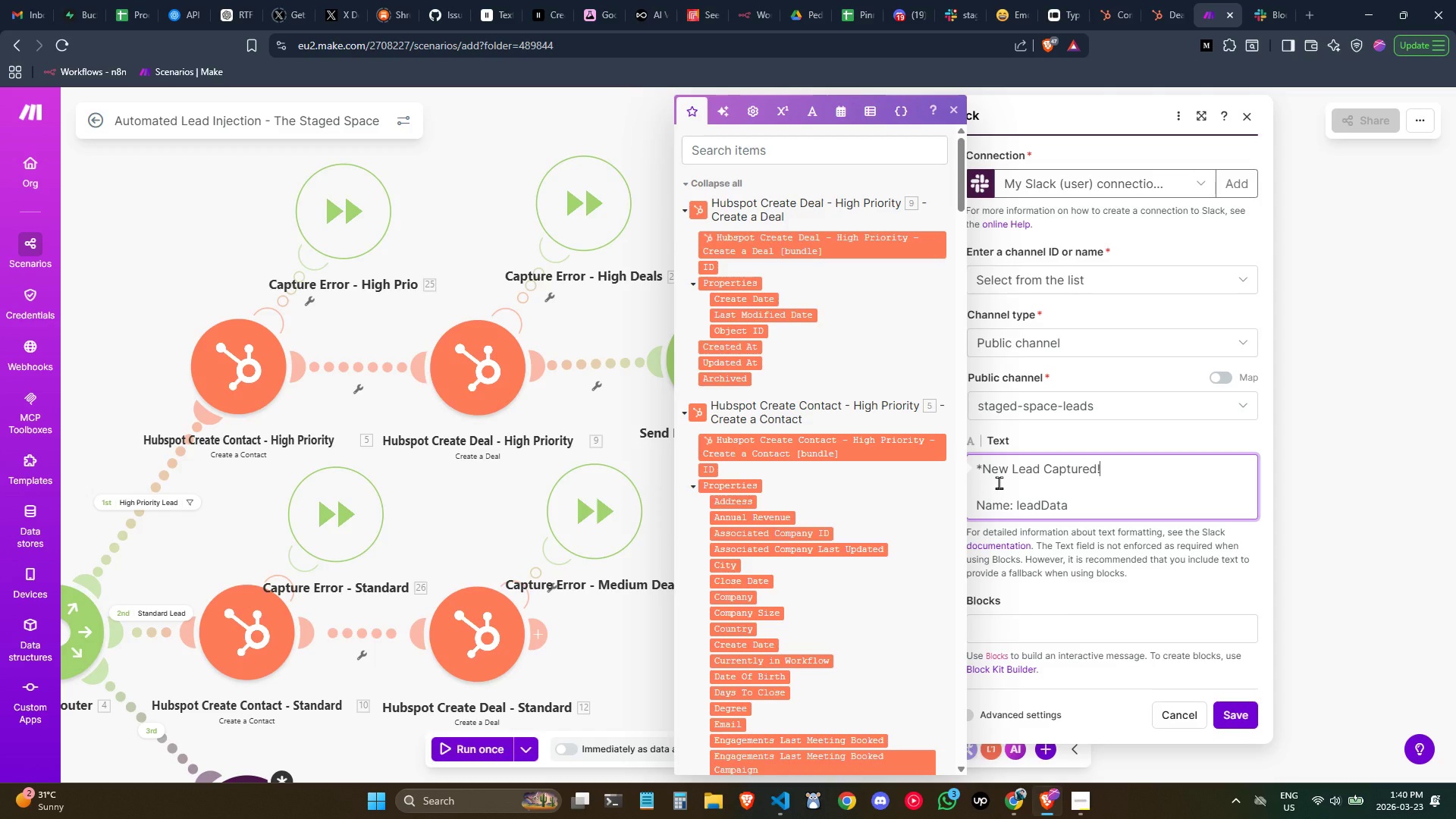 
key(Shift+ShiftLeft)
 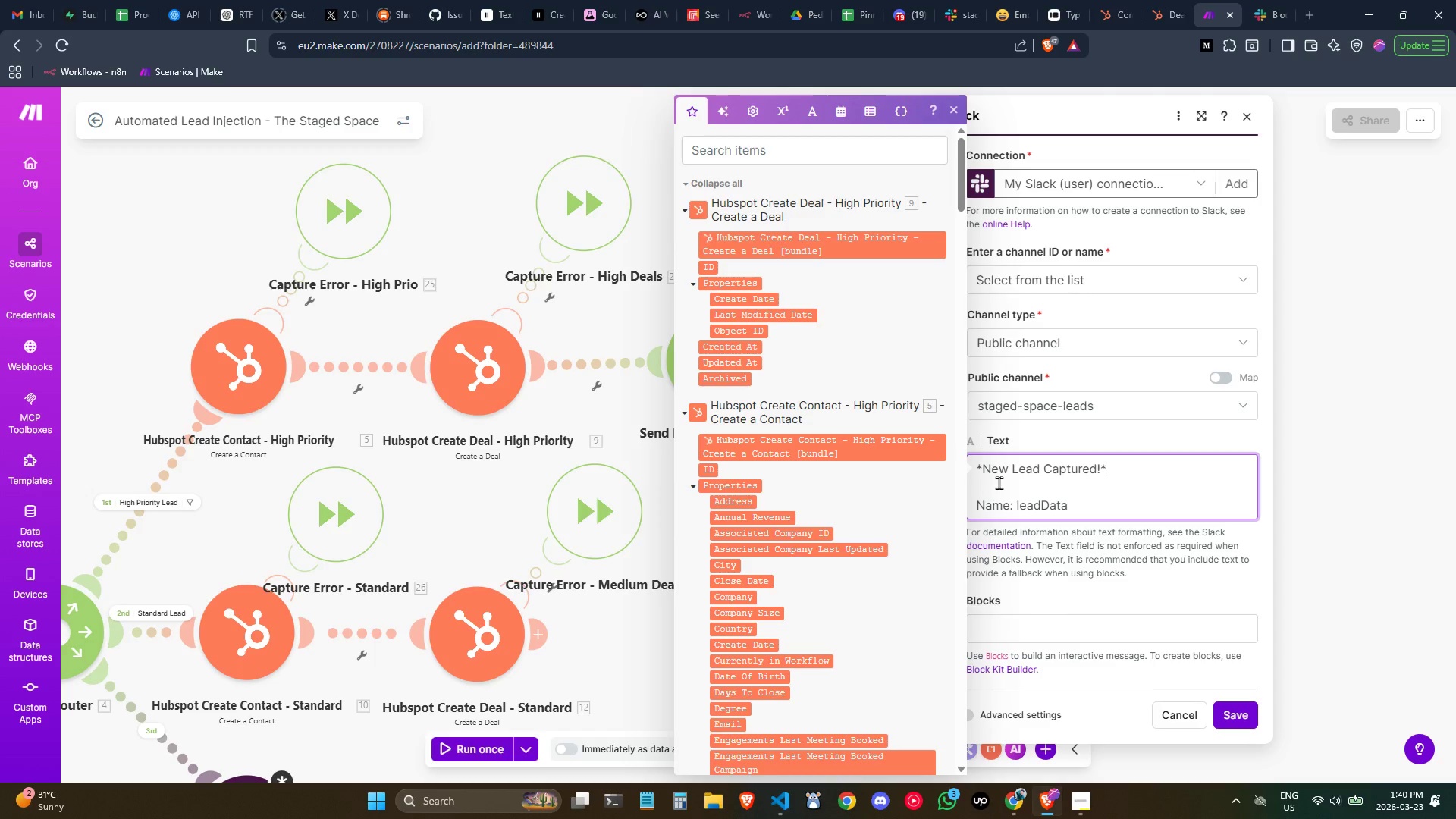 
key(Shift+8)
 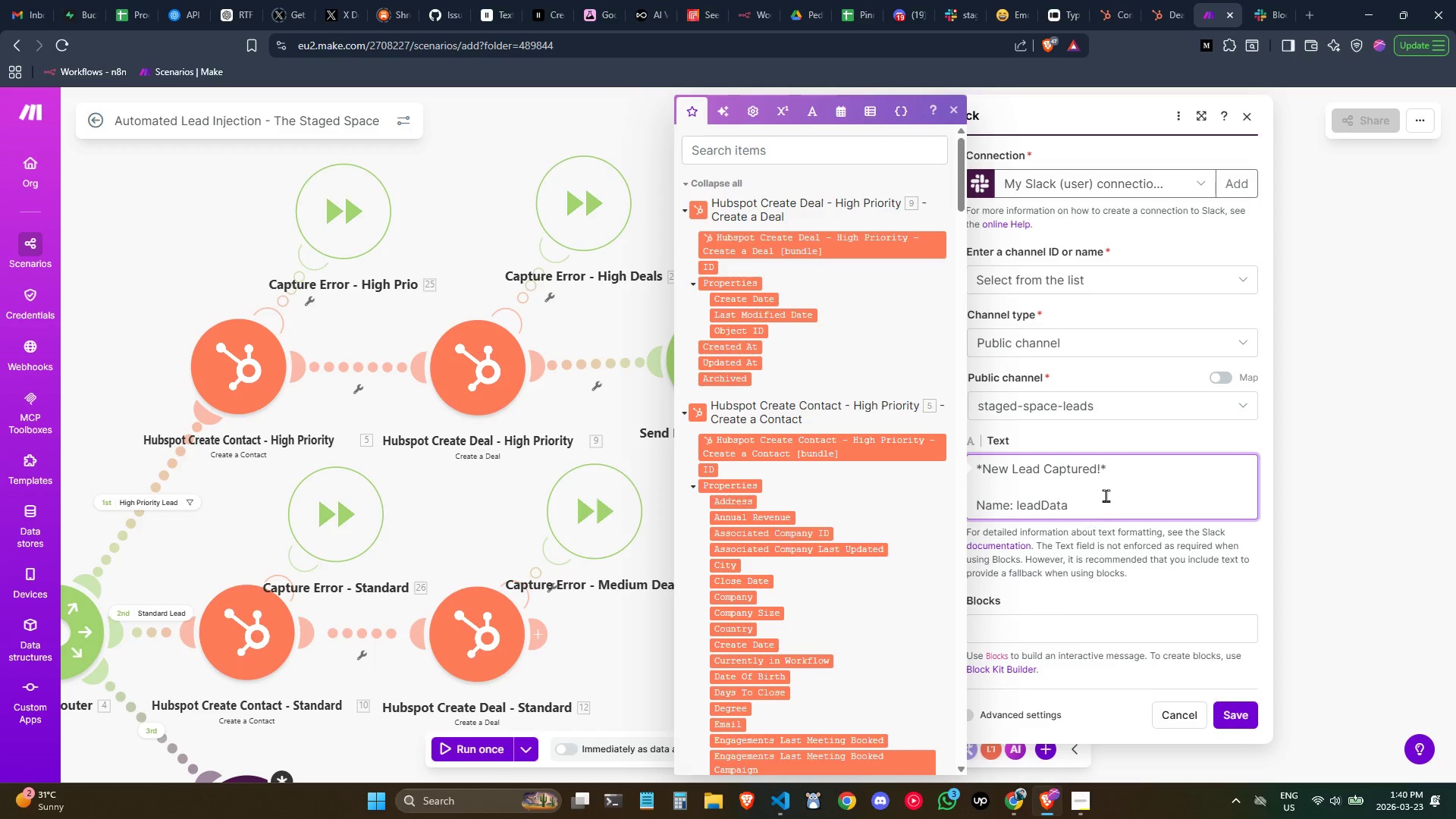 
left_click([1117, 491])
 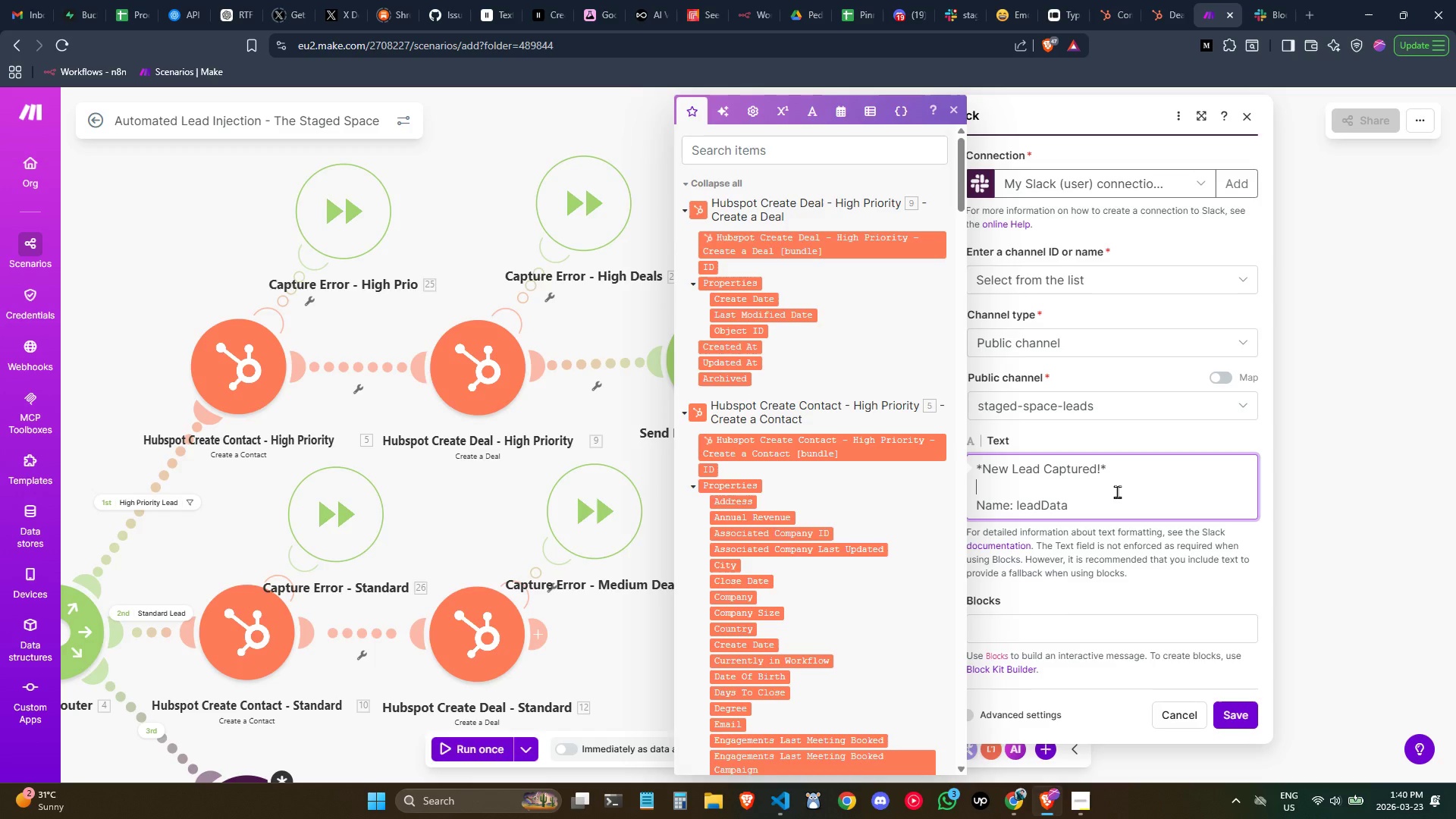 
wait(9.41)
 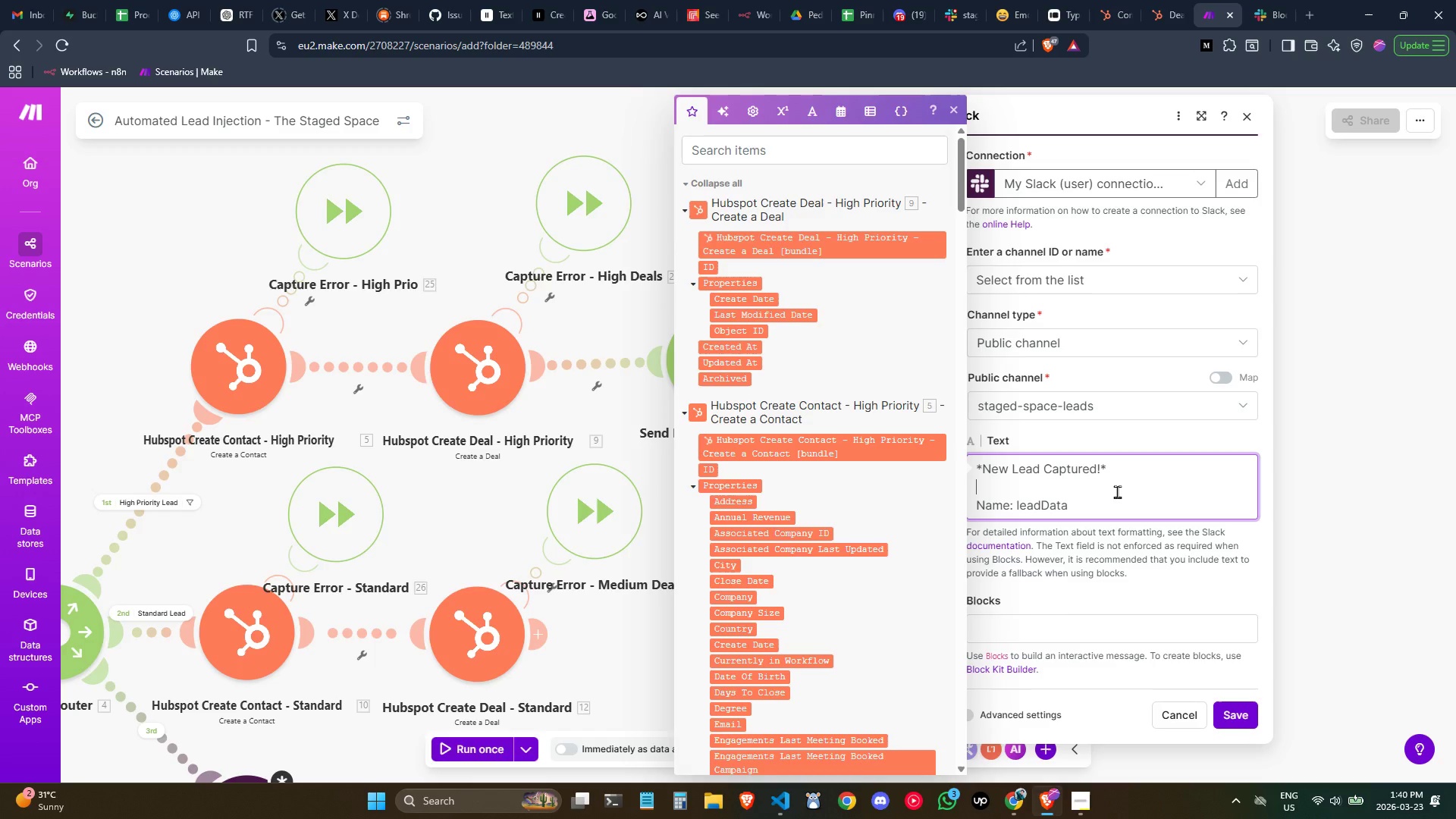 
left_click([1092, 500])
 